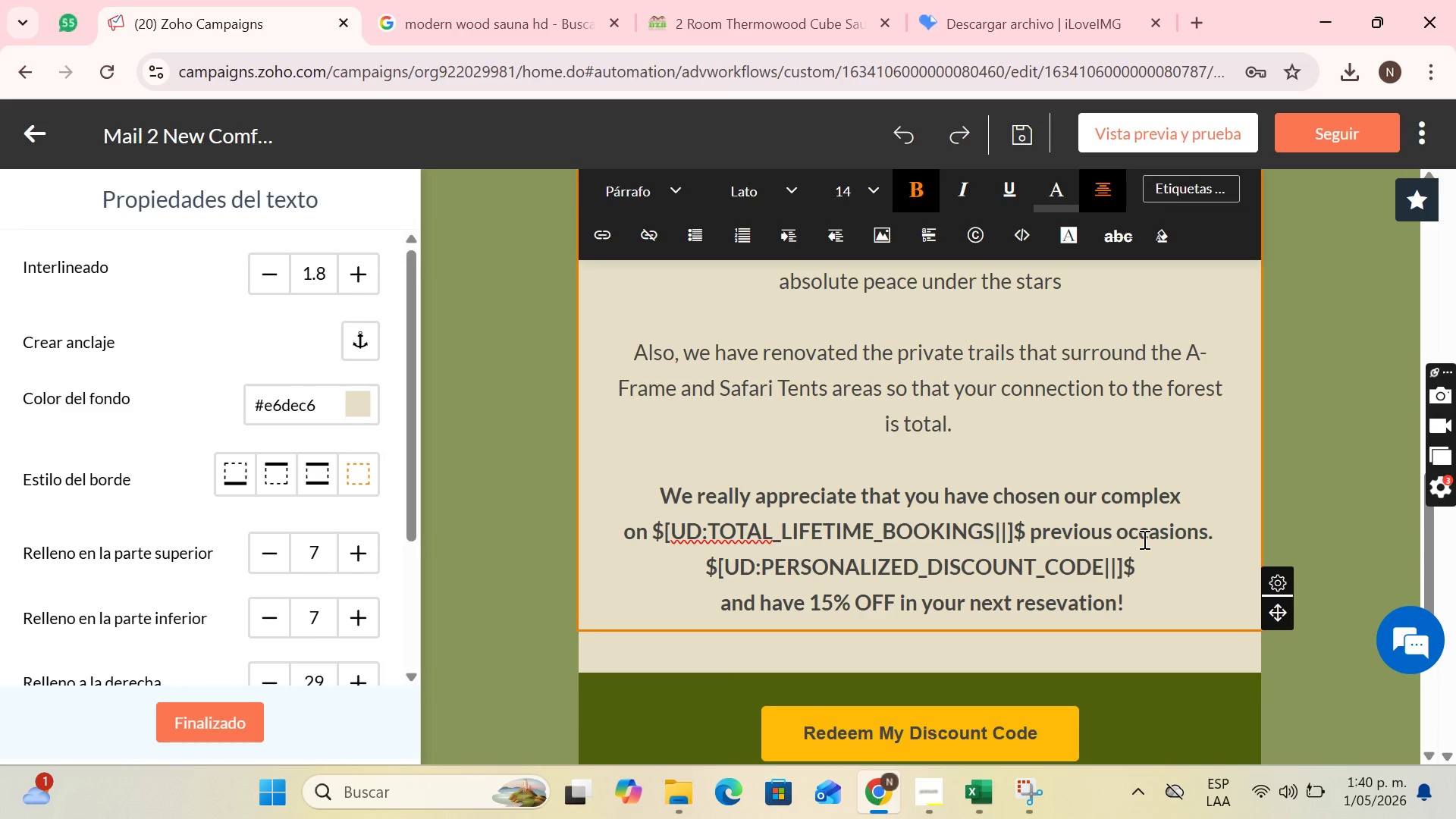 
wait(11.92)
 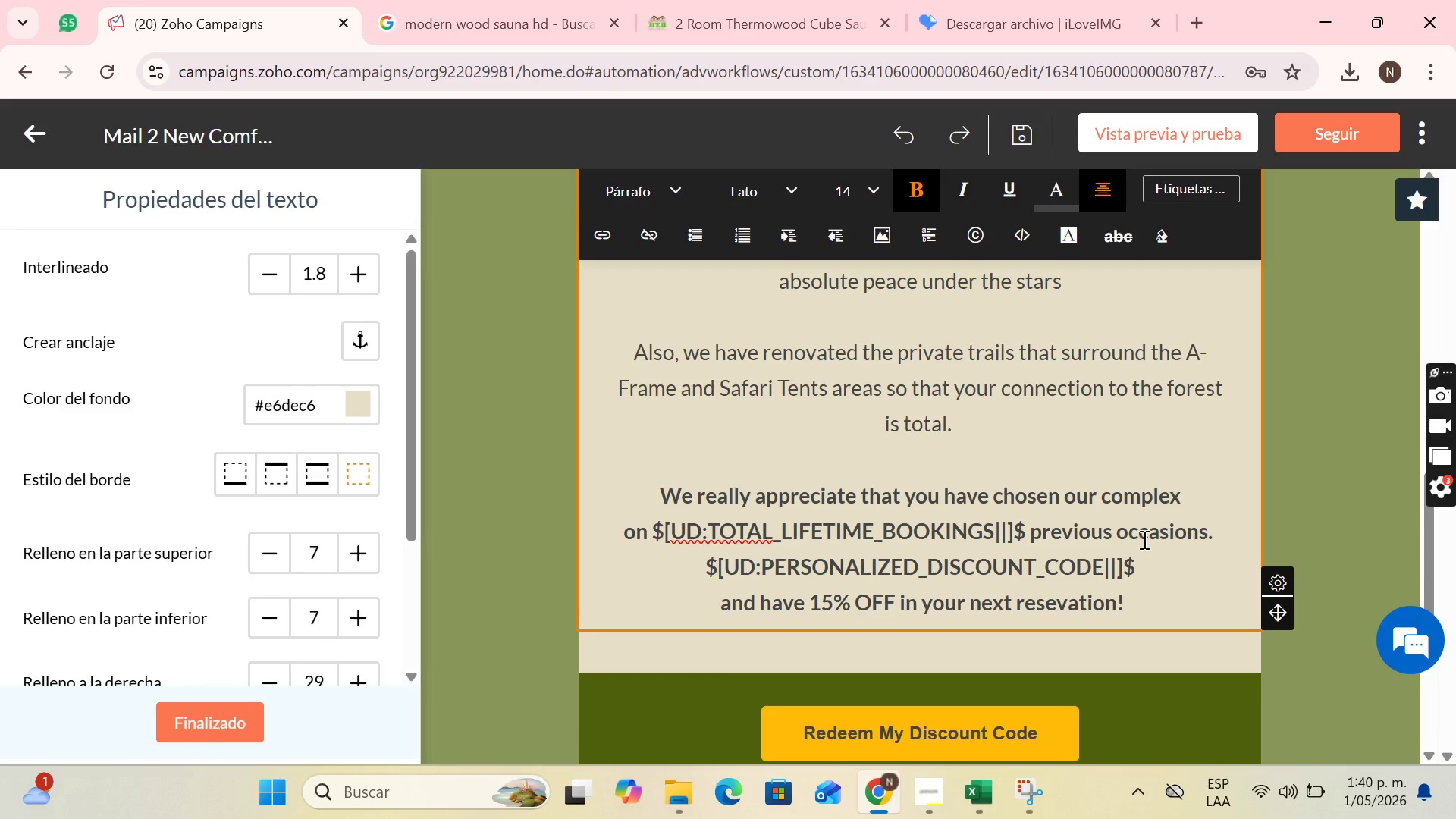 
left_click([706, 573])
 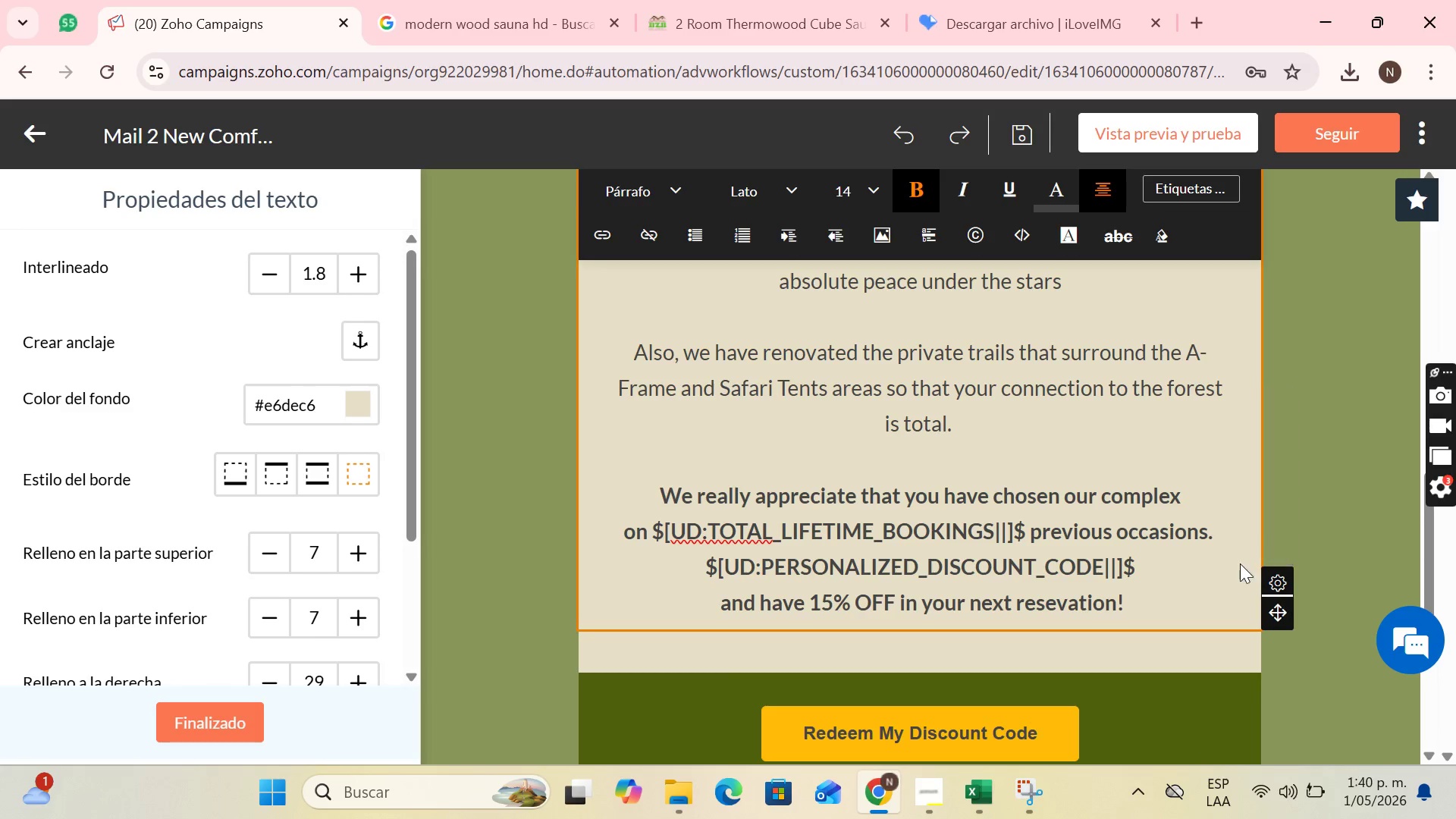 
left_click([1216, 523])
 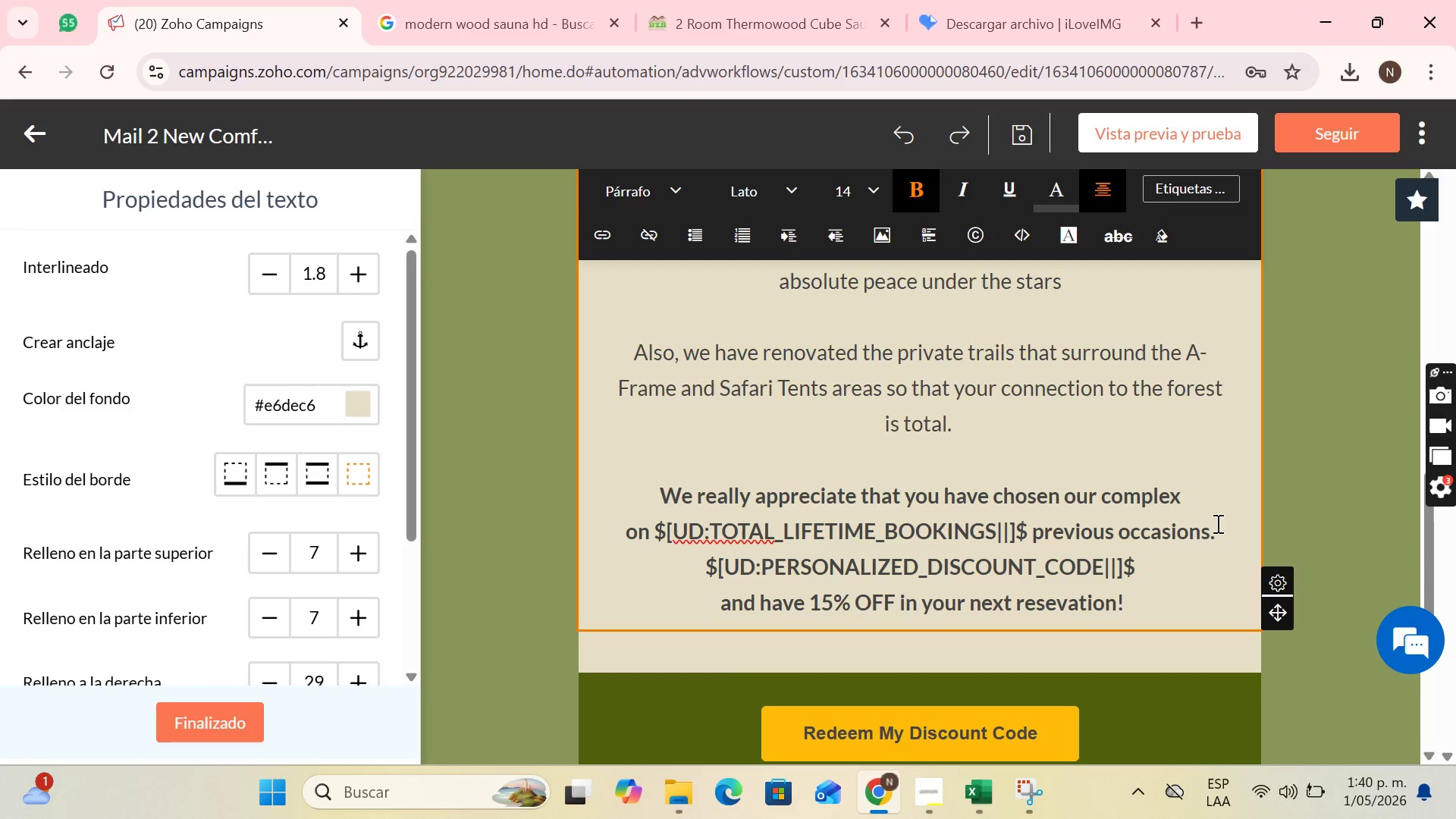 
key(Backspace)
 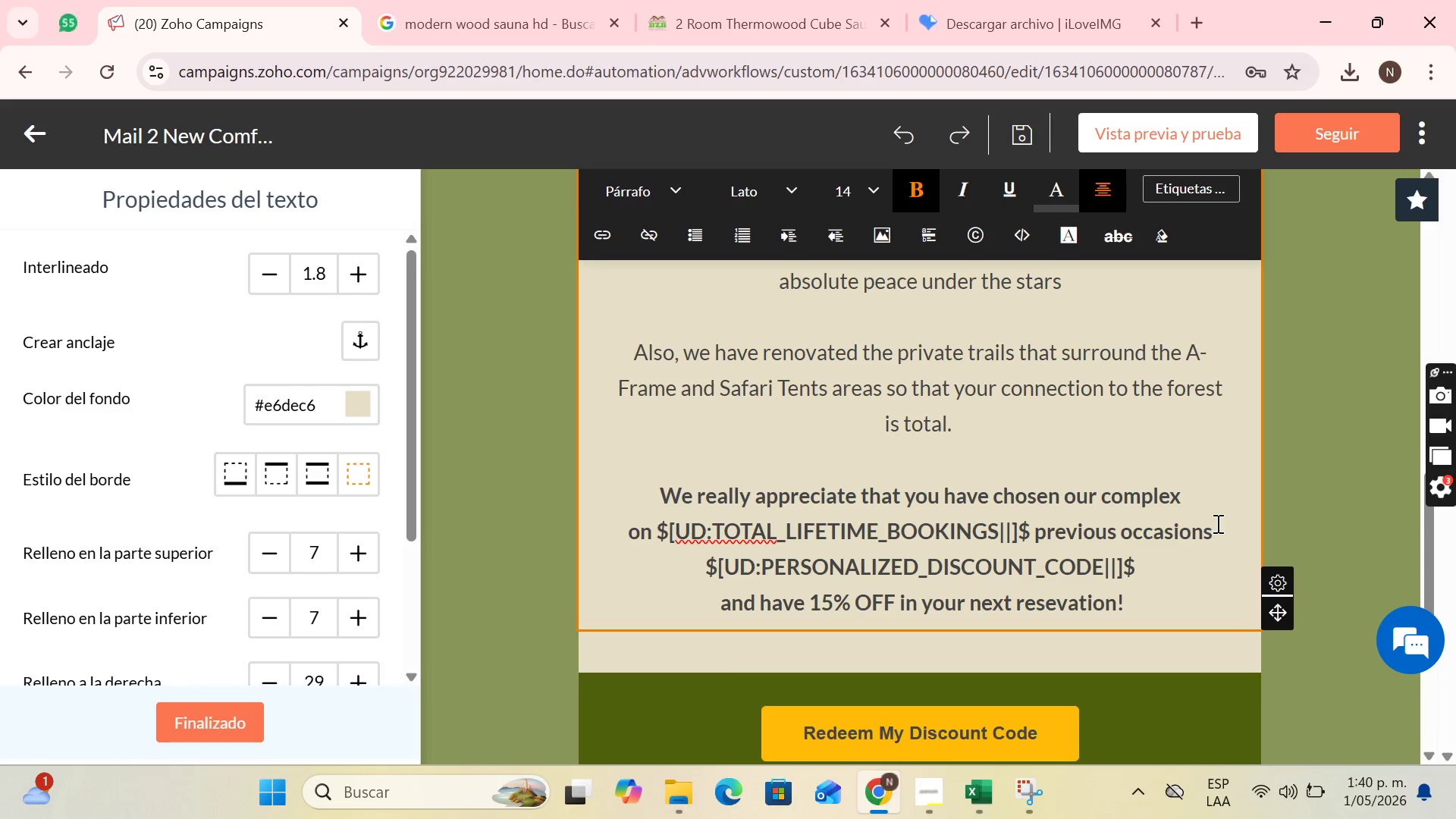 
key(Backspace)
 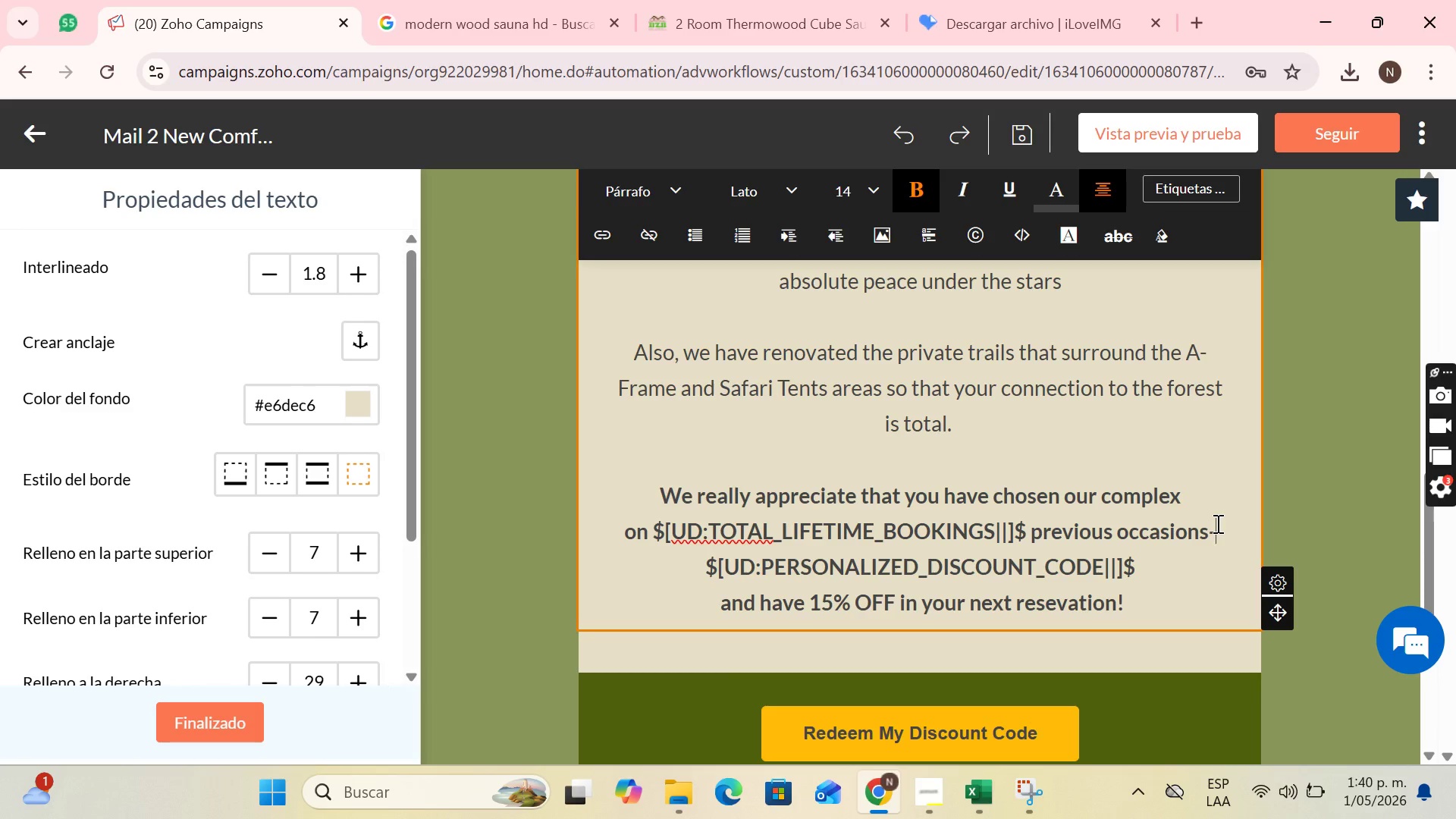 
key(Minus)
 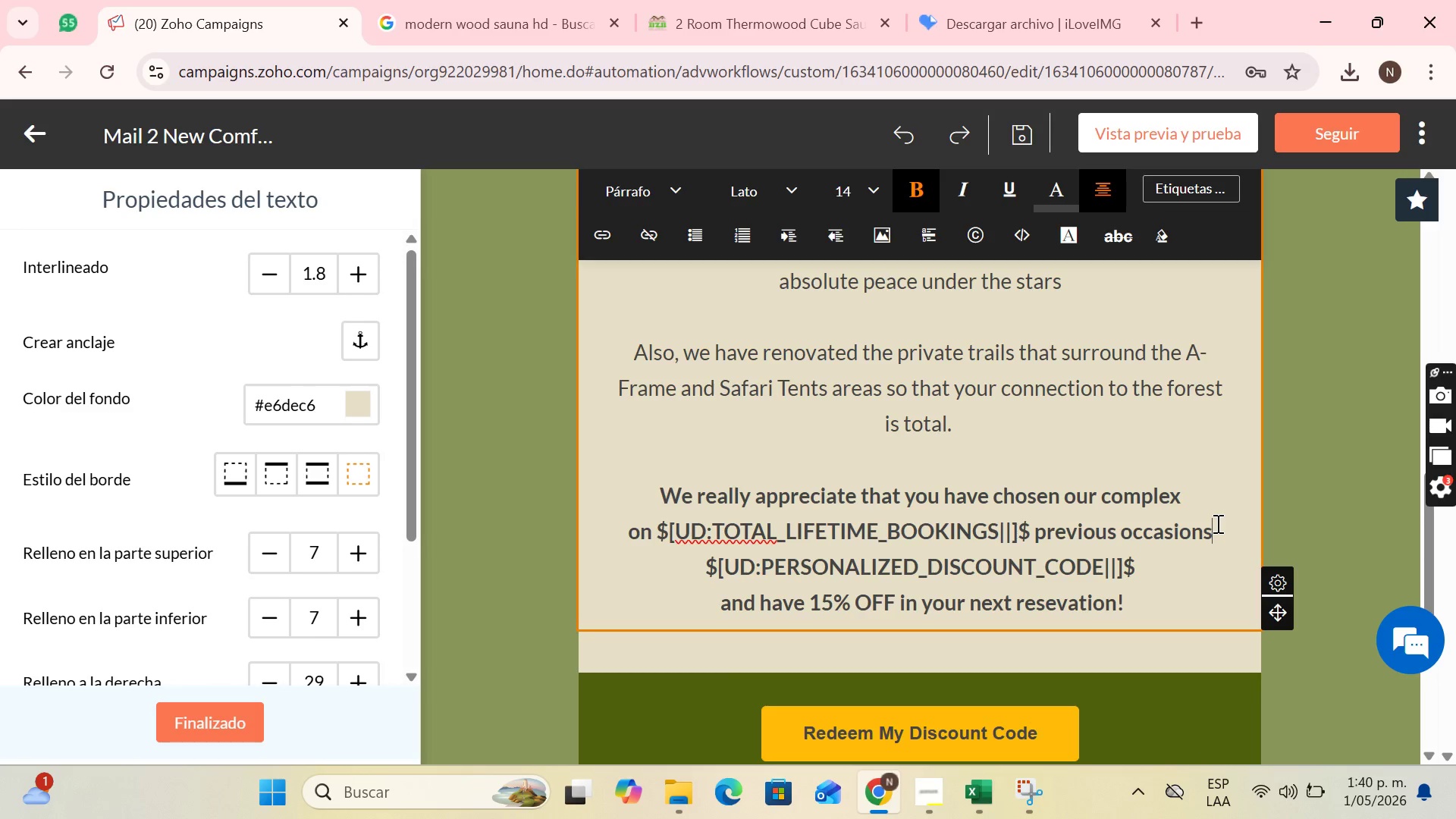 
key(Backspace)
 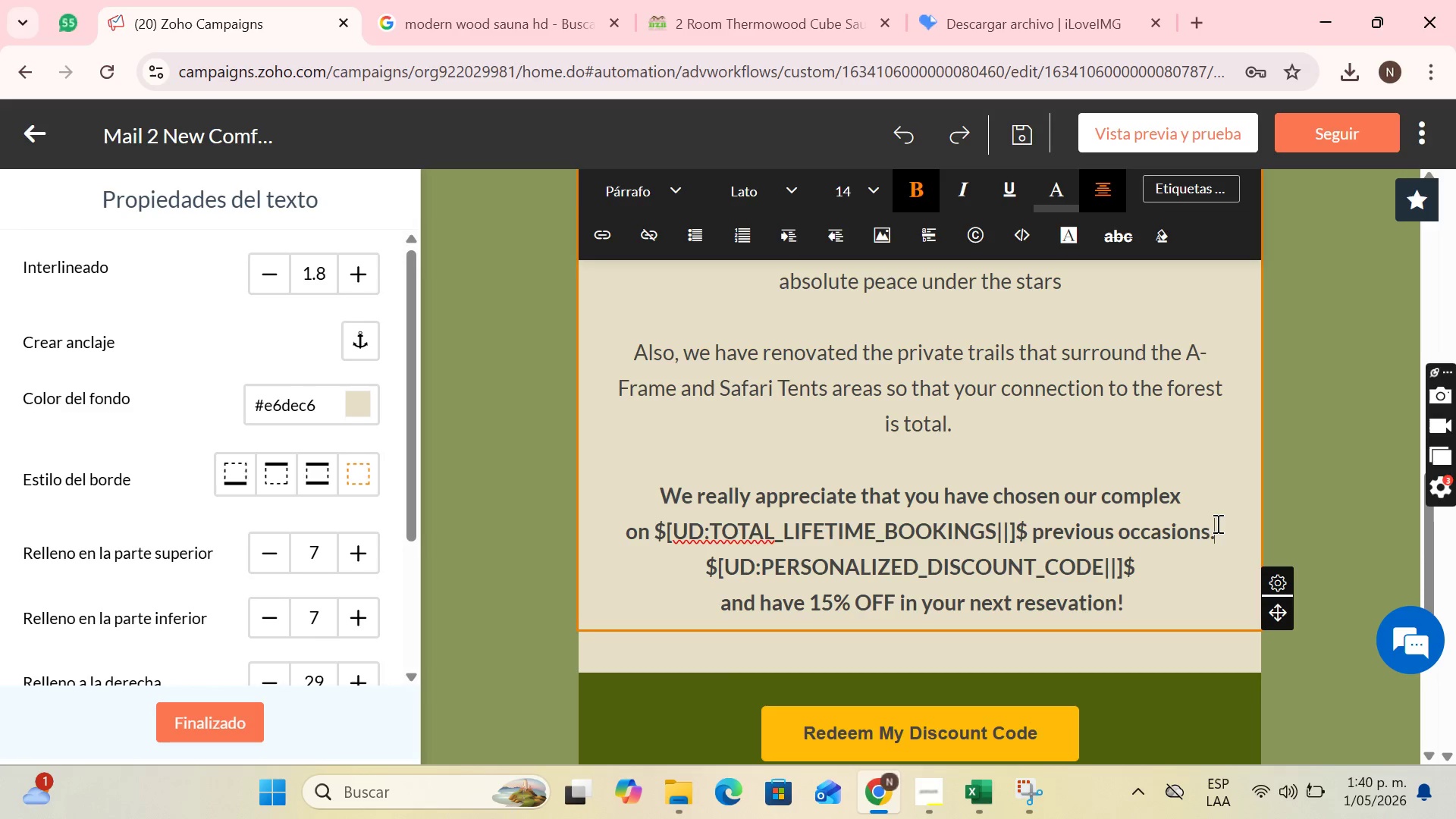 
key(Period)
 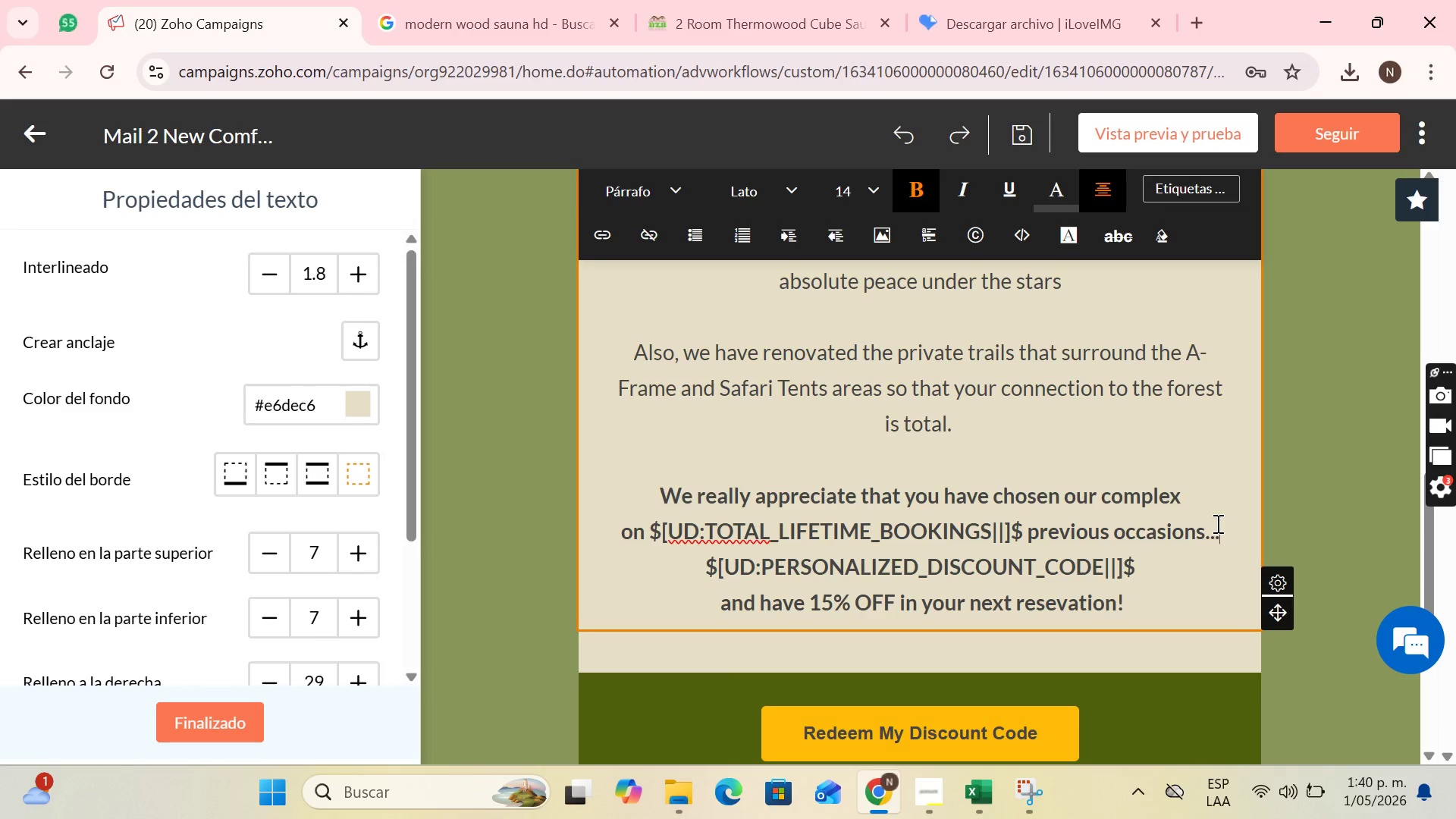 
key(Period)
 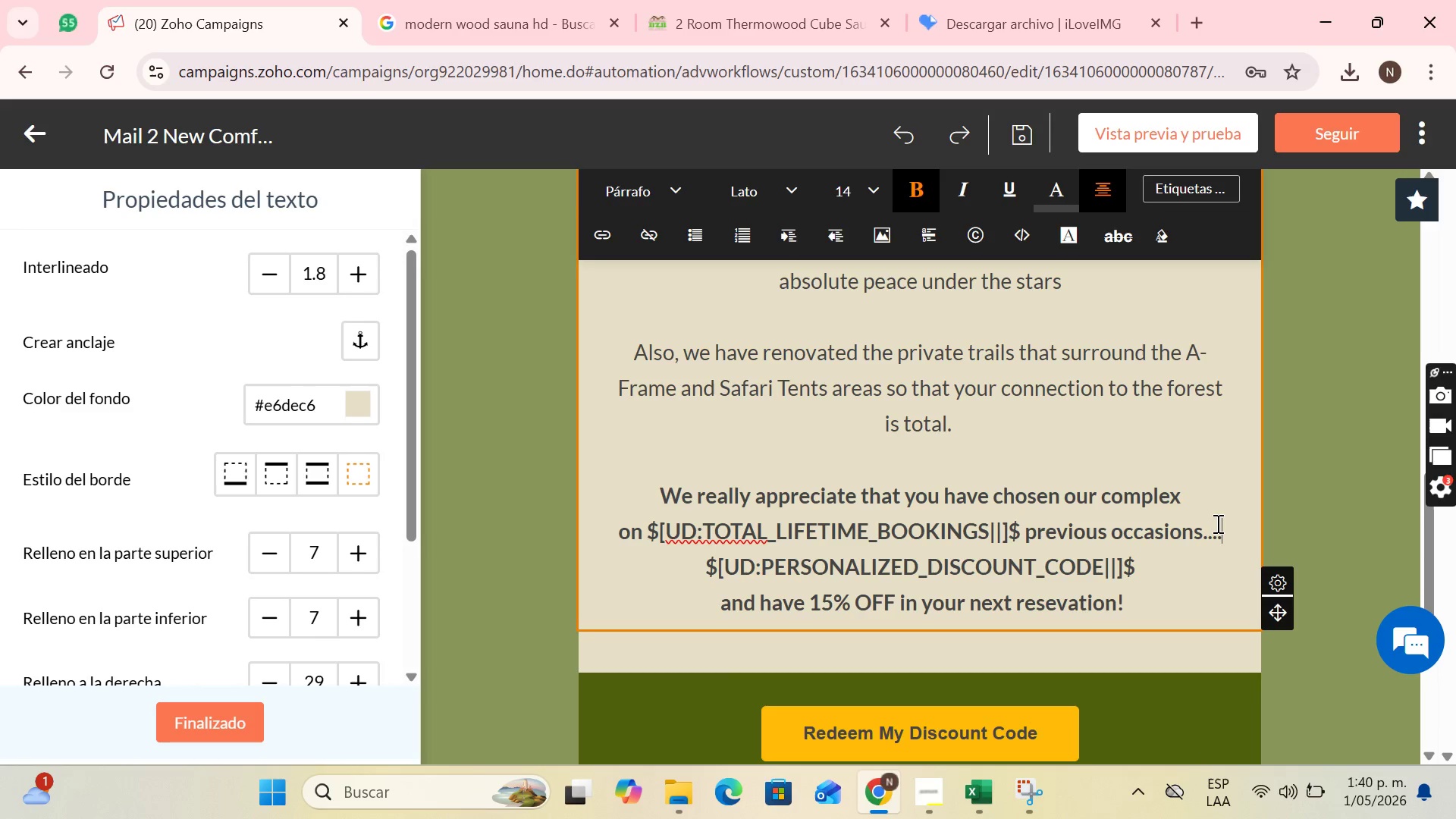 
key(Period)
 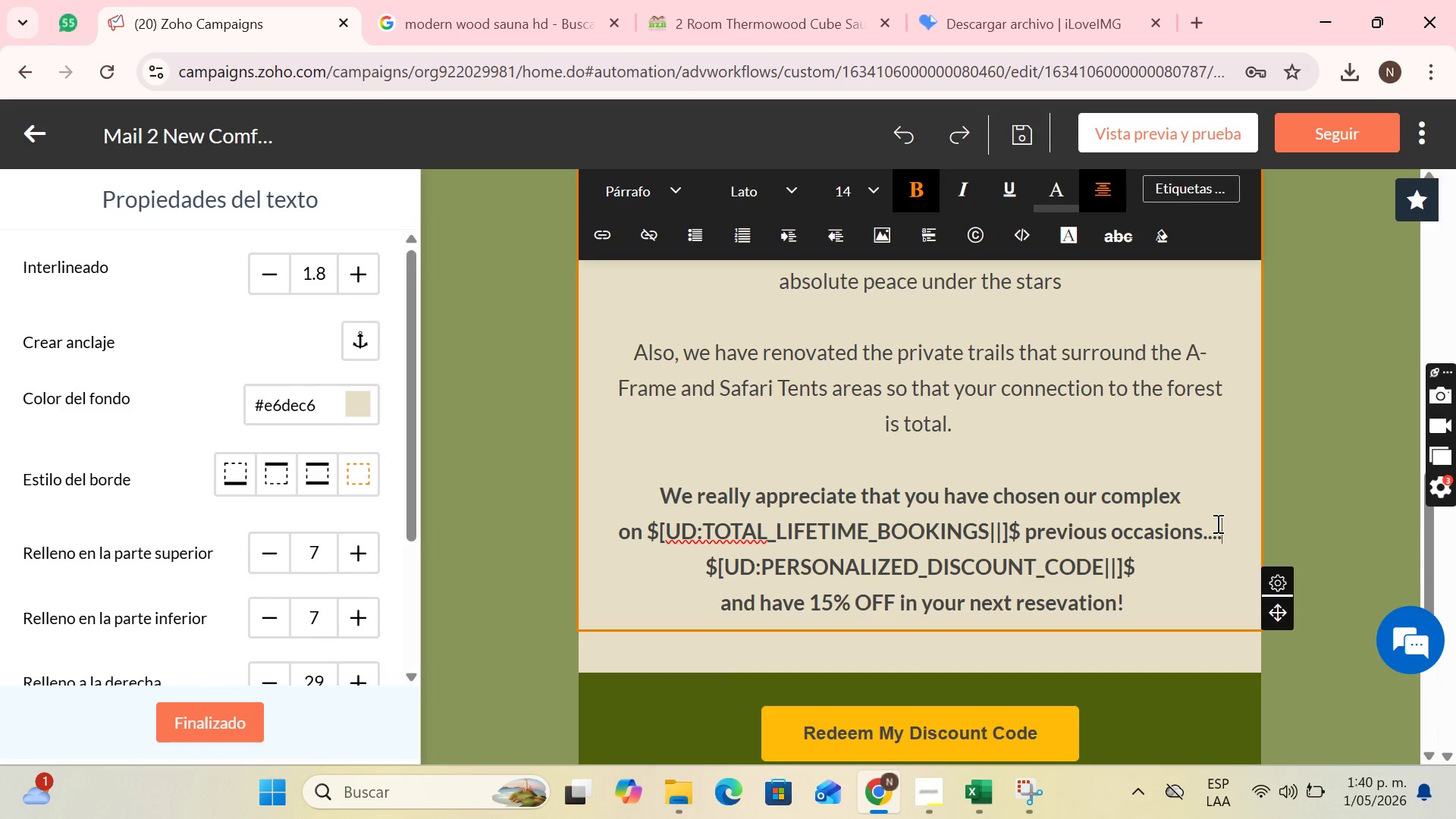 
key(Period)
 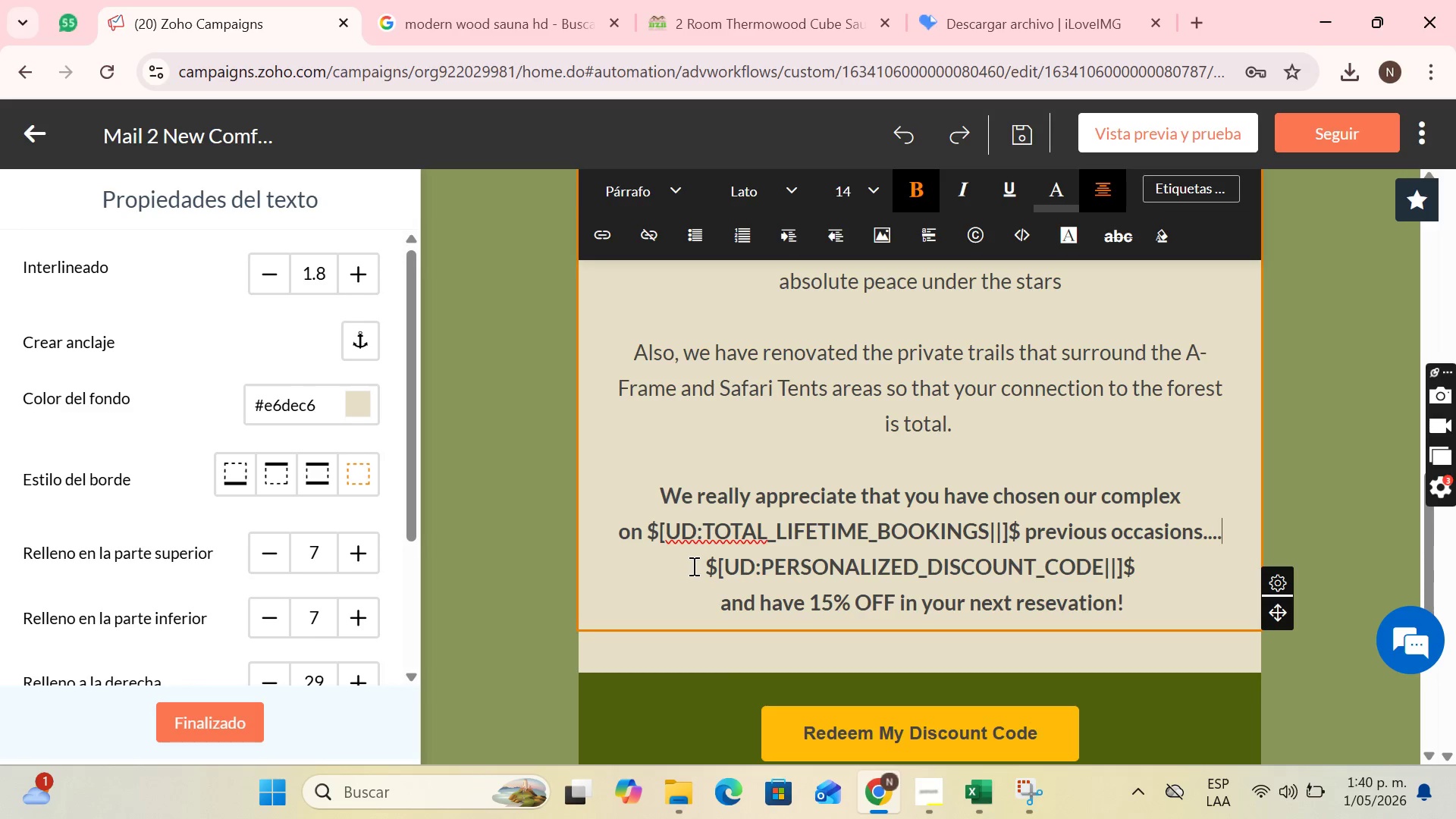 
left_click([698, 564])
 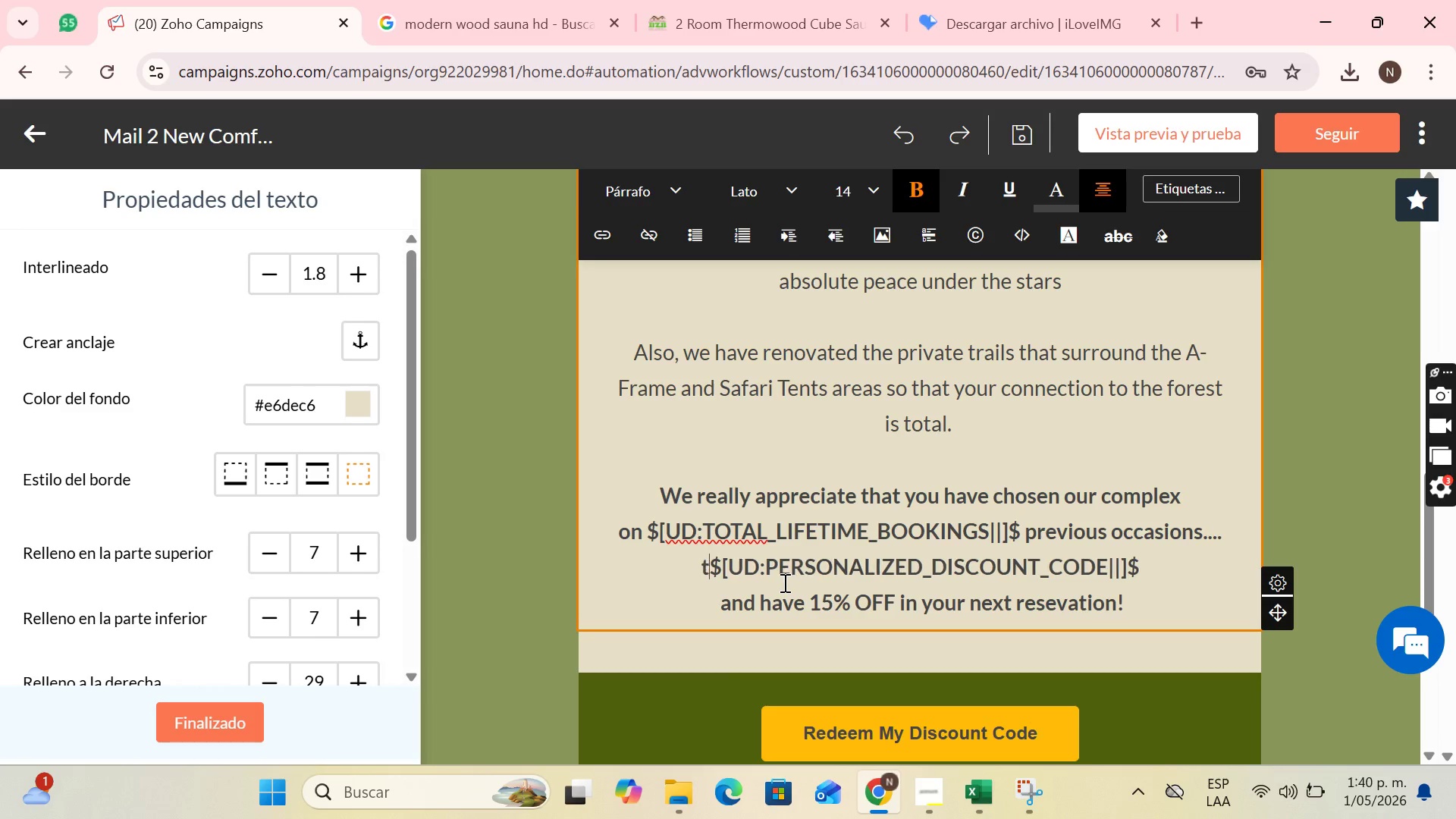 
type(t)
key(Backspace)
type(R)
key(Backspace)
type(THER)
key(Backspace)
key(Backspace)
key(Backspace)
type(het)
key(Backspace)
type(re )
key(Backspace)
type(fore yourco)
key(Backspace)
key(Backspace)
type( code> )
 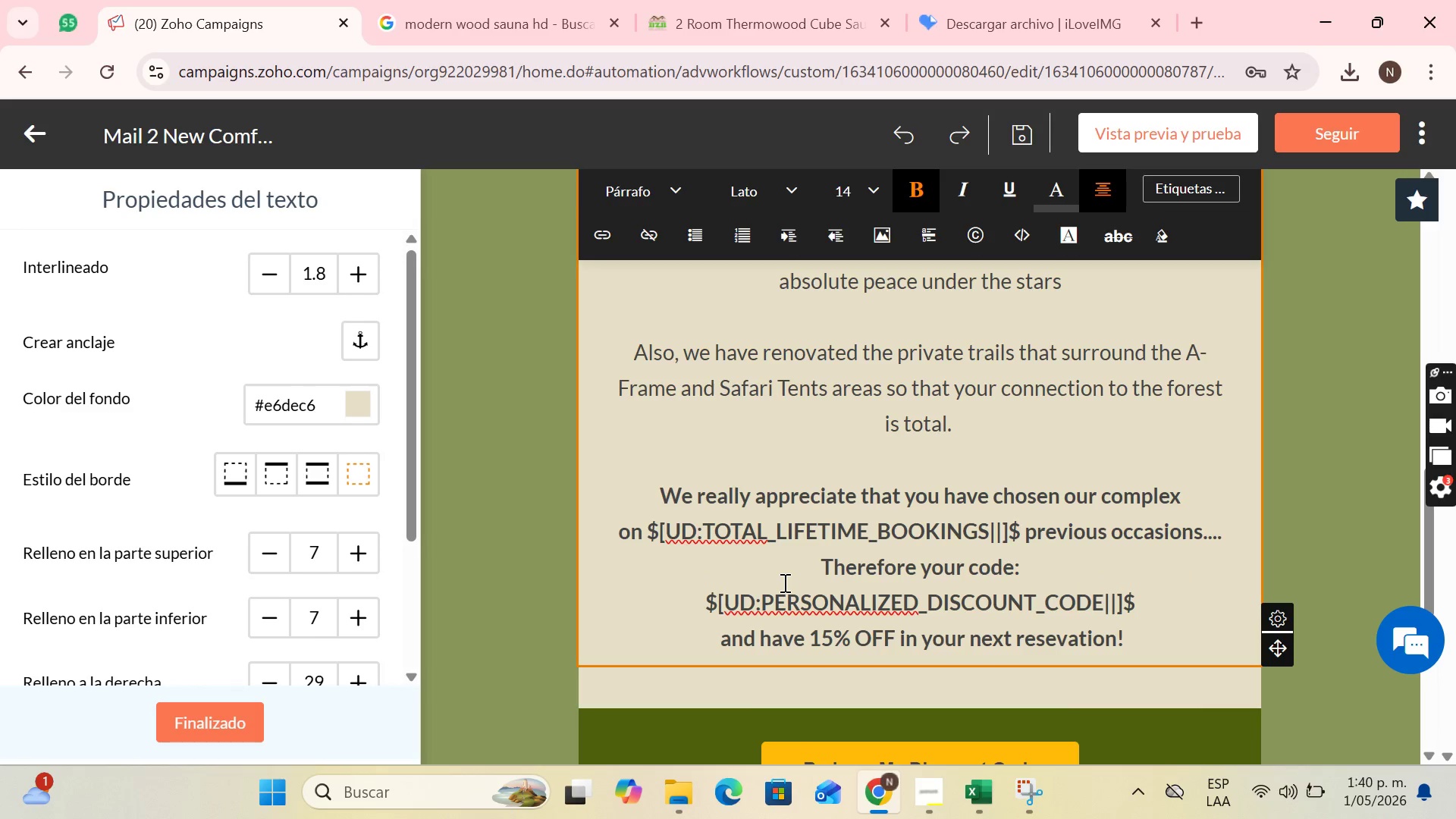 
left_click_drag(start_coordinate=[704, 606], to_coordinate=[1201, 598])
 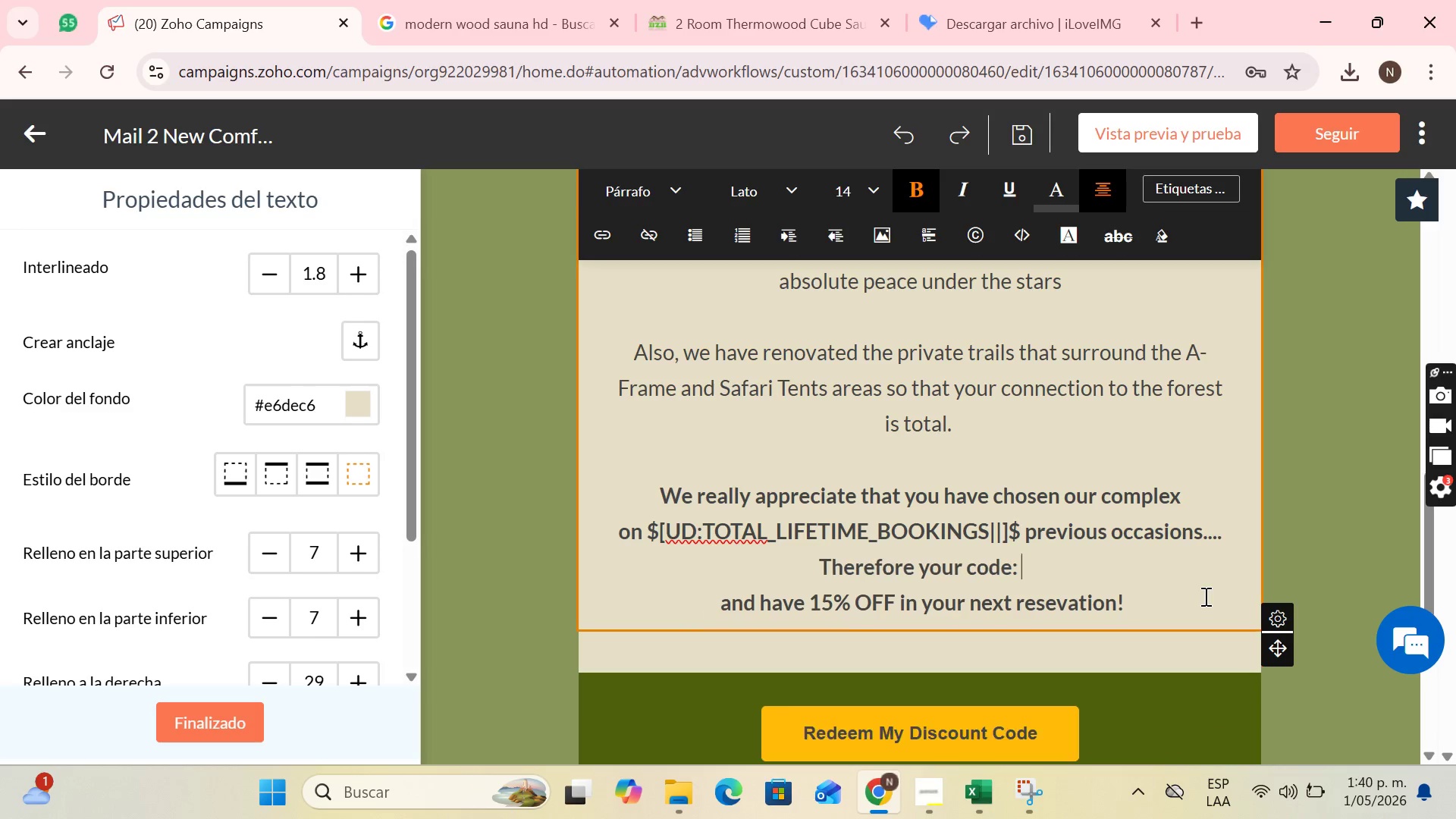 
key(Backspace)
 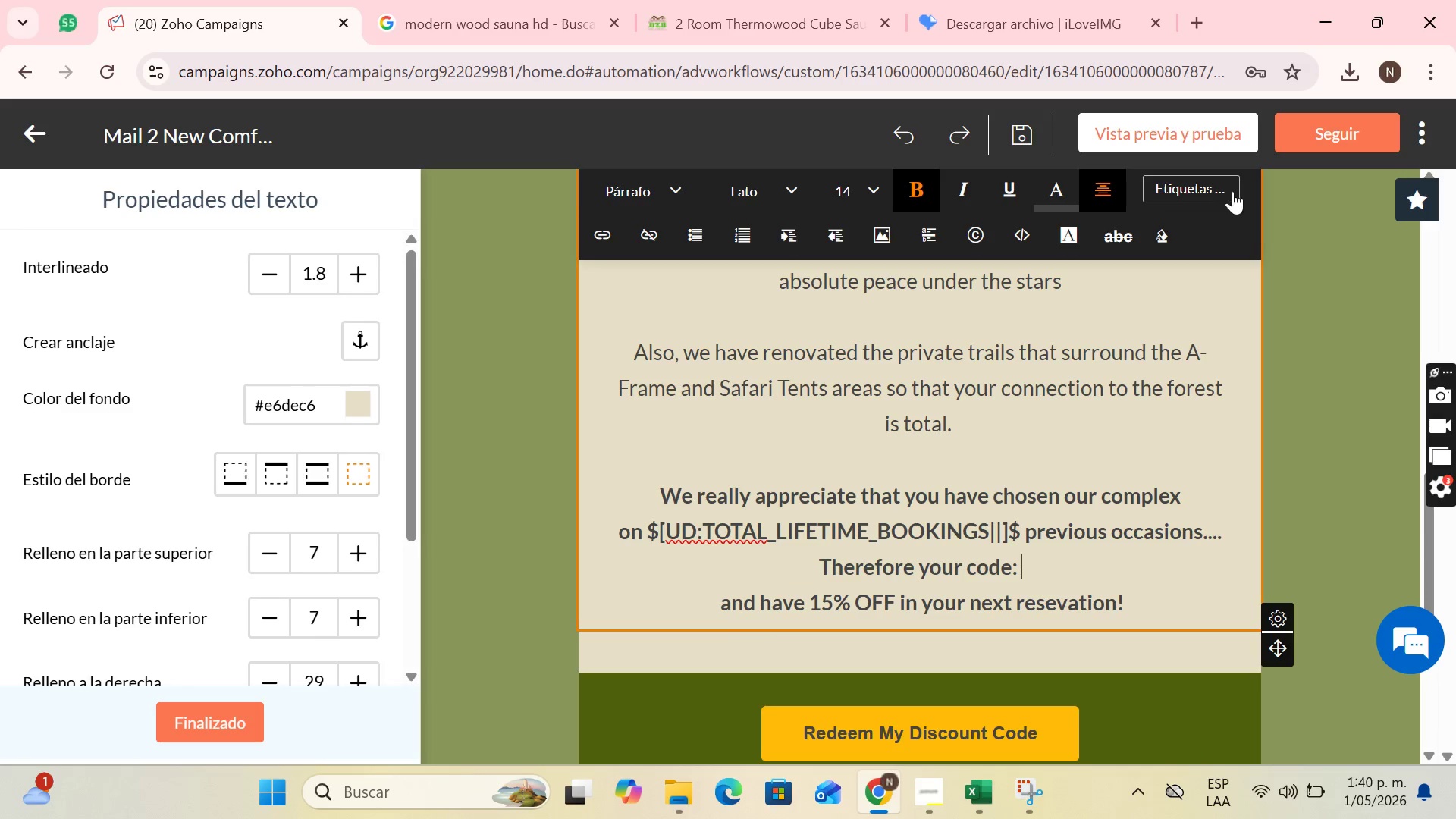 
left_click([1211, 191])
 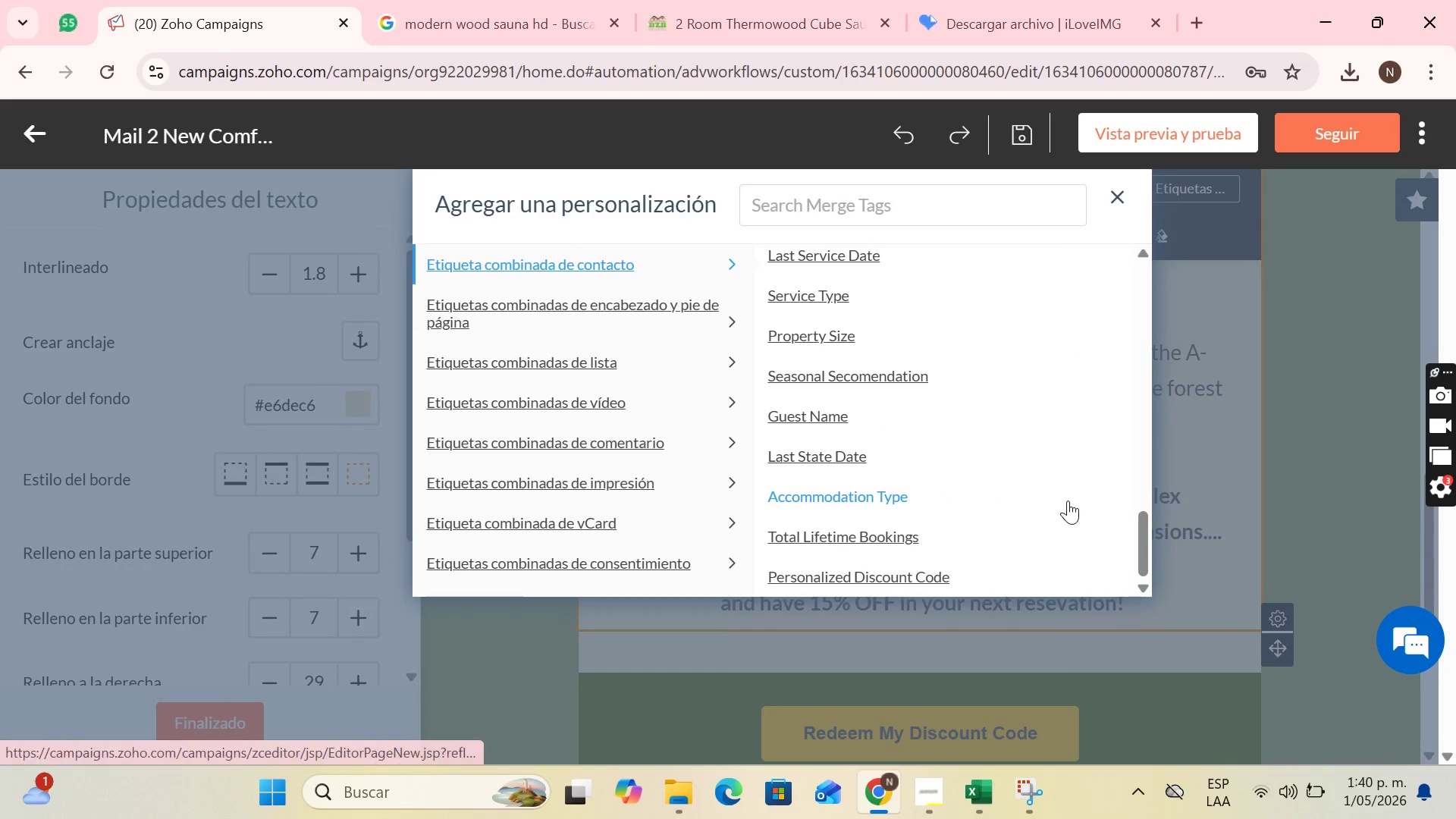 
scroll: coordinate [1054, 491], scroll_direction: down, amount: 8.0
 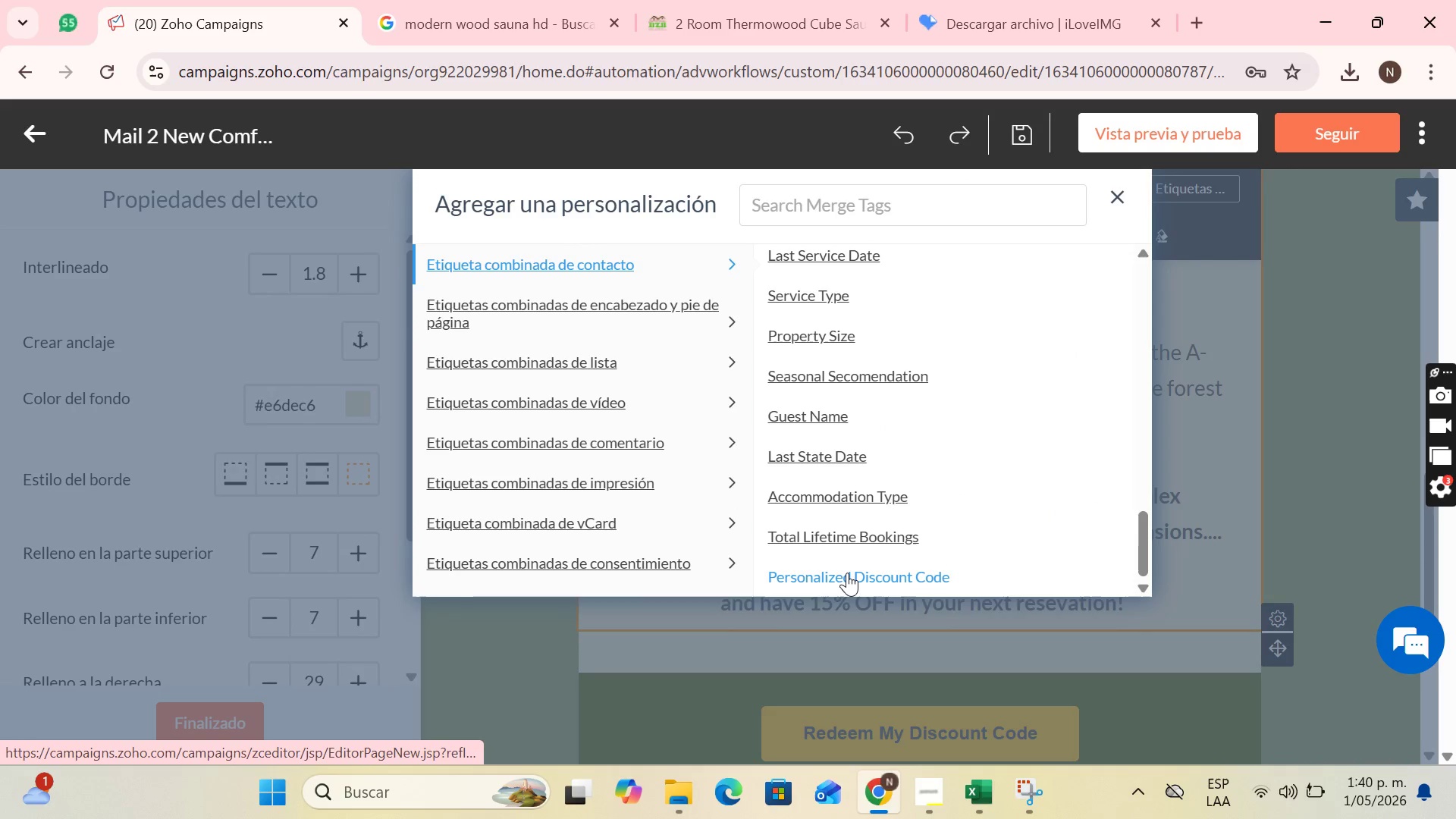 
left_click([847, 573])
 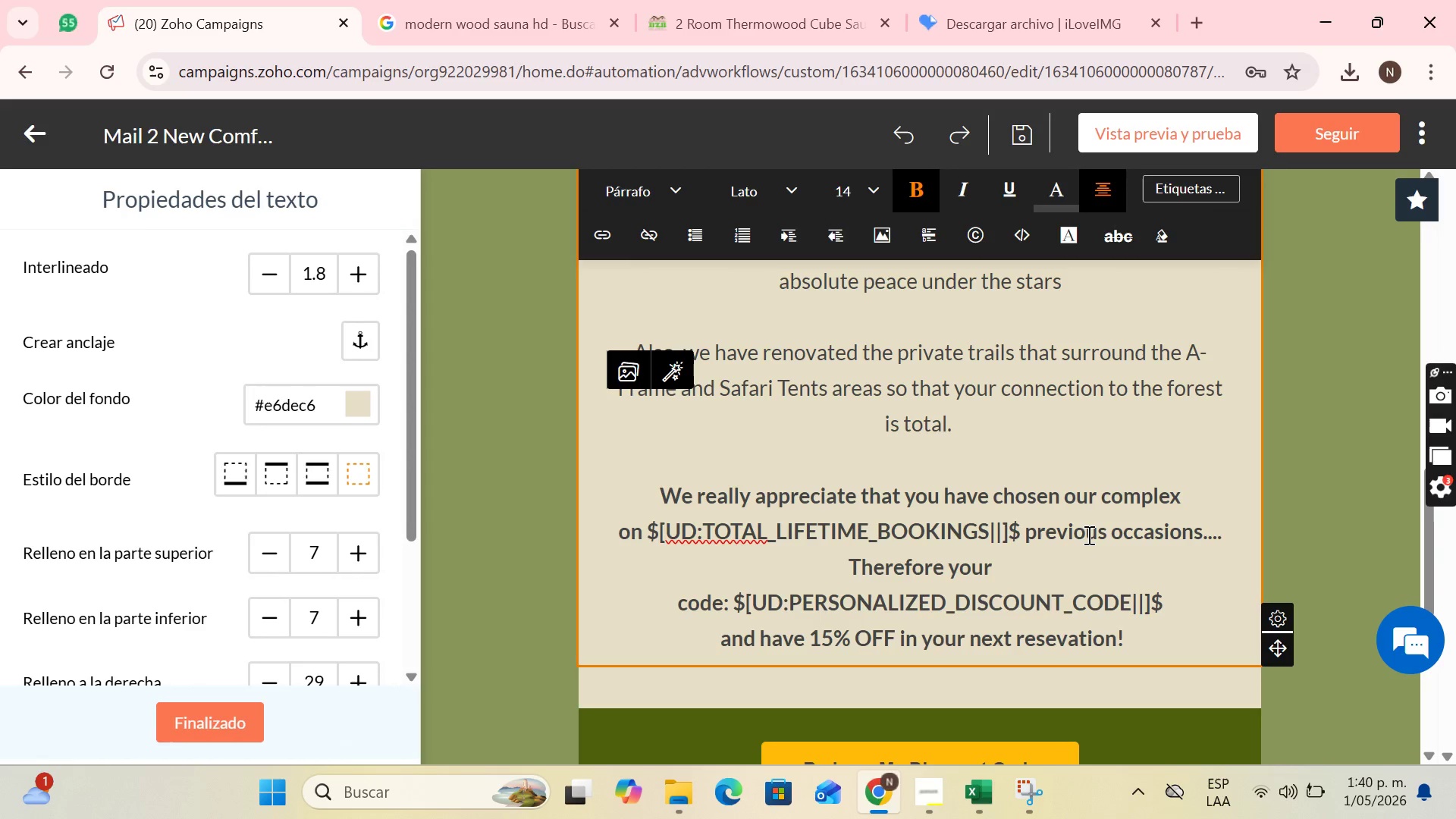 
wait(9.0)
 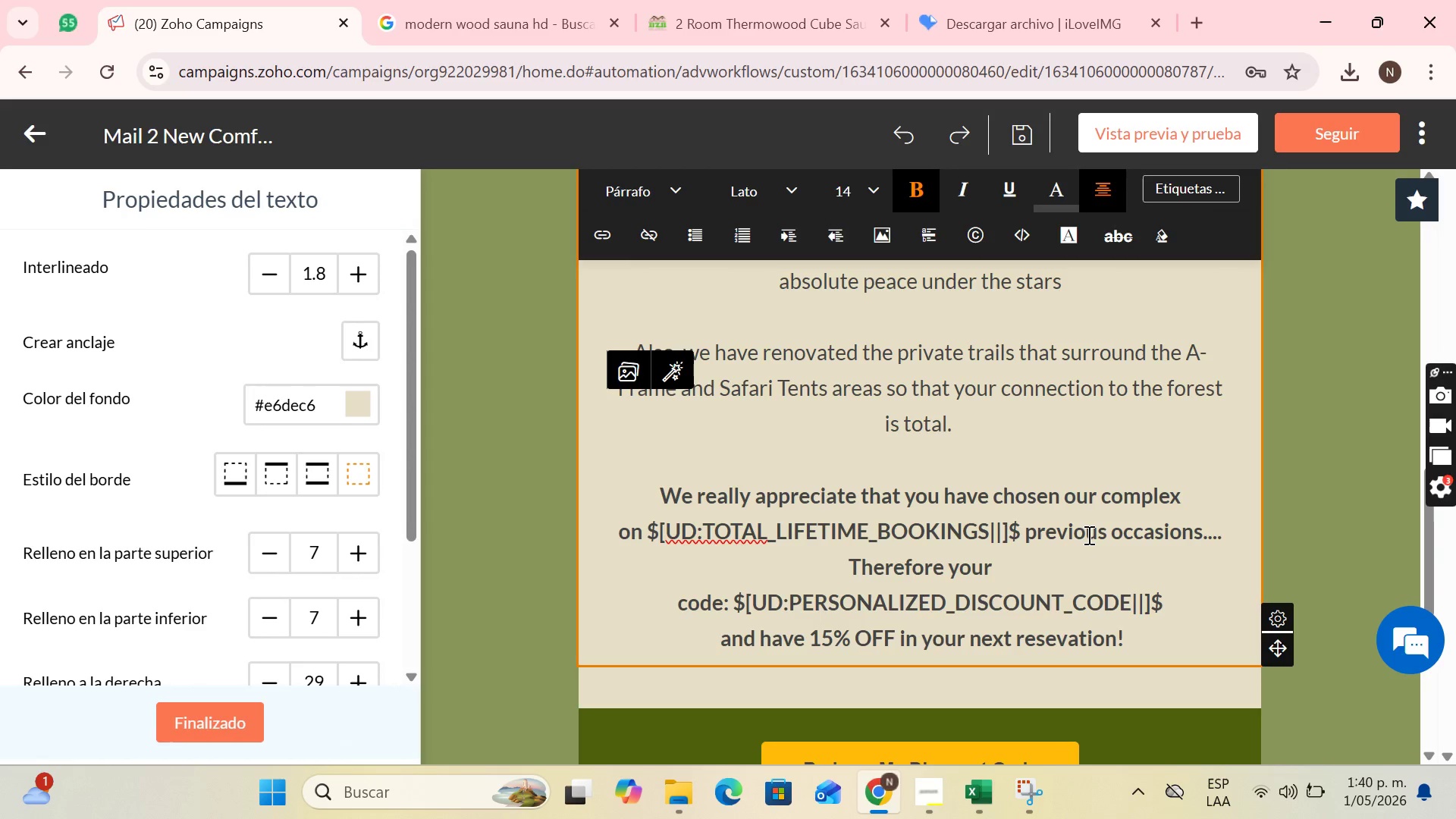 
left_click([1005, 563])
 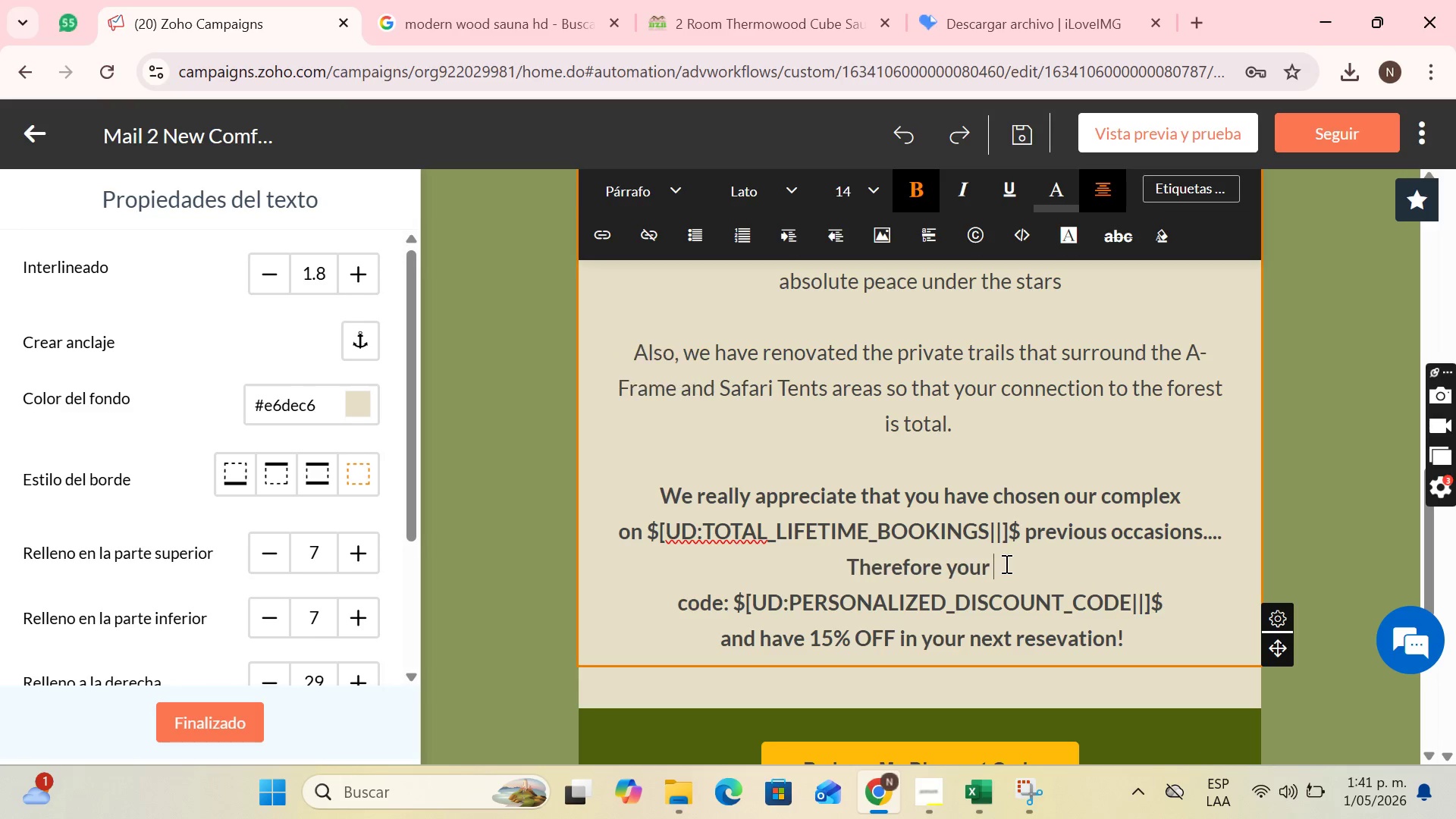 
type( discount )
 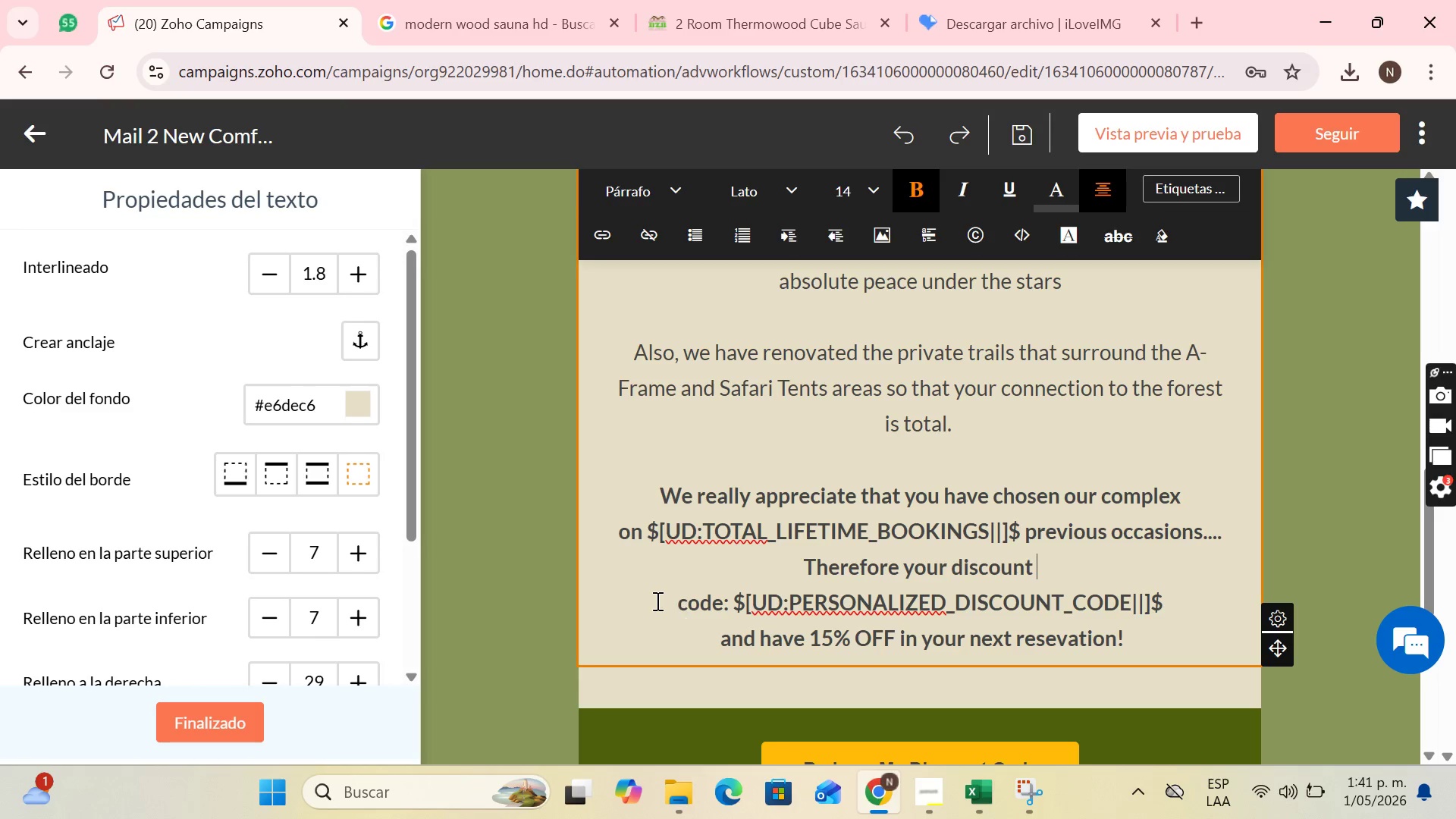 
left_click([655, 601])
 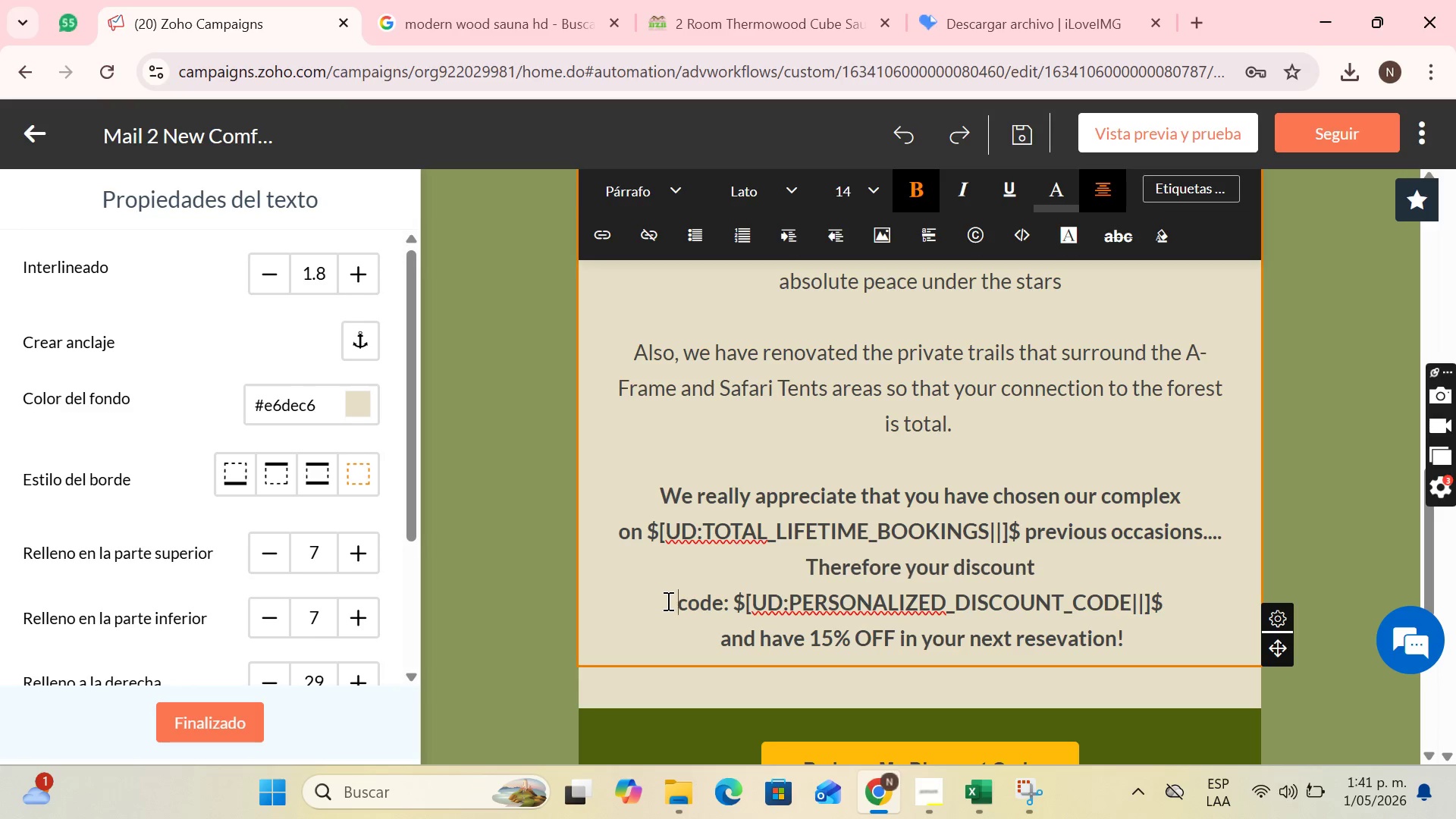 
key(Backspace)
 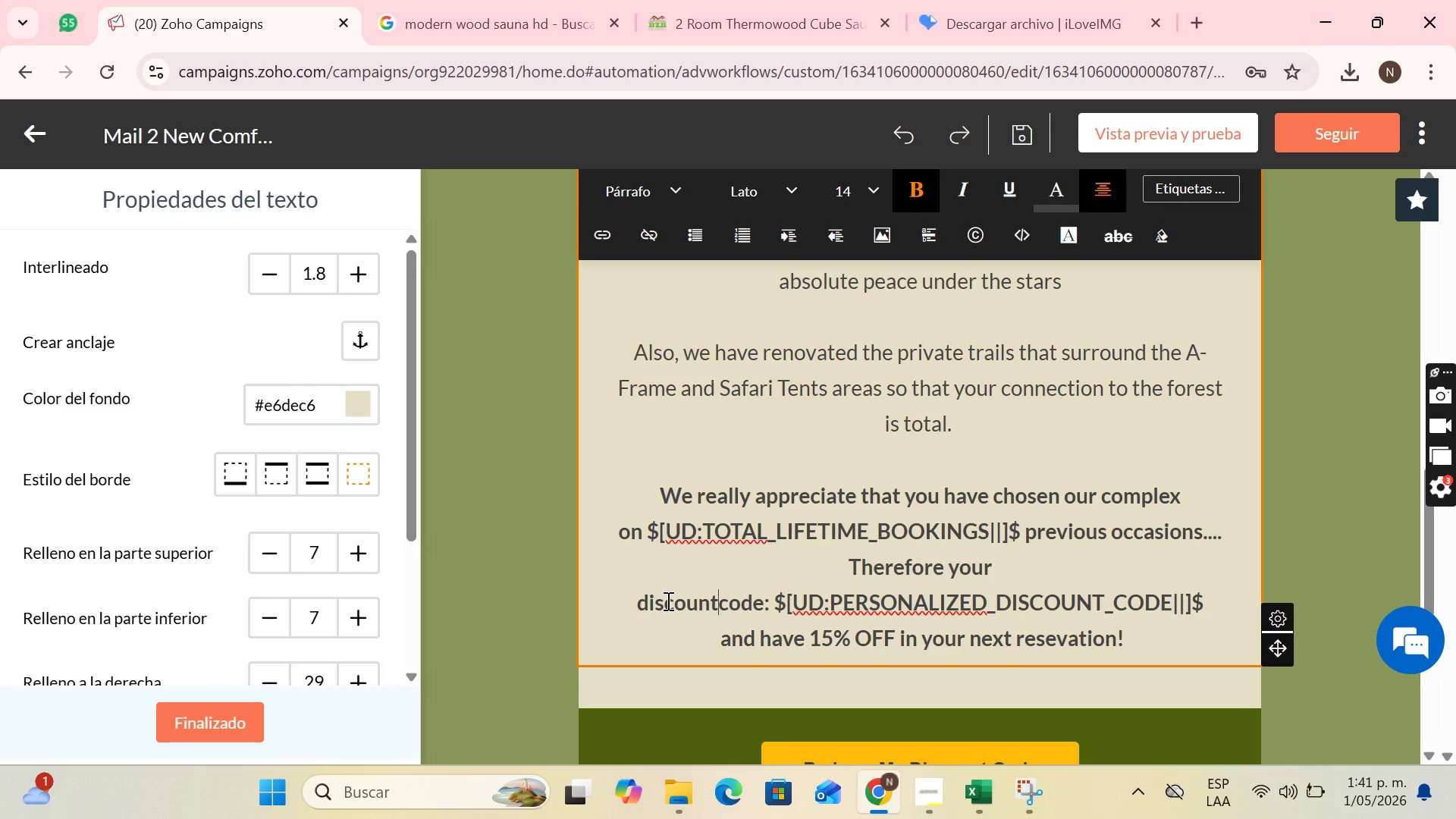 
key(Backspace)
 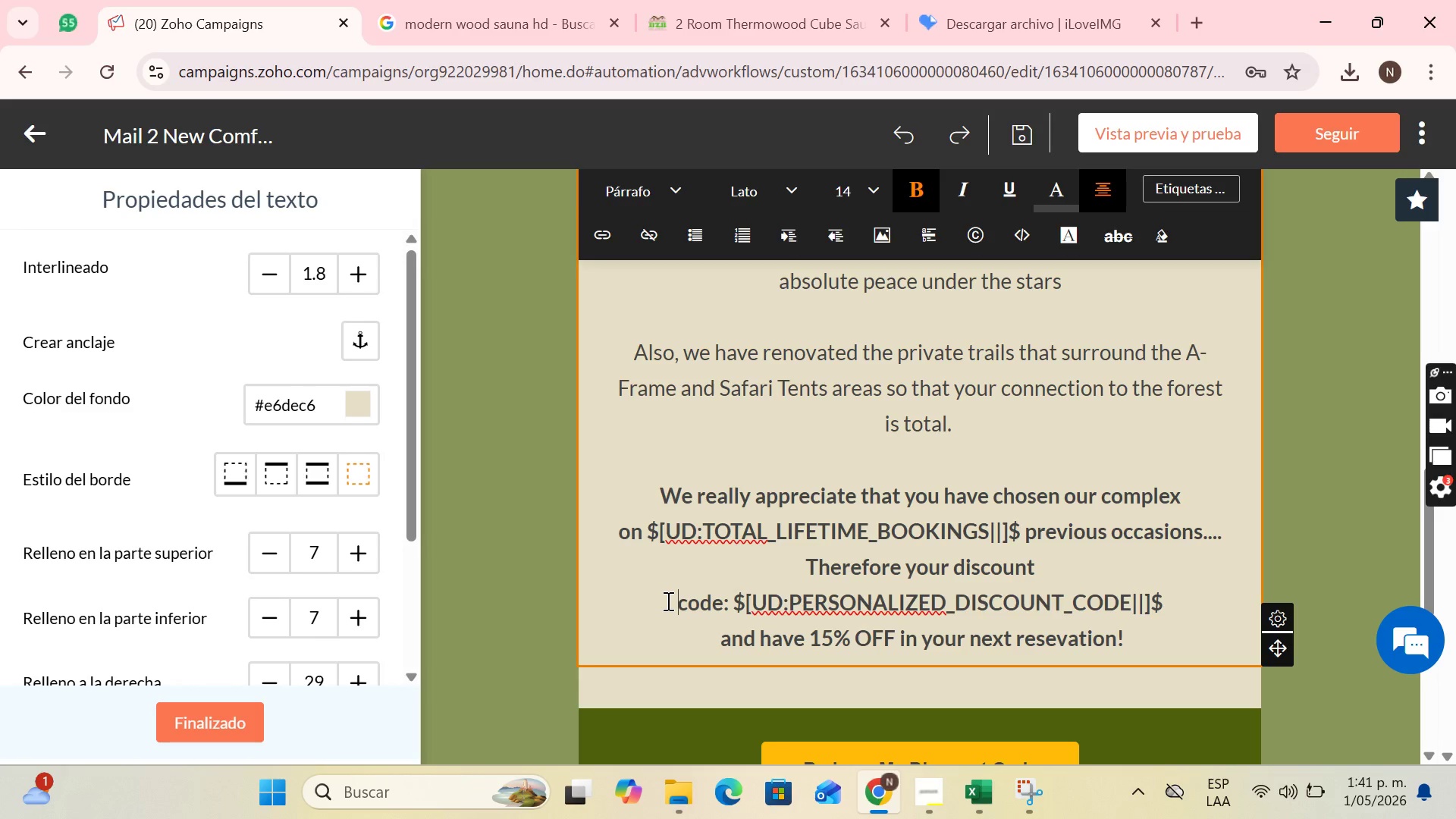 
key(Space)
 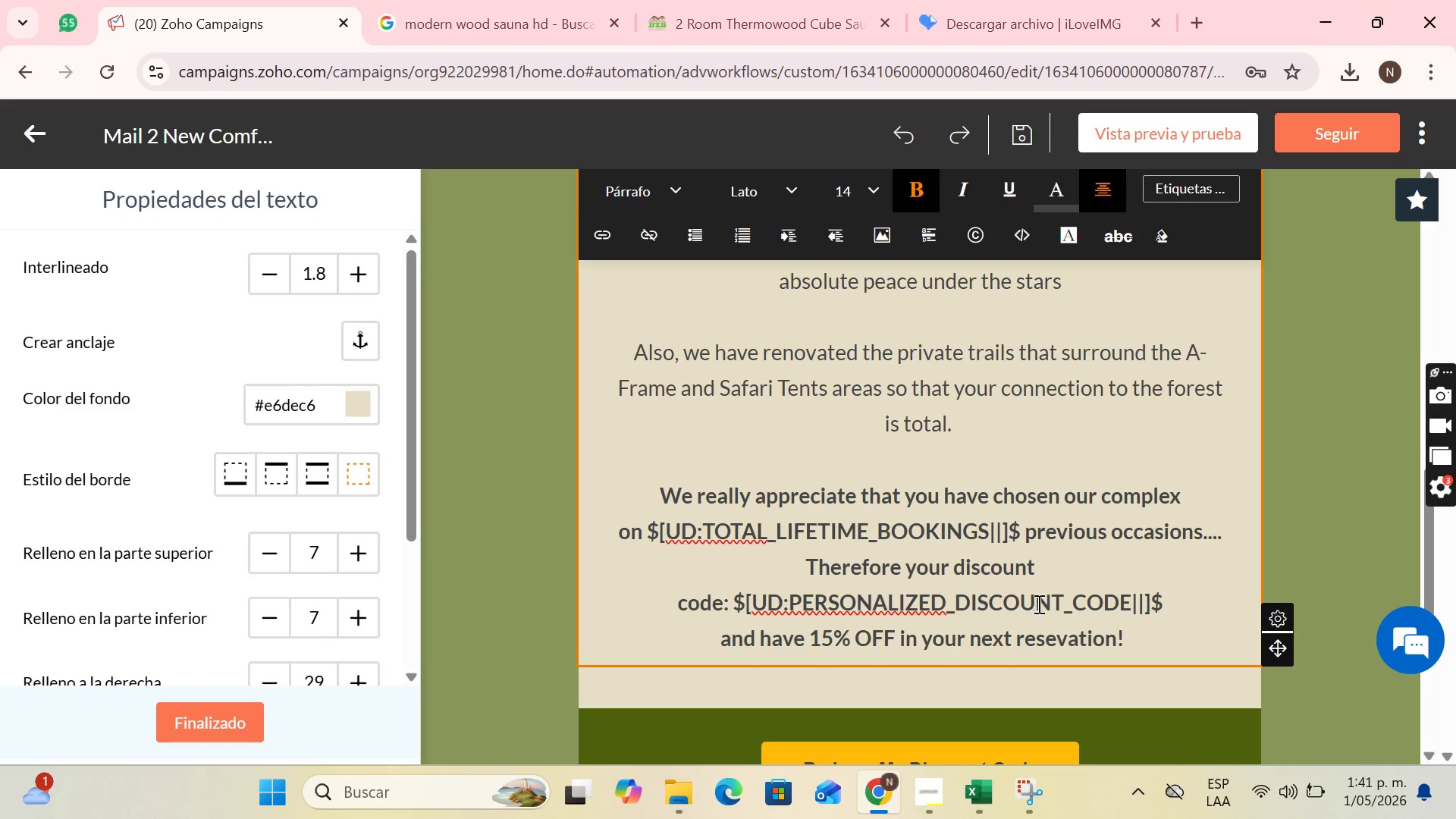 
wait(7.58)
 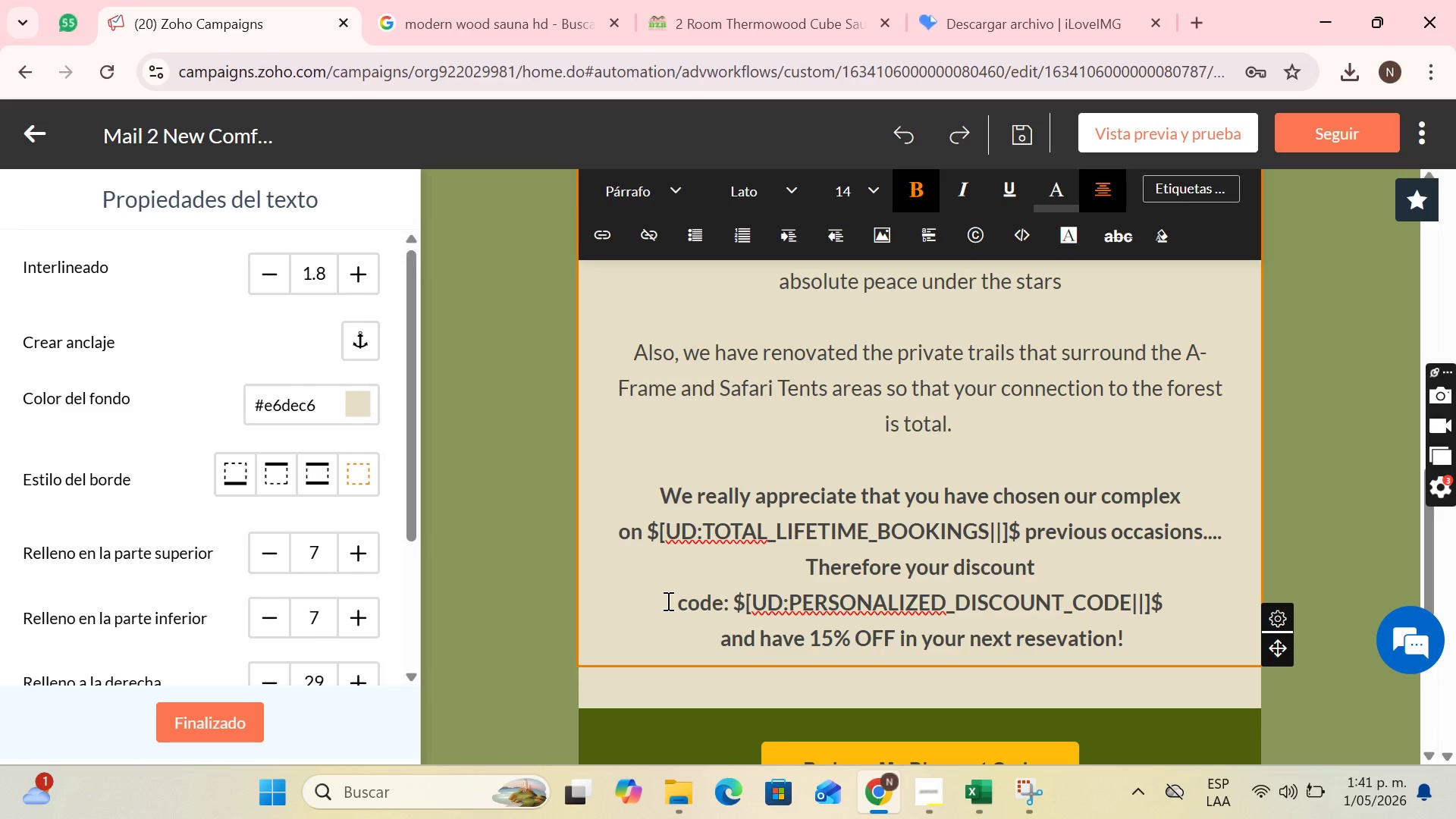 
left_click_drag(start_coordinate=[723, 639], to_coordinate=[1119, 633])
 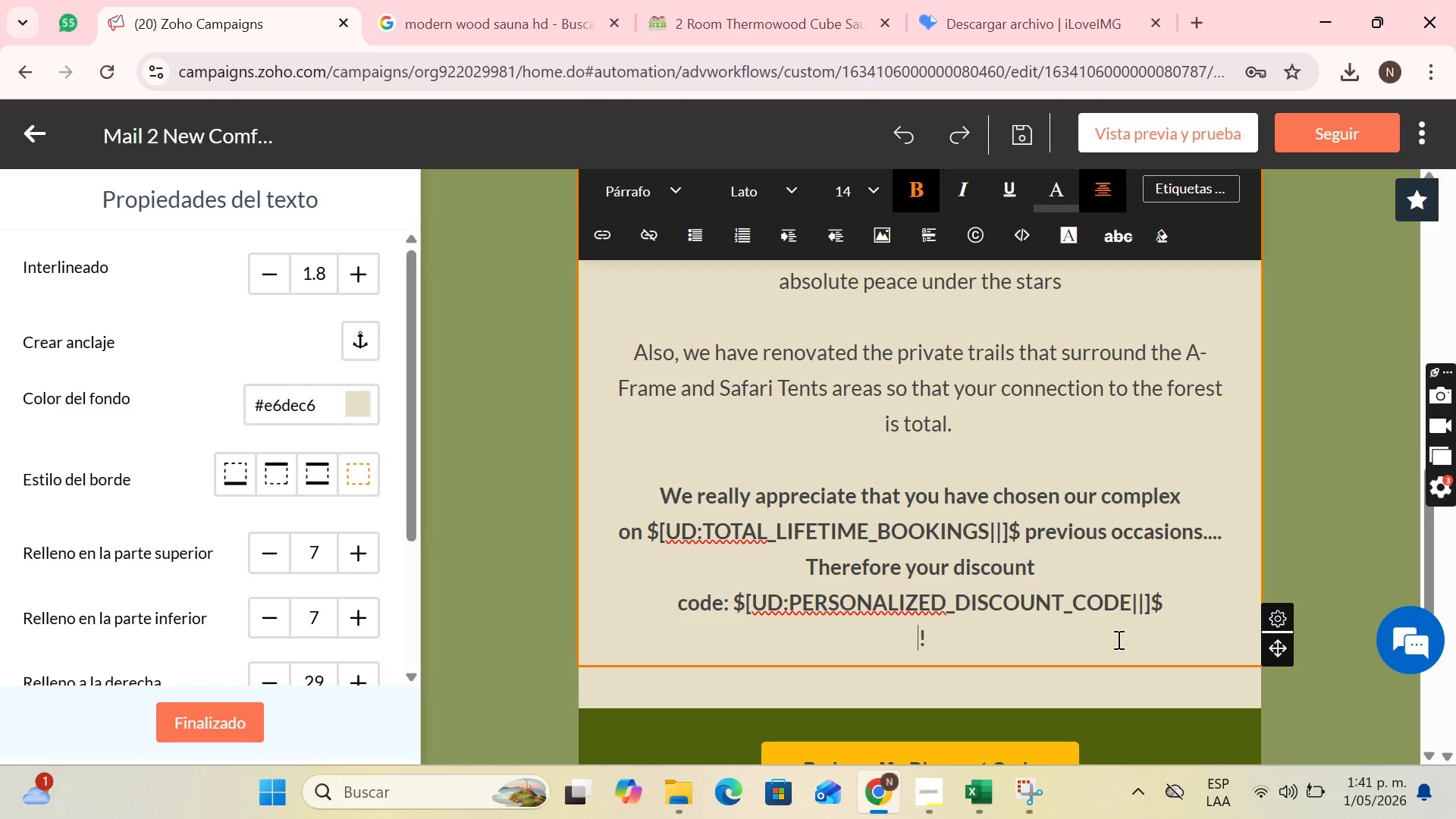 
key(Backspace)
type(is still active)
 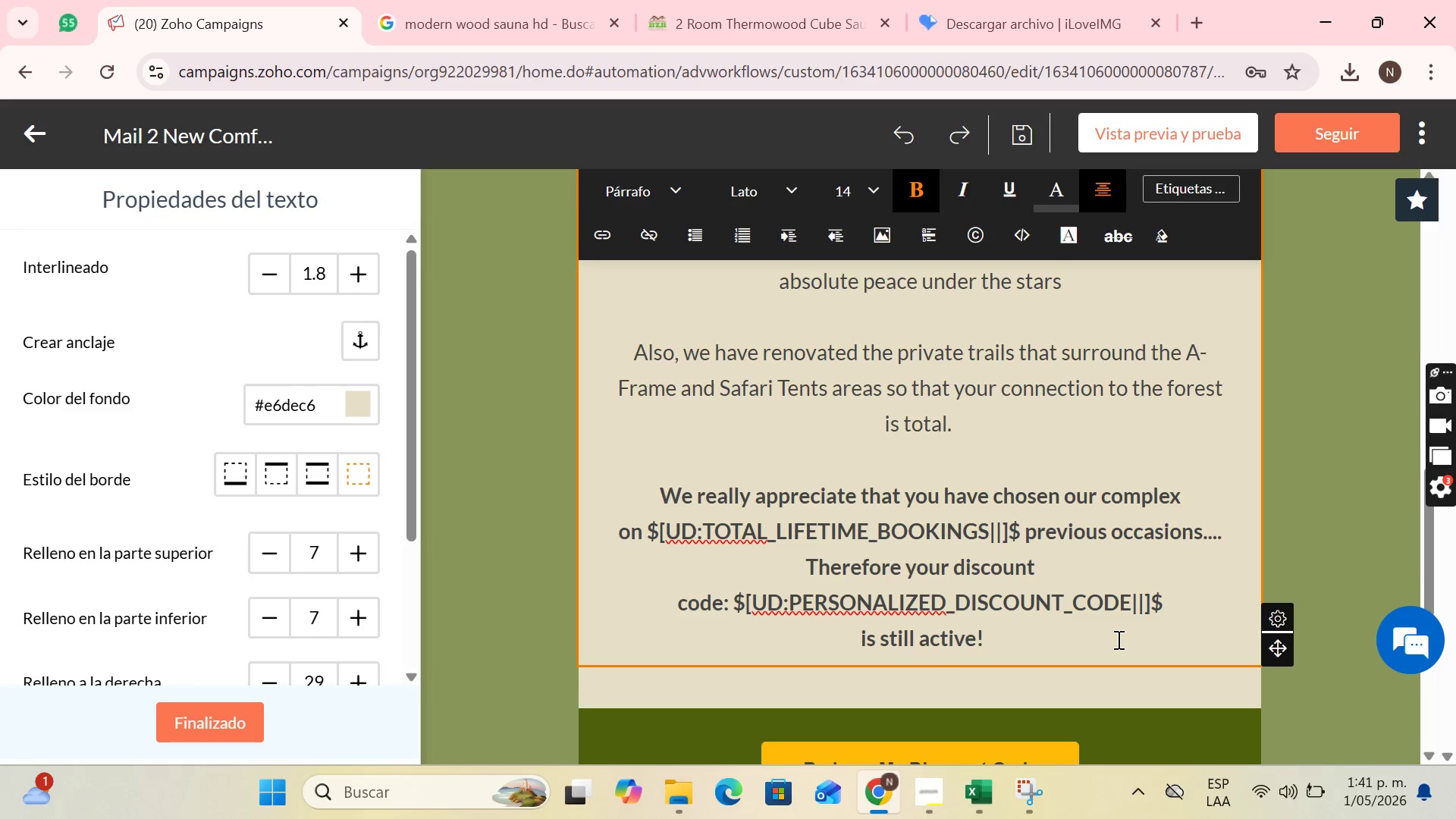 
wait(13.94)
 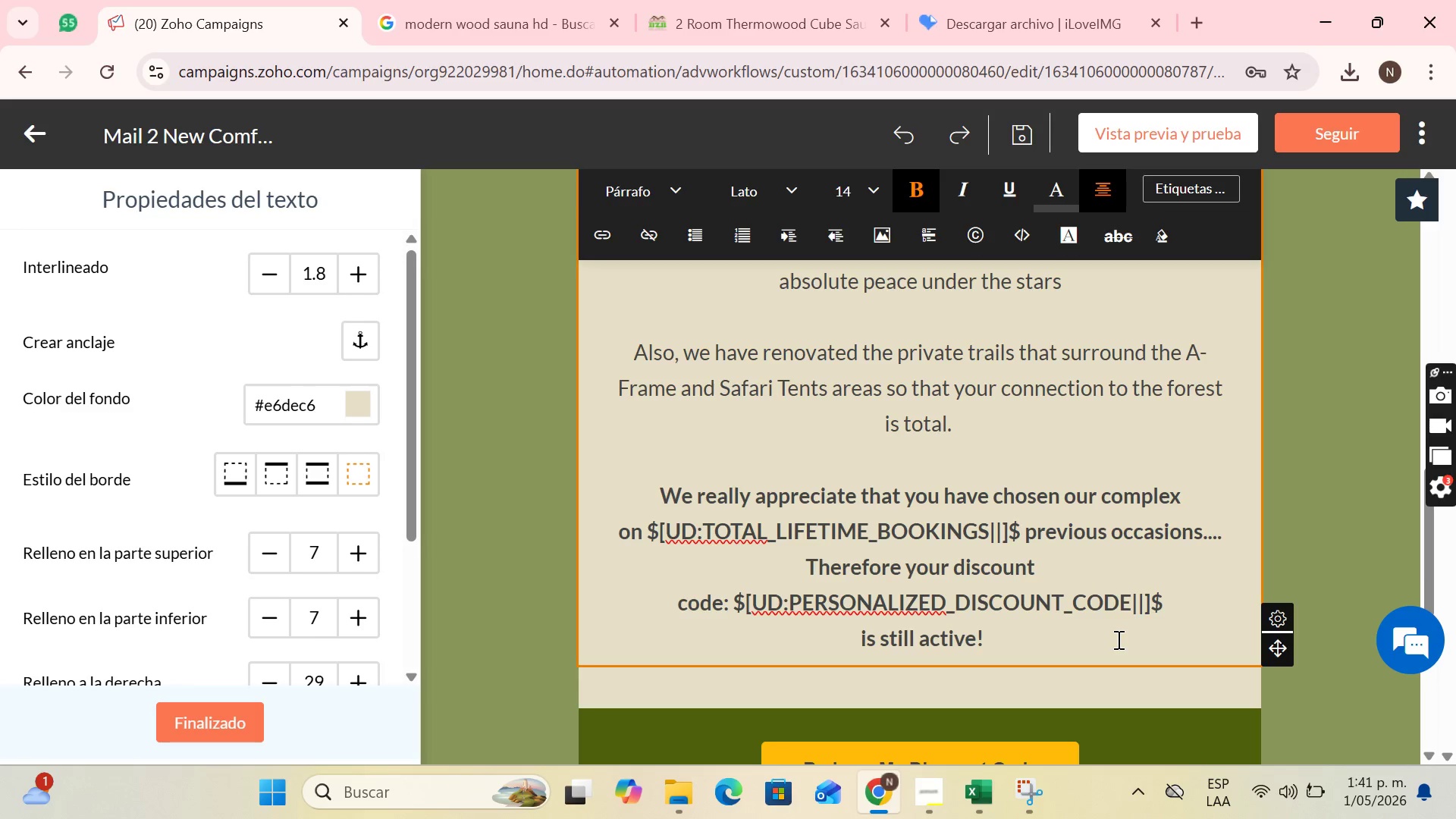 
scroll: coordinate [923, 341], scroll_direction: down, amount: 3.0
 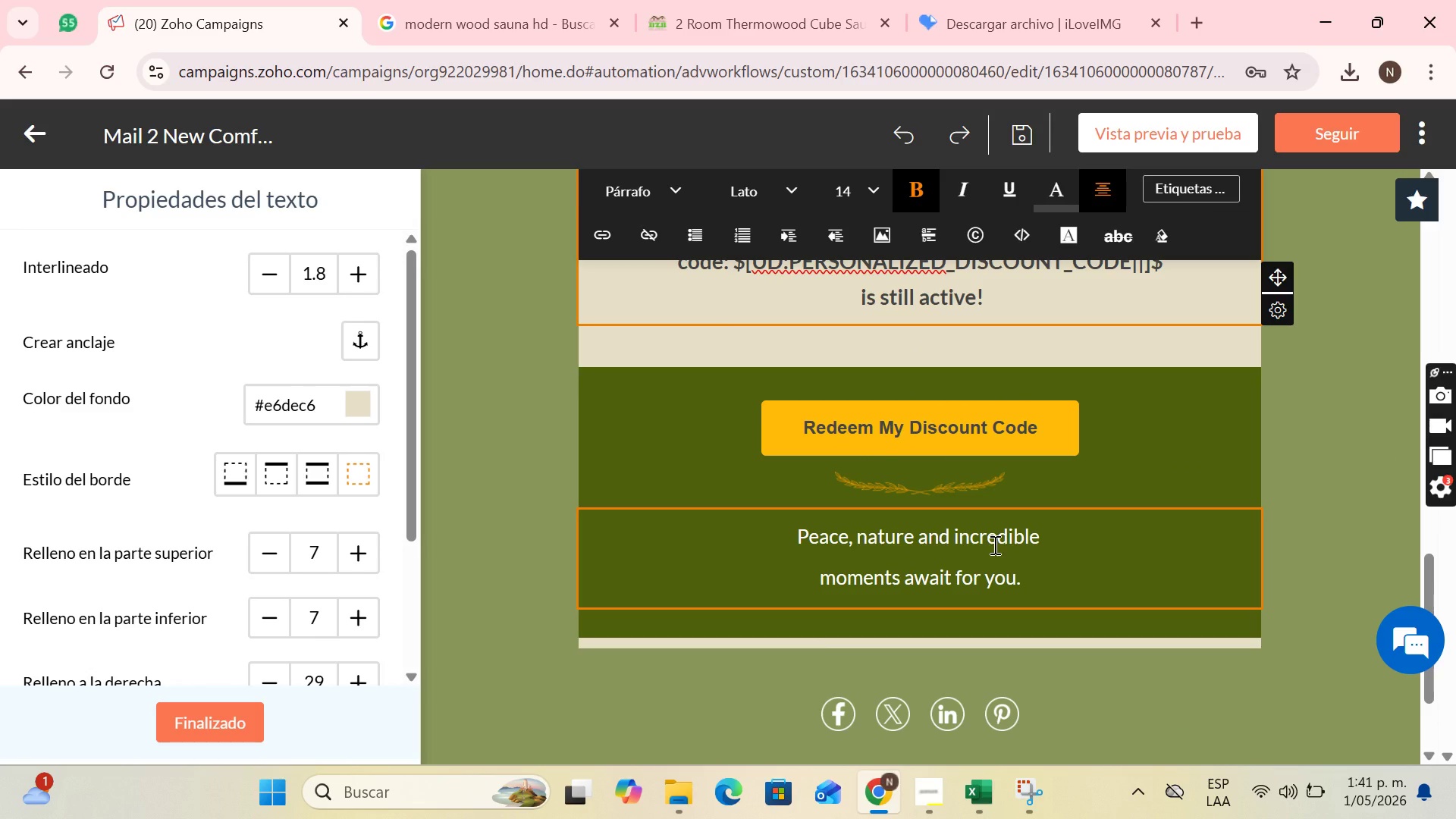 
left_click([993, 544])
 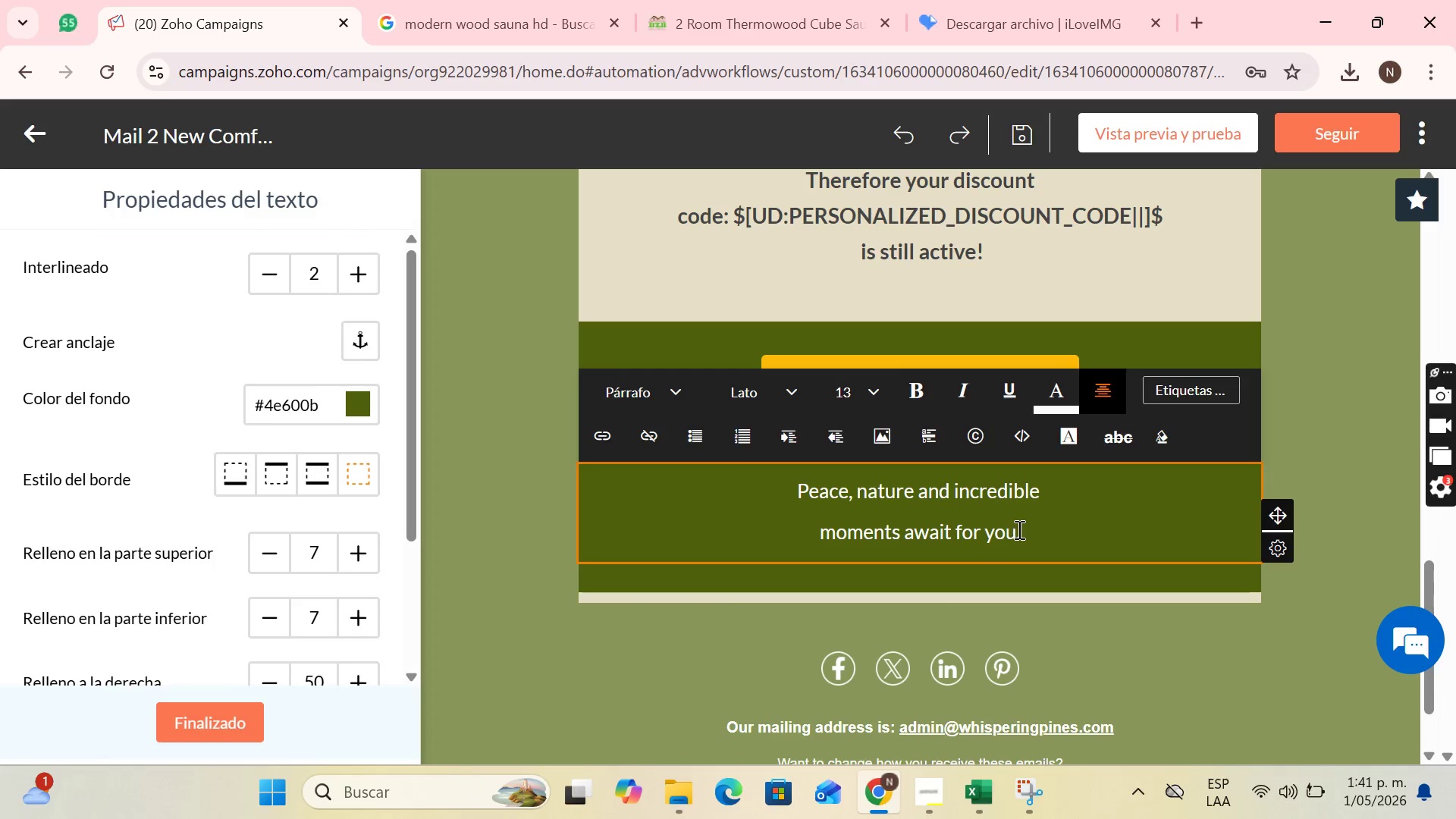 
left_click([1028, 530])
 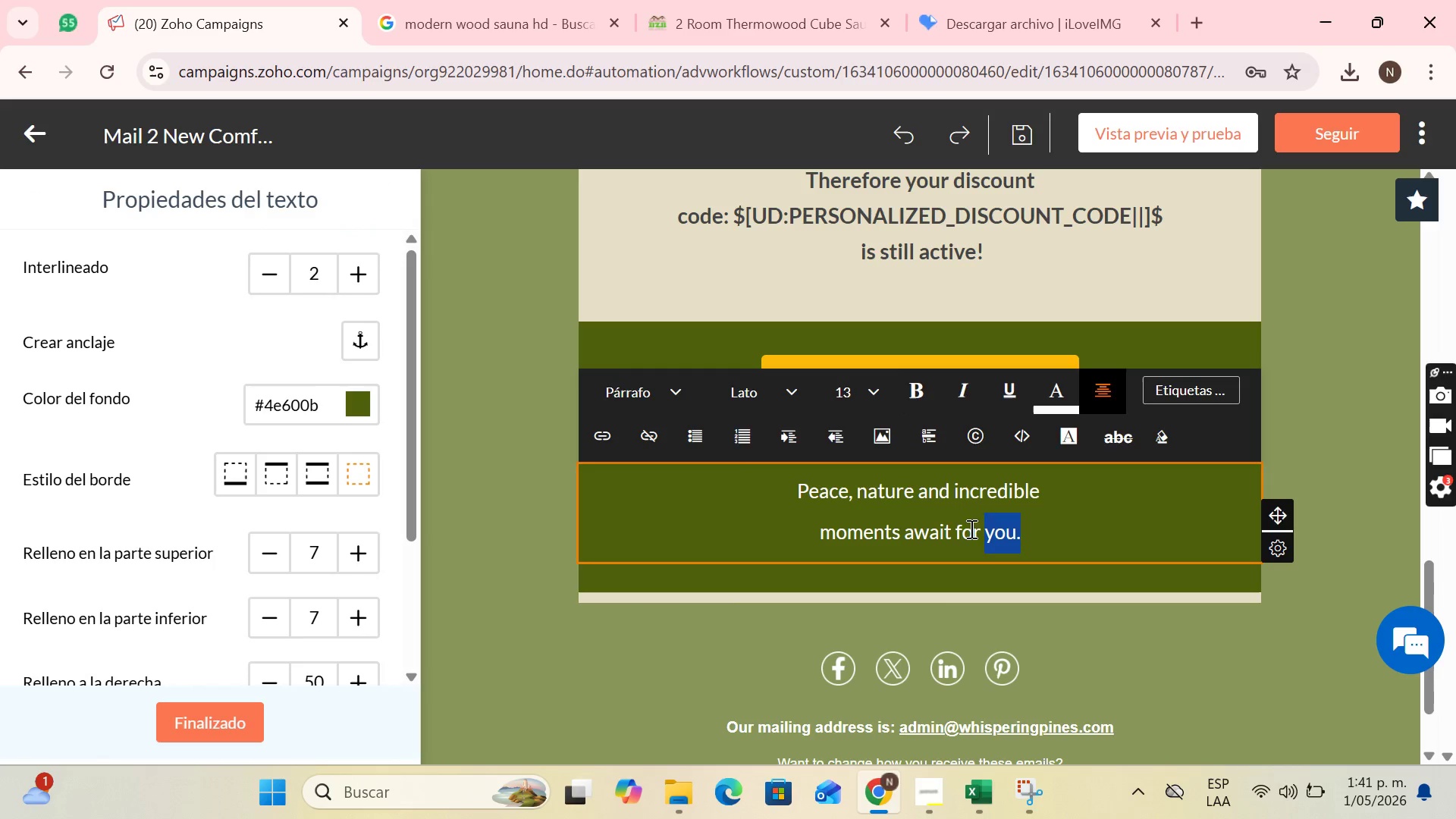 
left_click_drag(start_coordinate=[1028, 544], to_coordinate=[821, 494])
 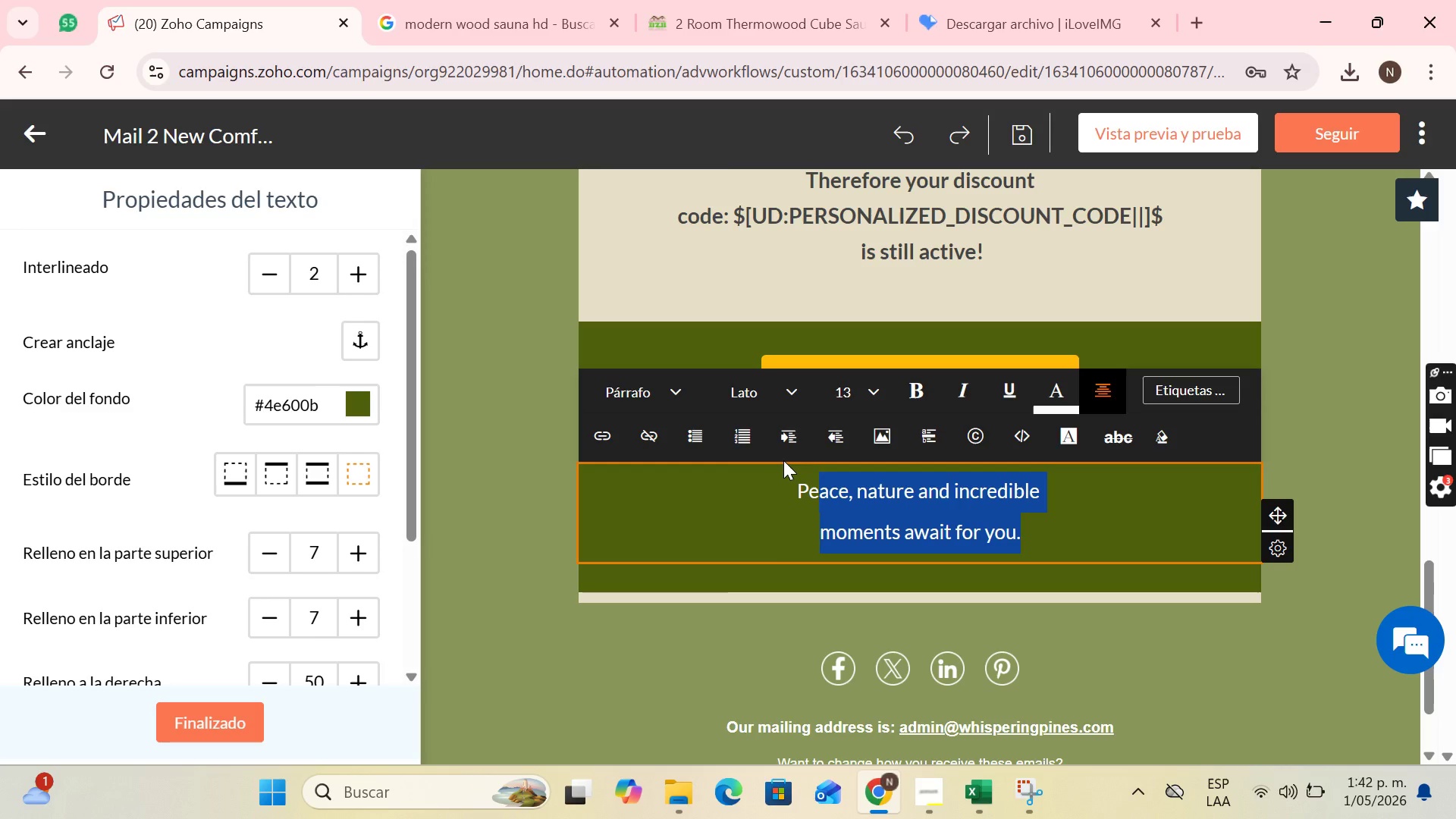 
wait(25.91)
 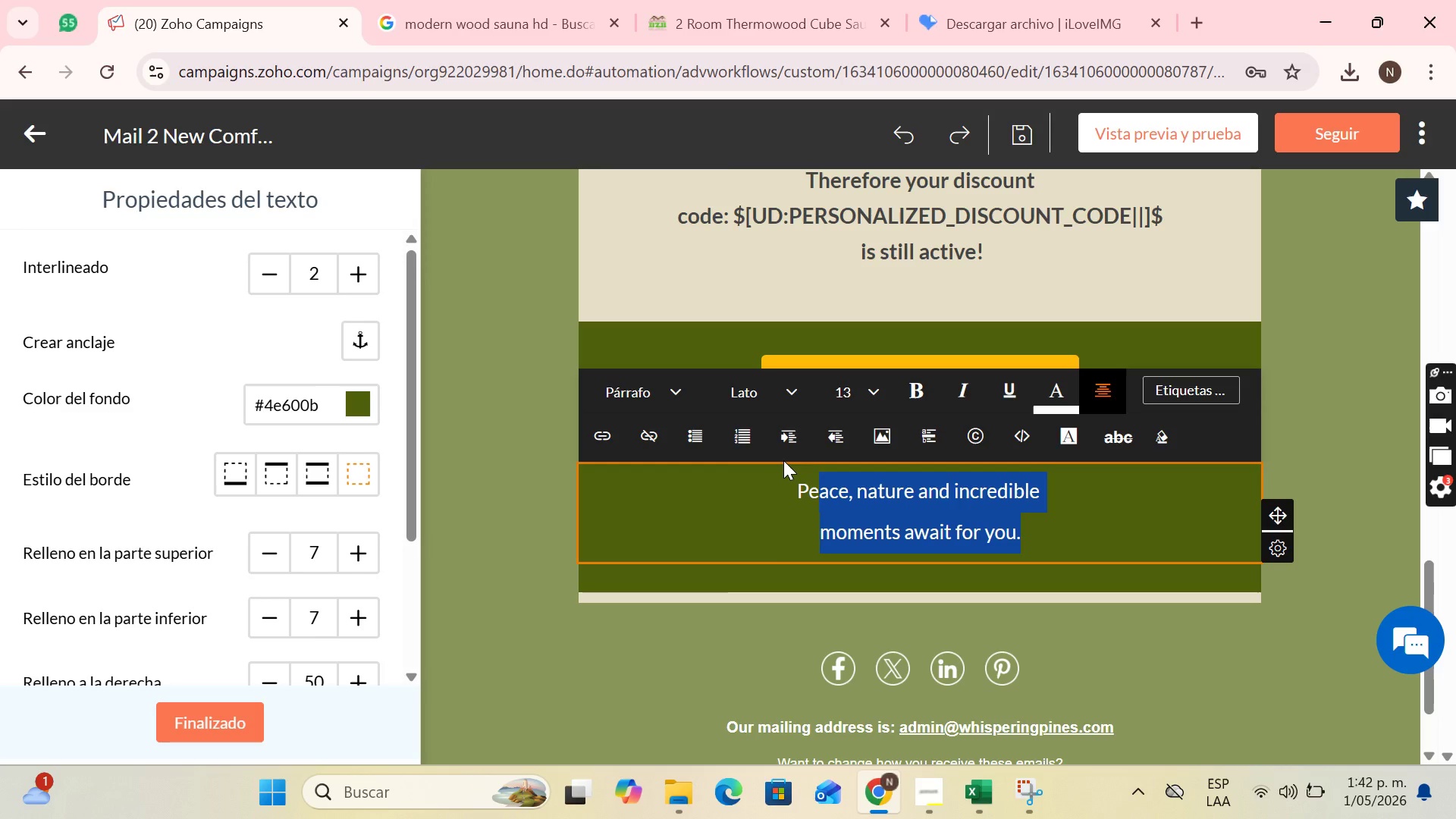 
key(Backspace)
 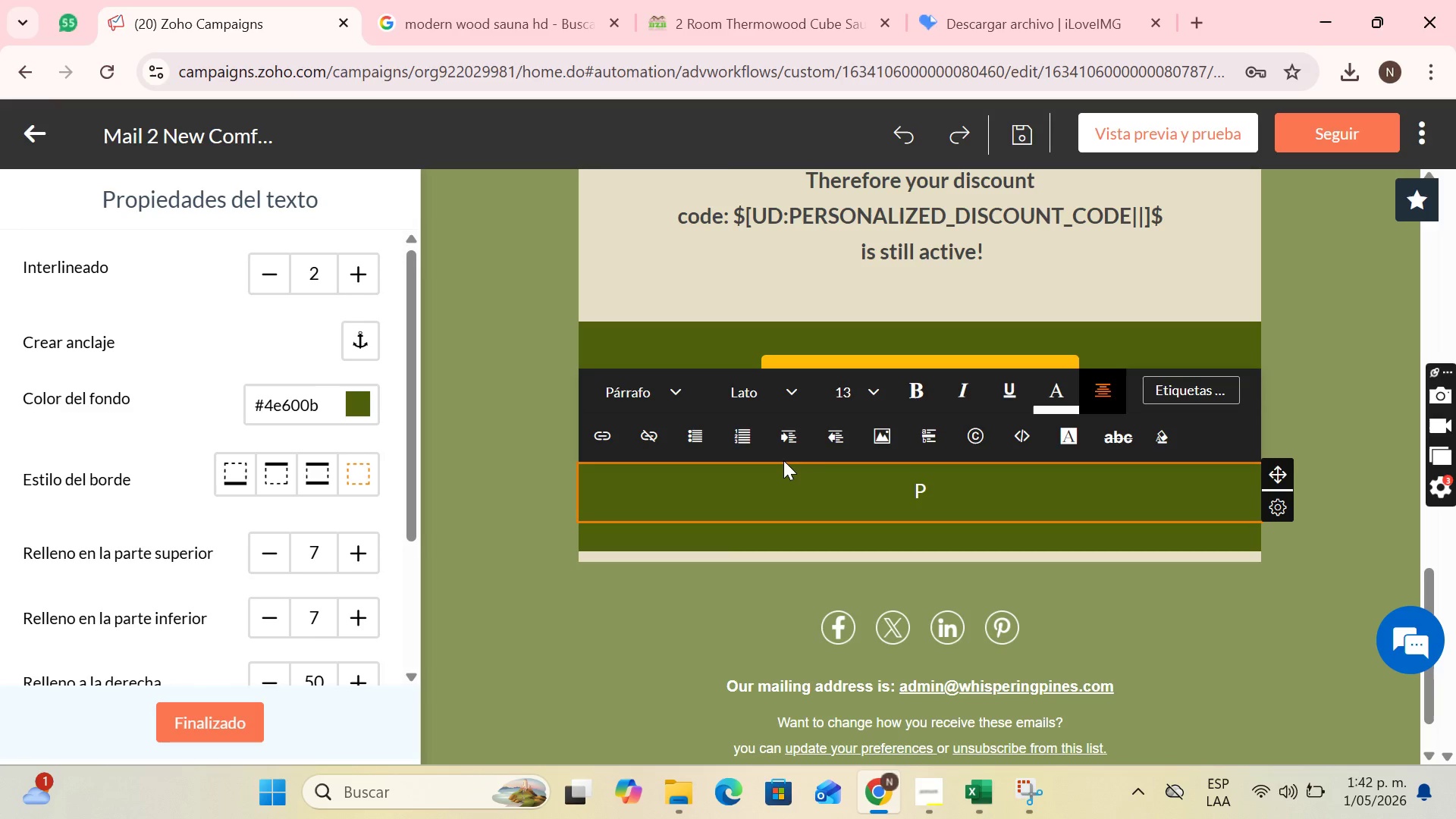 
key(Backspace)
 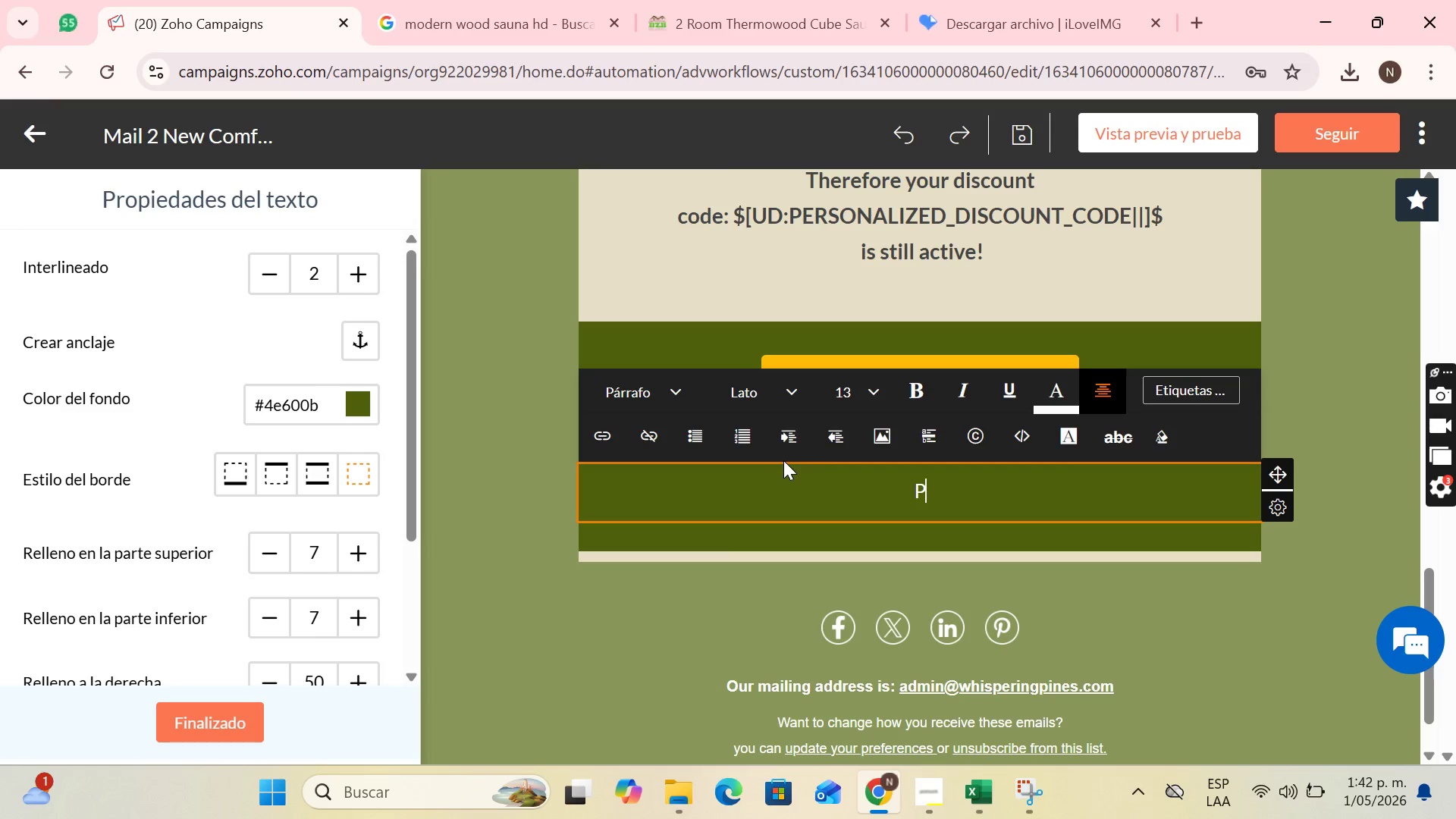 
key(CapsLock)
 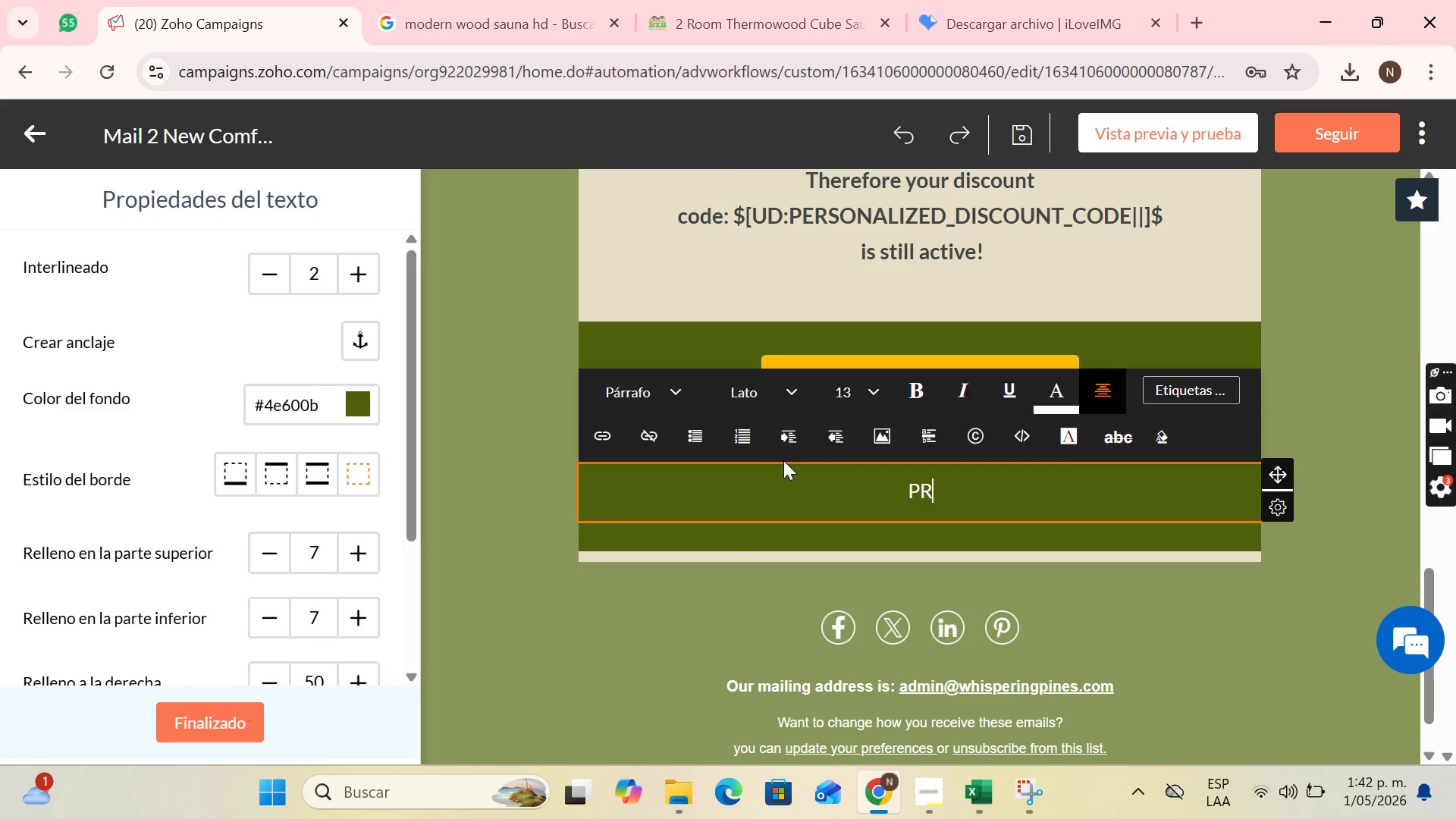 
key(R)
 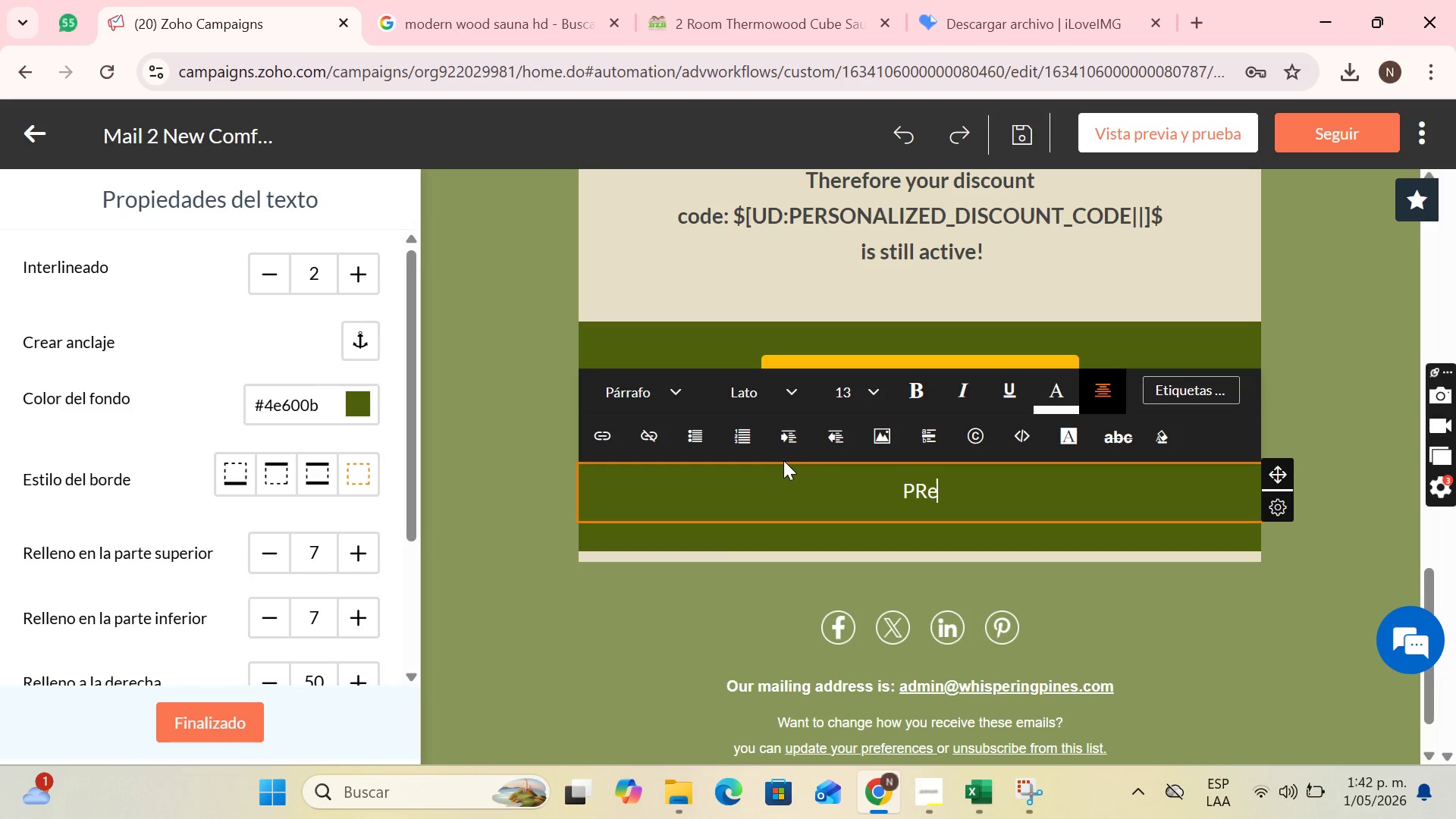 
key(CapsLock)
 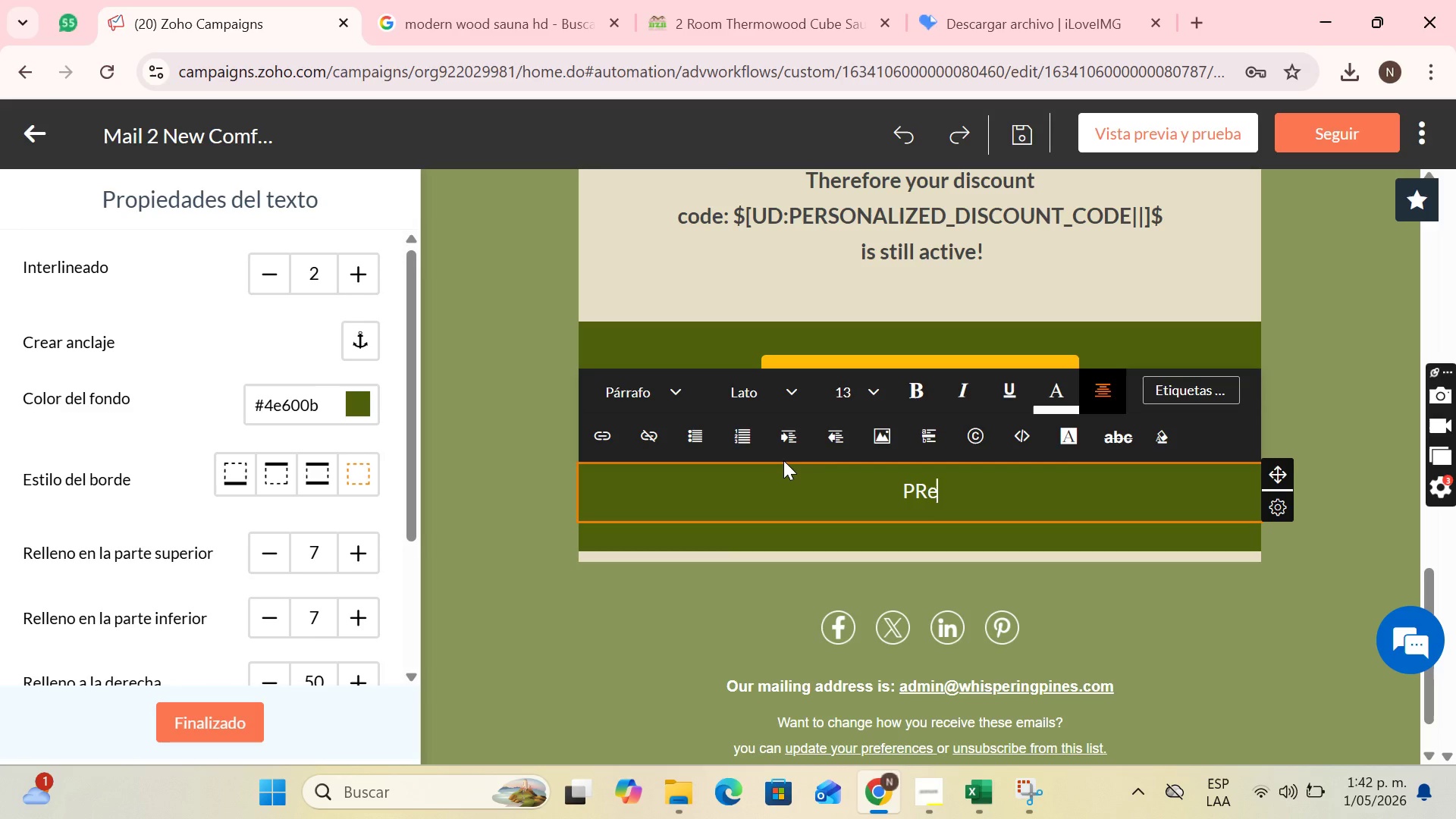 
key(E)
 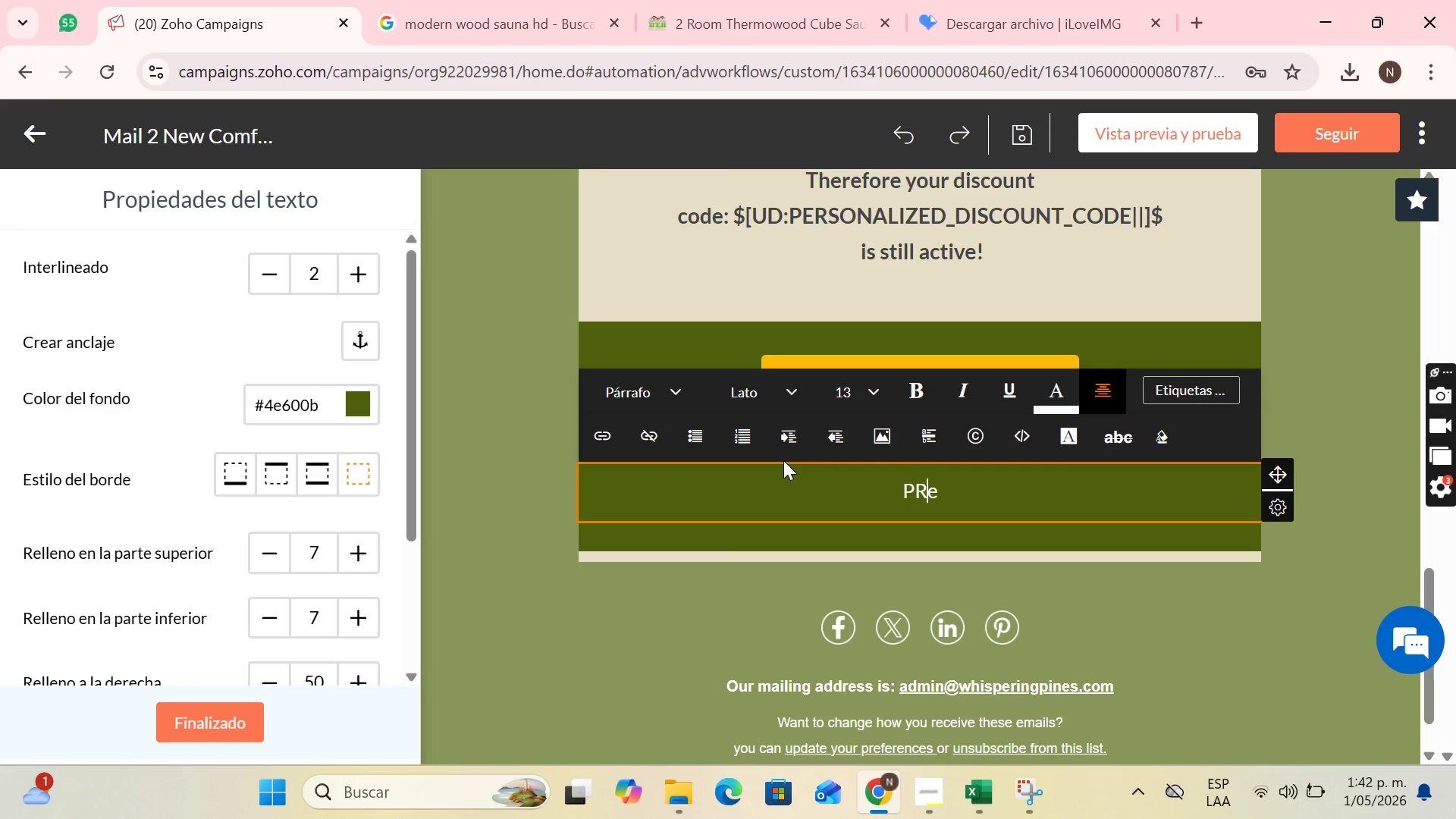 
key(ArrowLeft)
 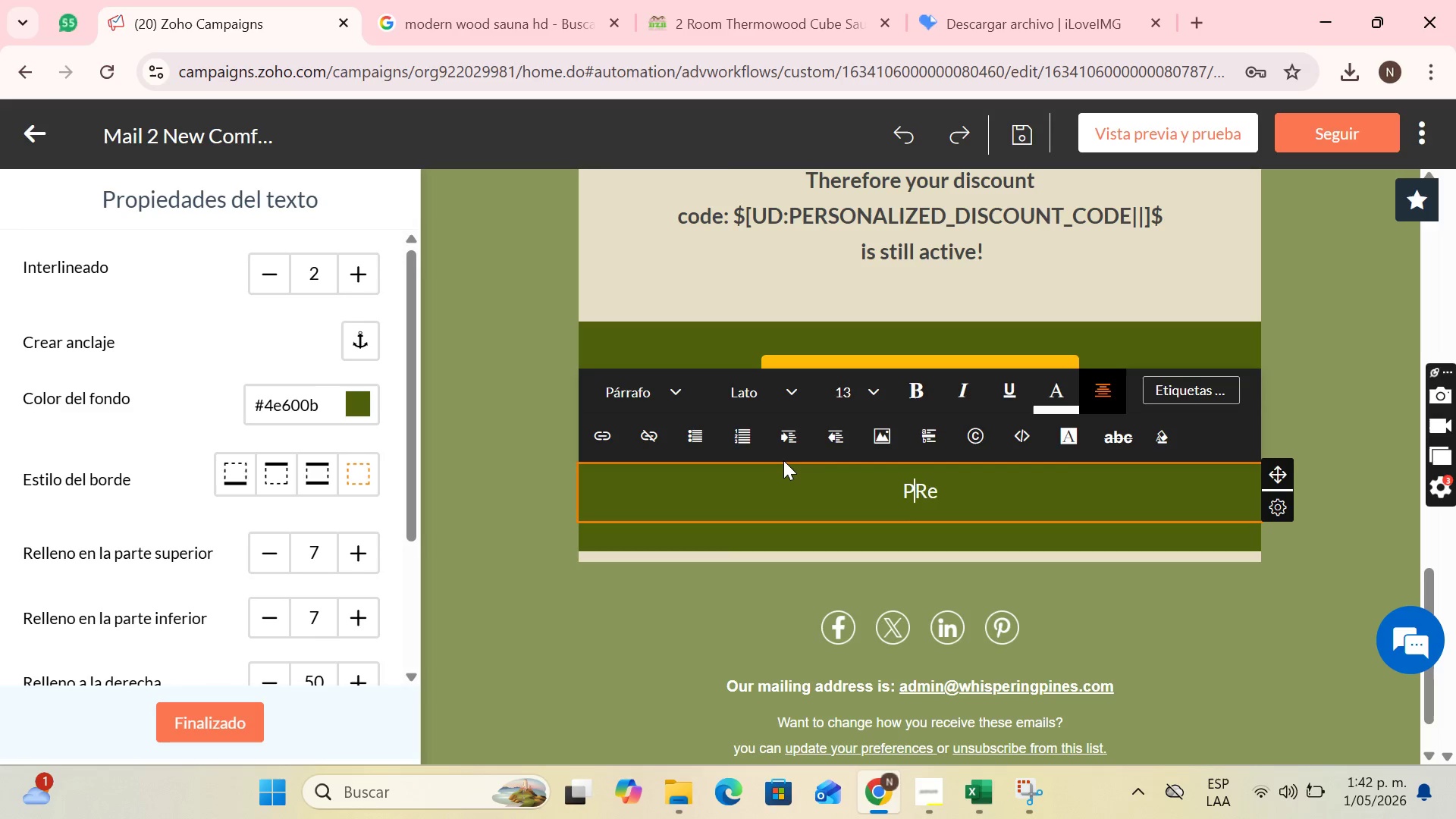 
key(ArrowLeft)
 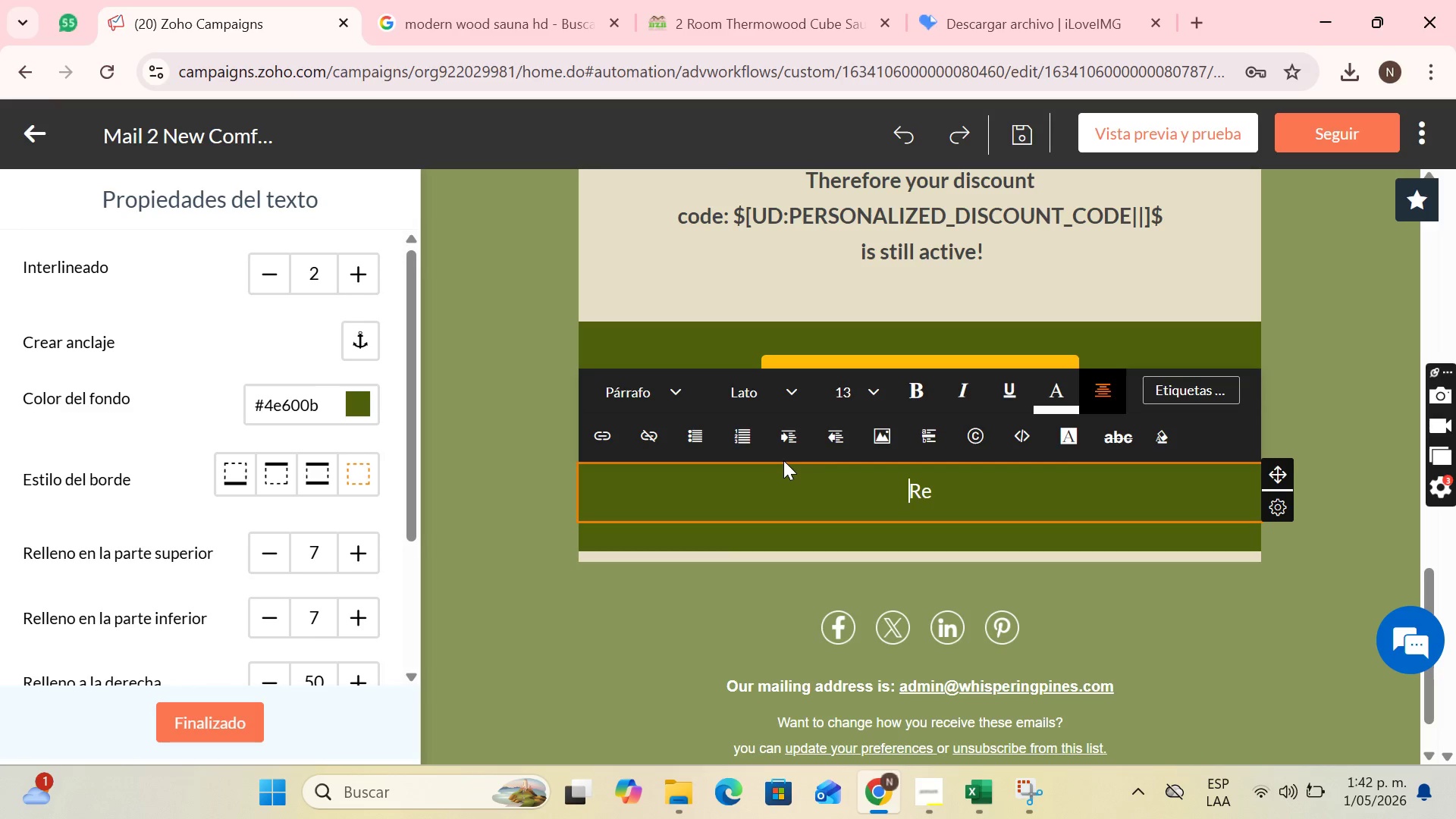 
key(Backspace)
 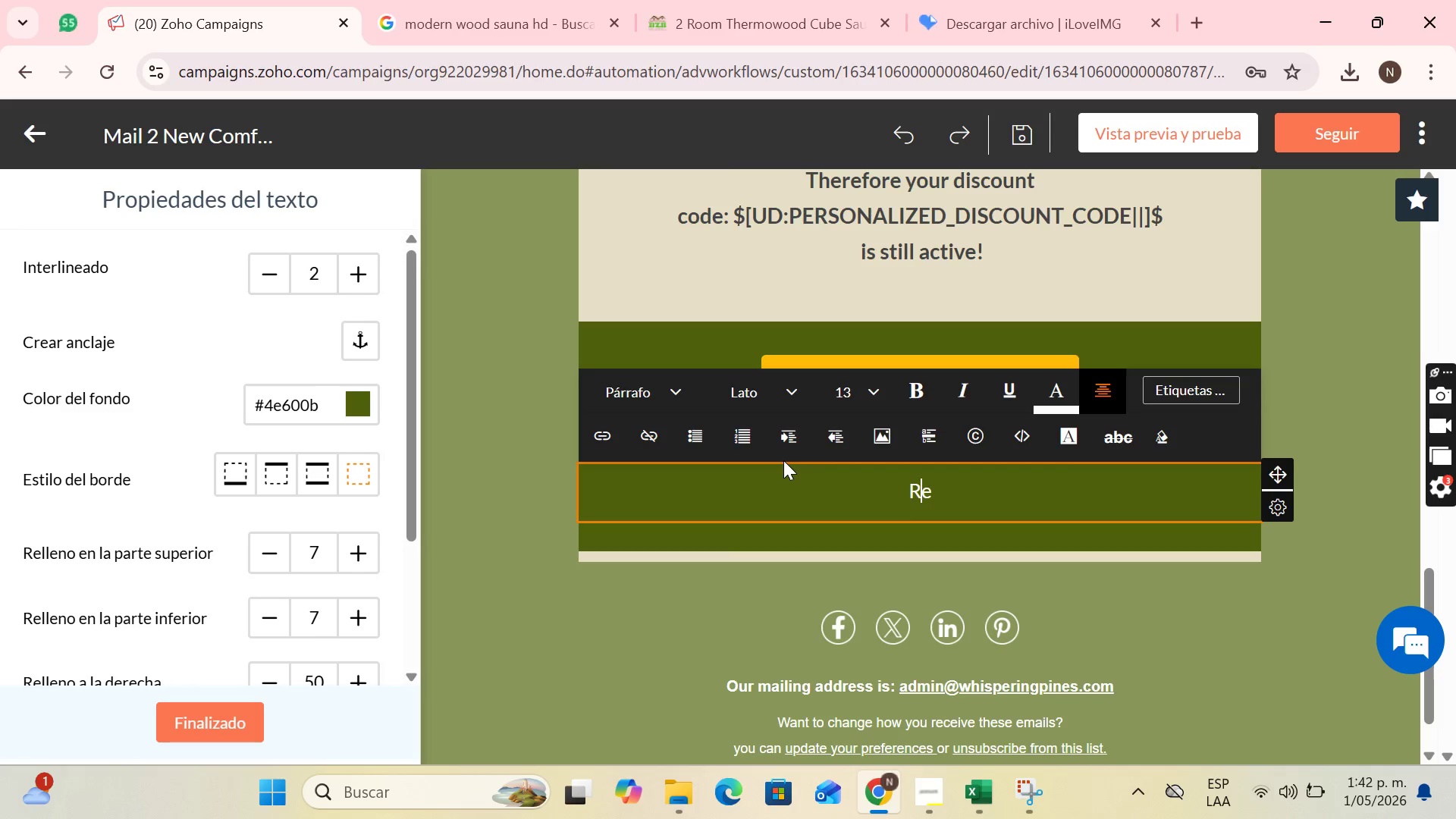 
key(ArrowRight)
 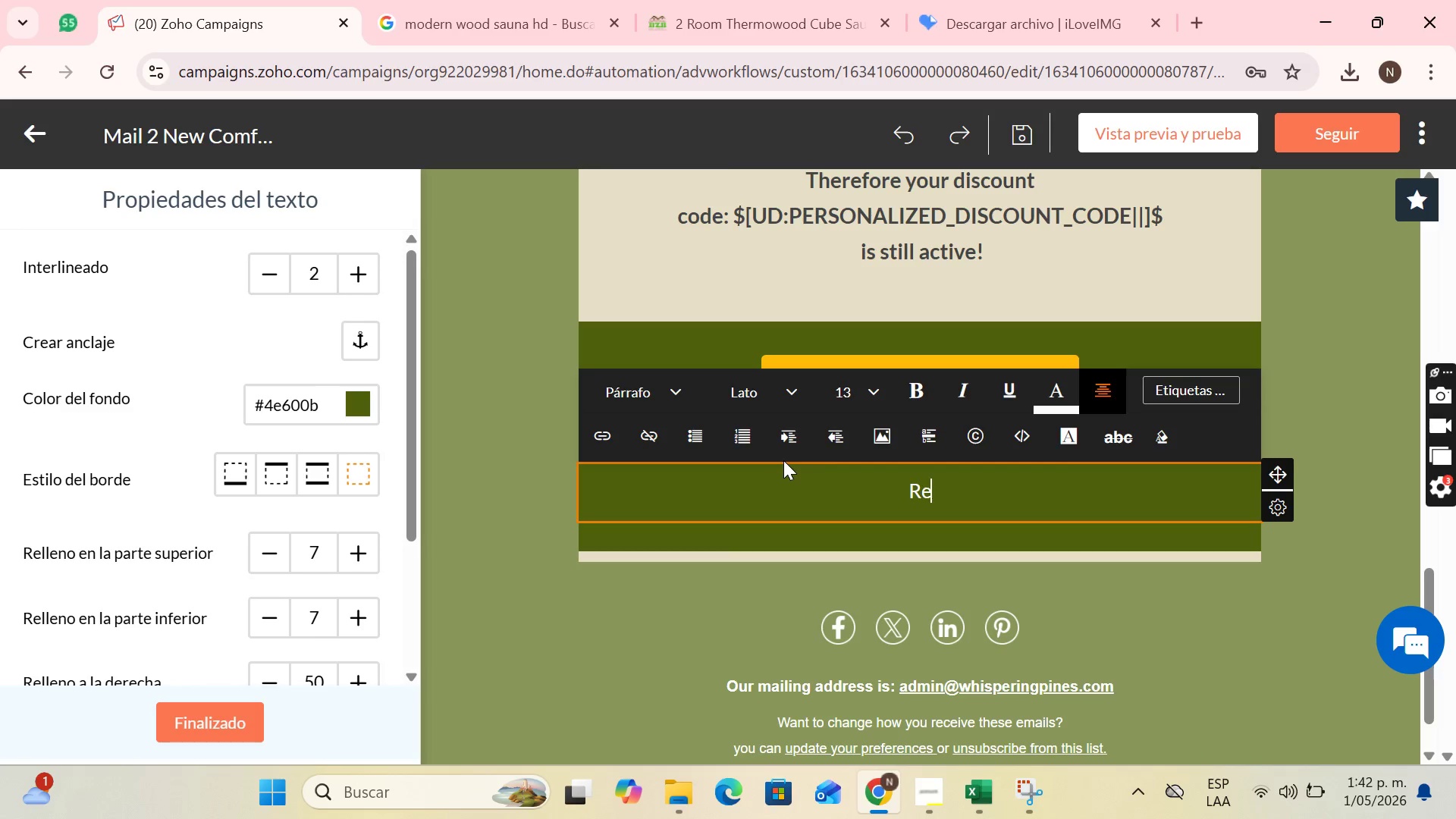 
key(ArrowRight)
 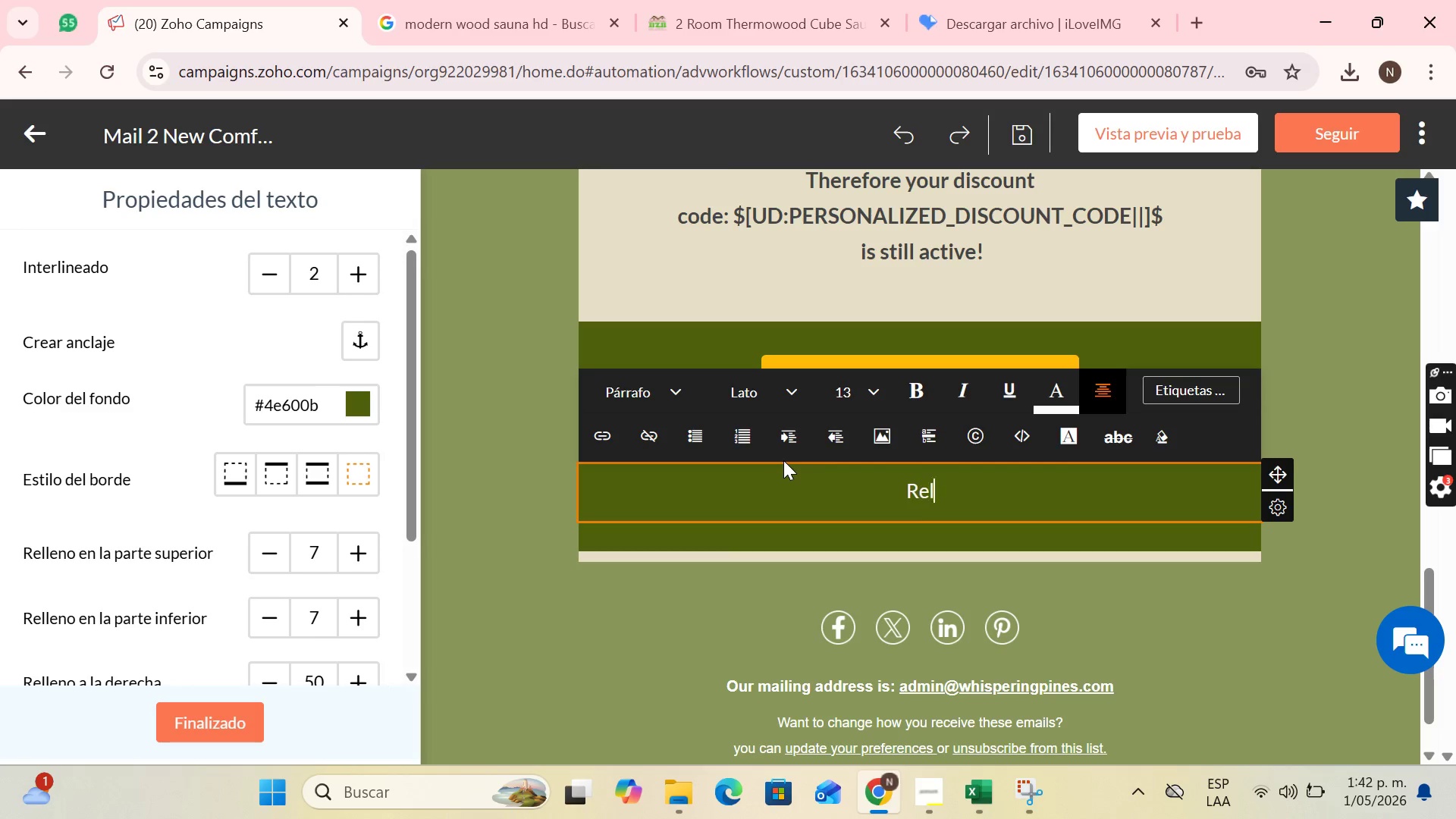 
type(lex )
key(Backspace)
key(Backspace)
key(Backspace)
type(ax, free yourself and recharge your energies in our natural spaces)
 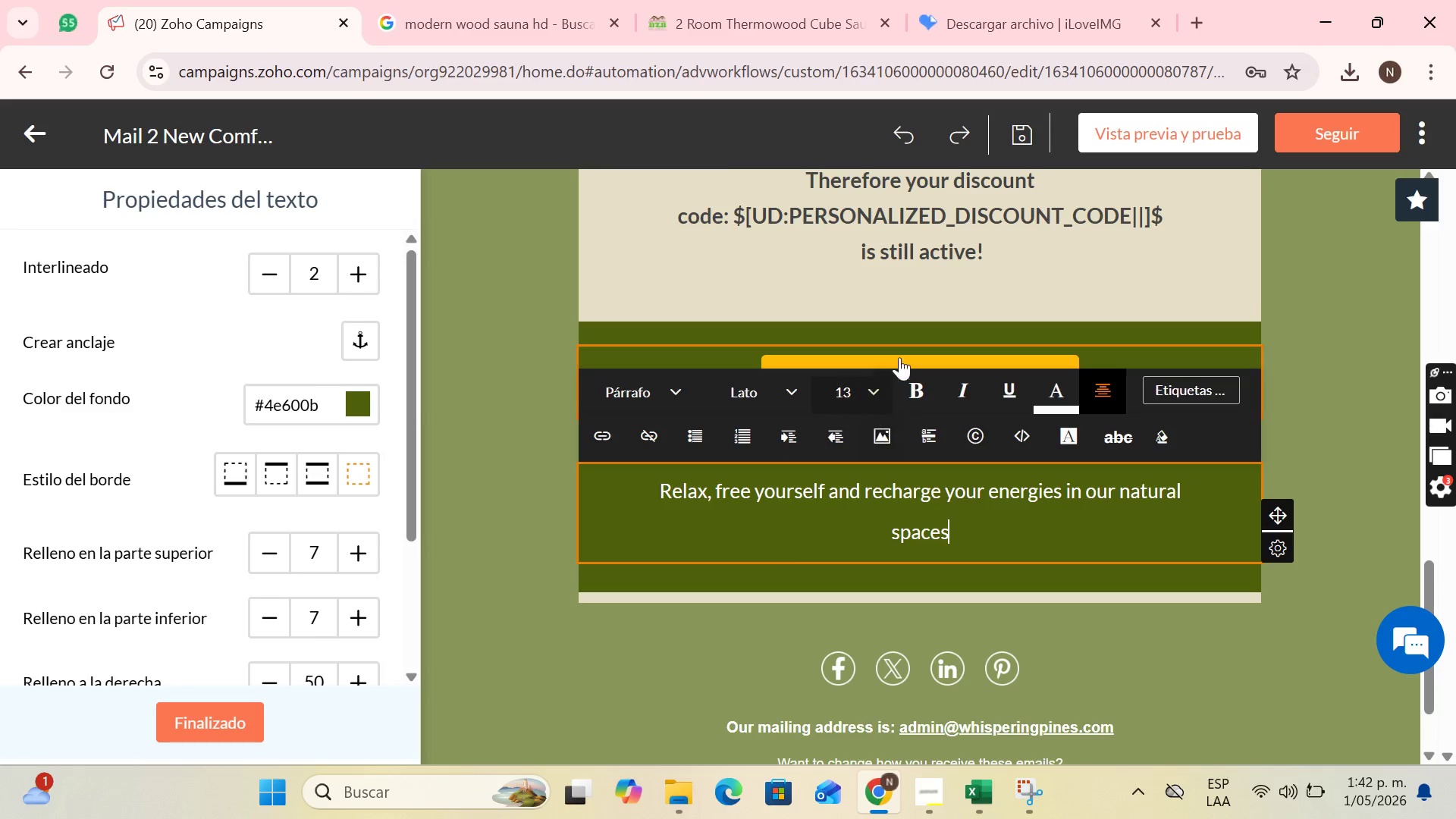 
left_click([1175, 333])
 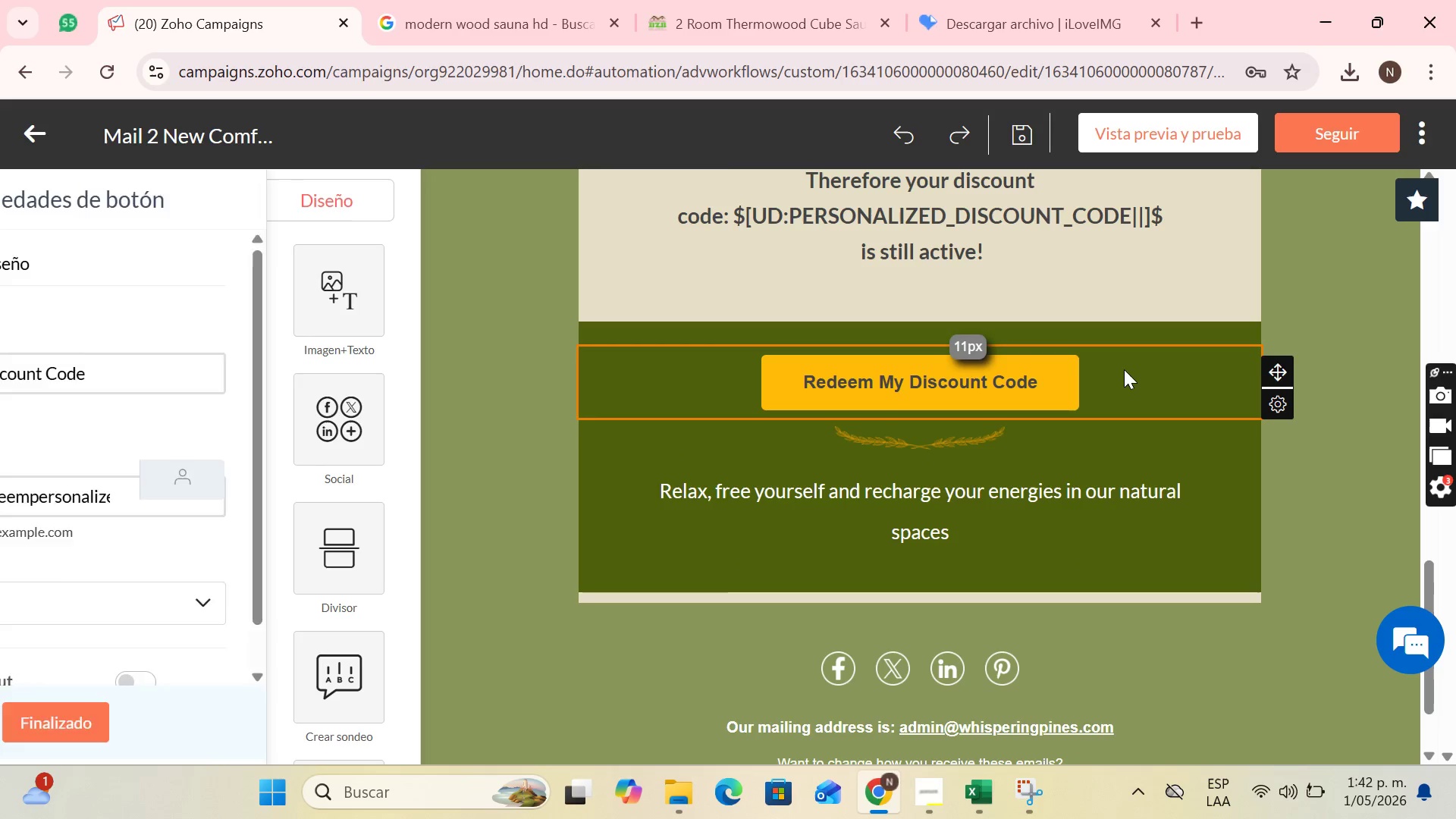 
left_click([1124, 369])
 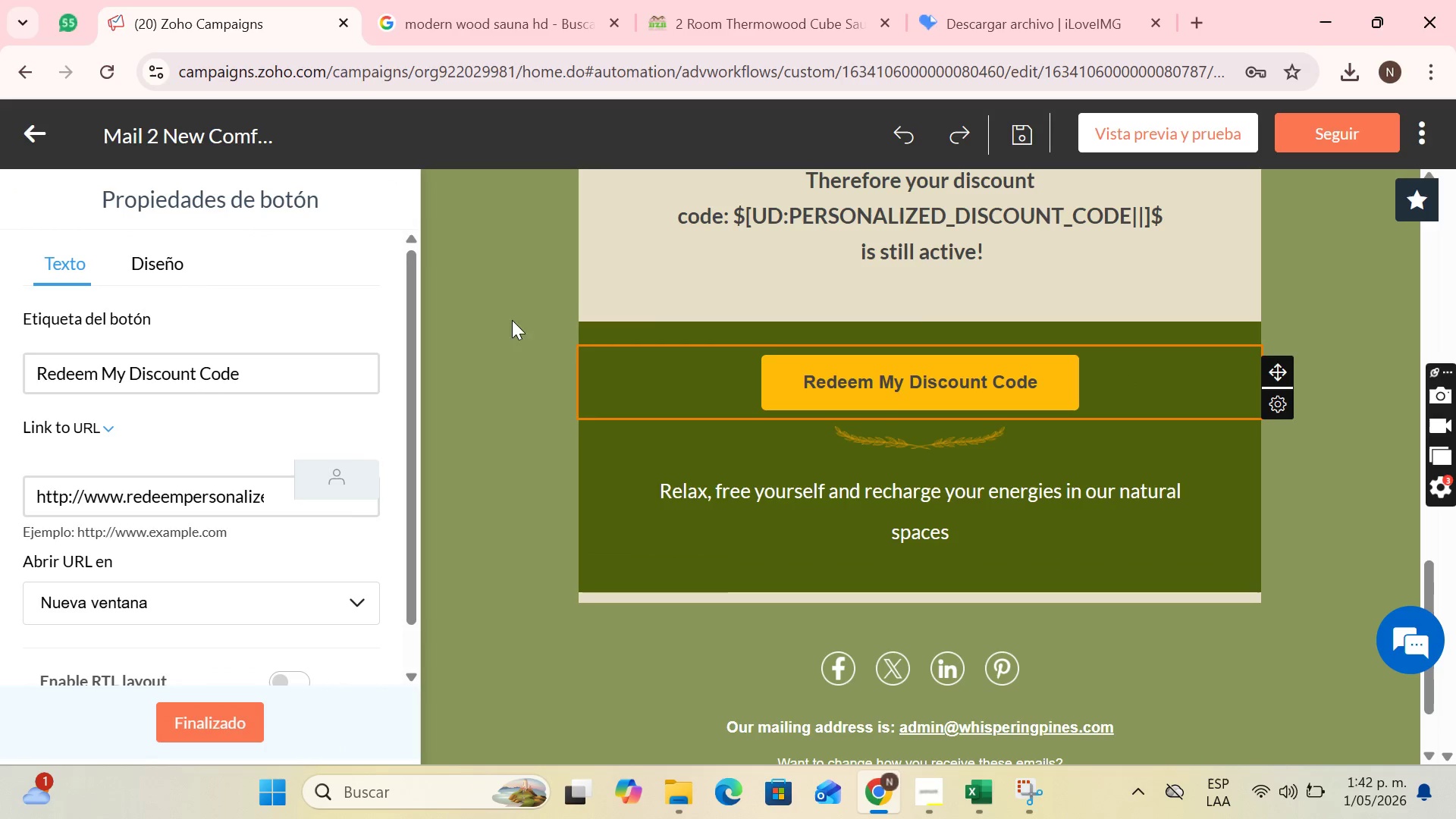 
wait(6.44)
 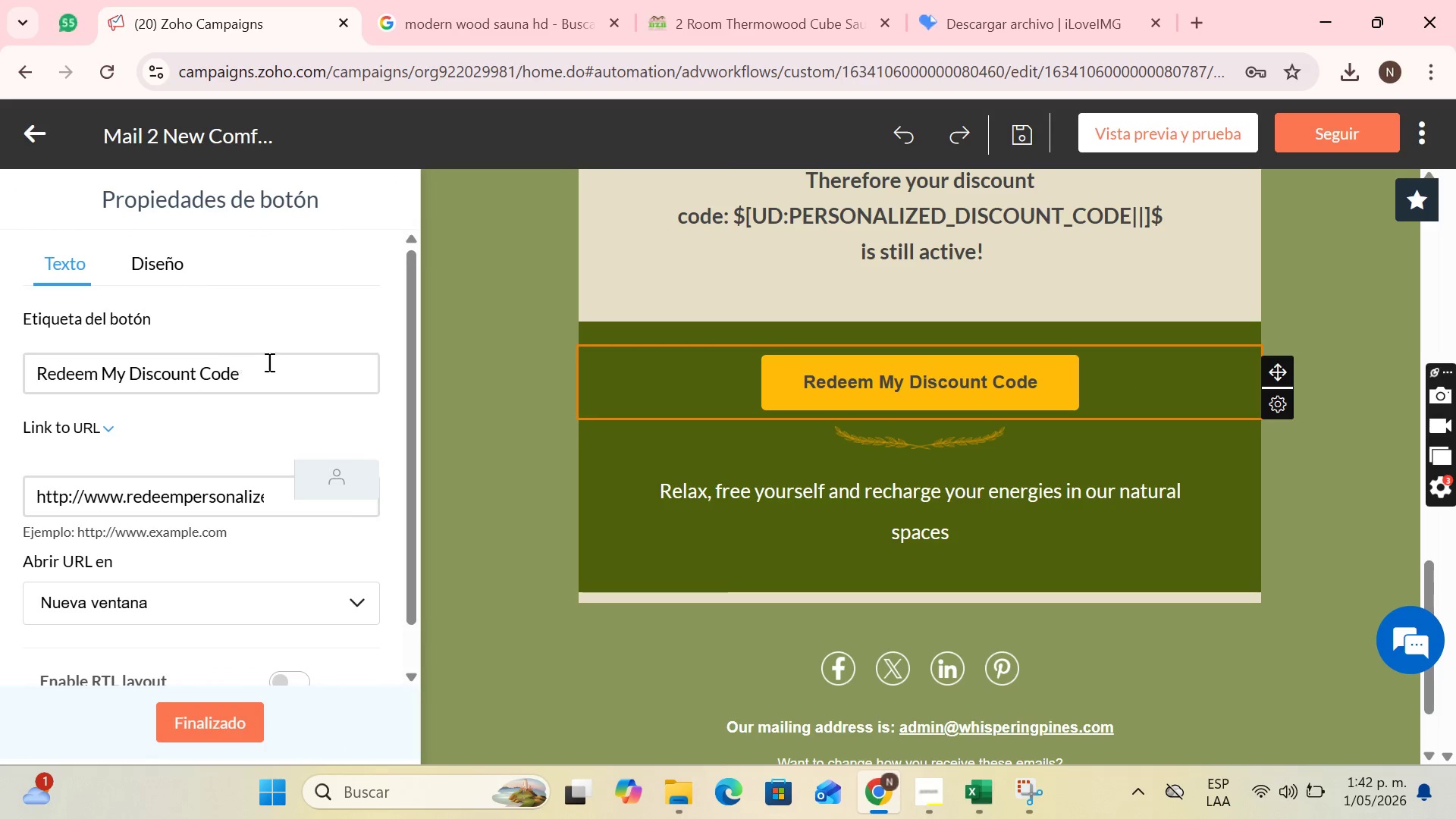 
scroll: coordinate [920, 488], scroll_direction: up, amount: 8.0
 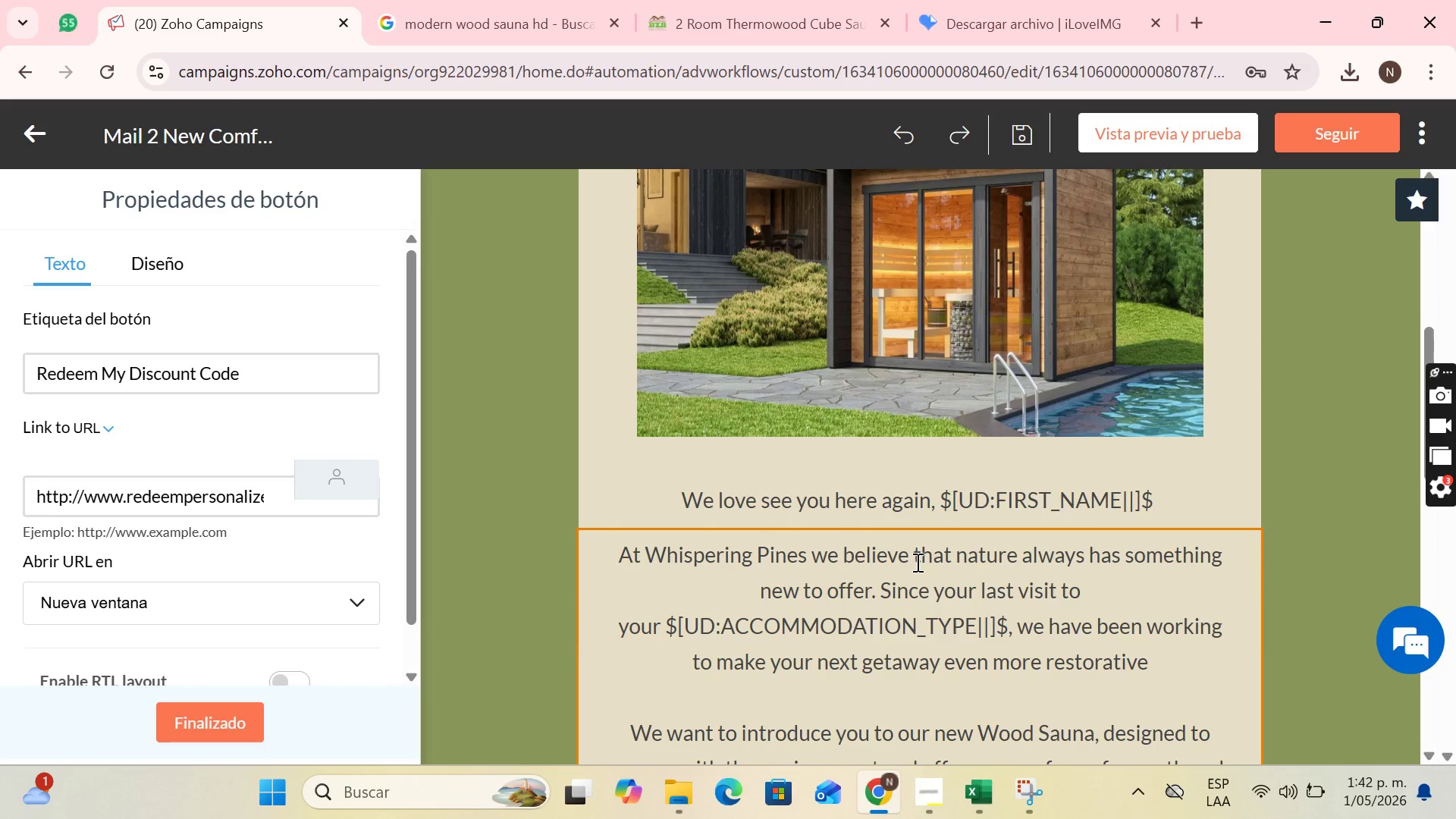 
scroll: coordinate [936, 516], scroll_direction: down, amount: 2.0
 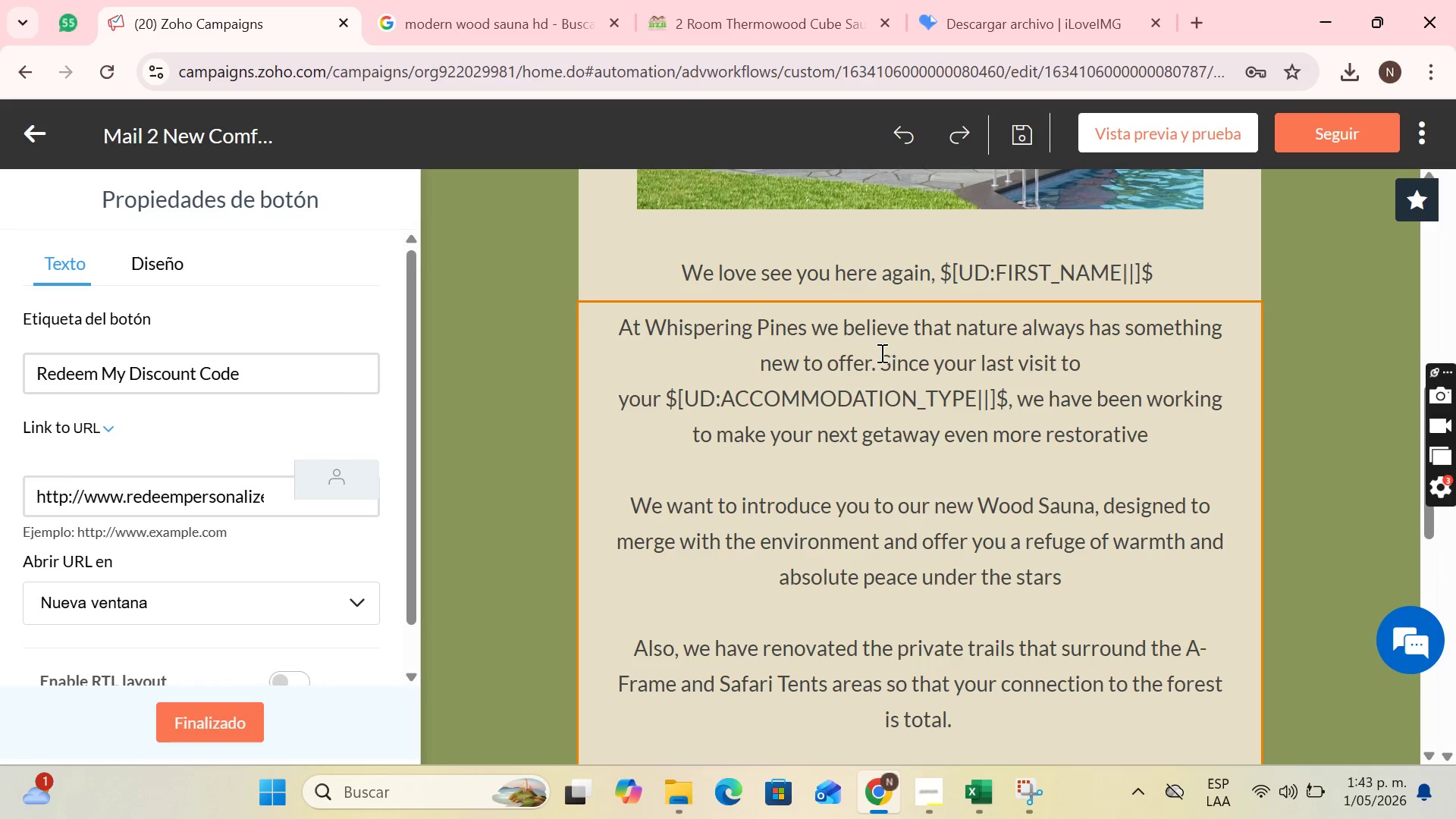 
wait(7.97)
 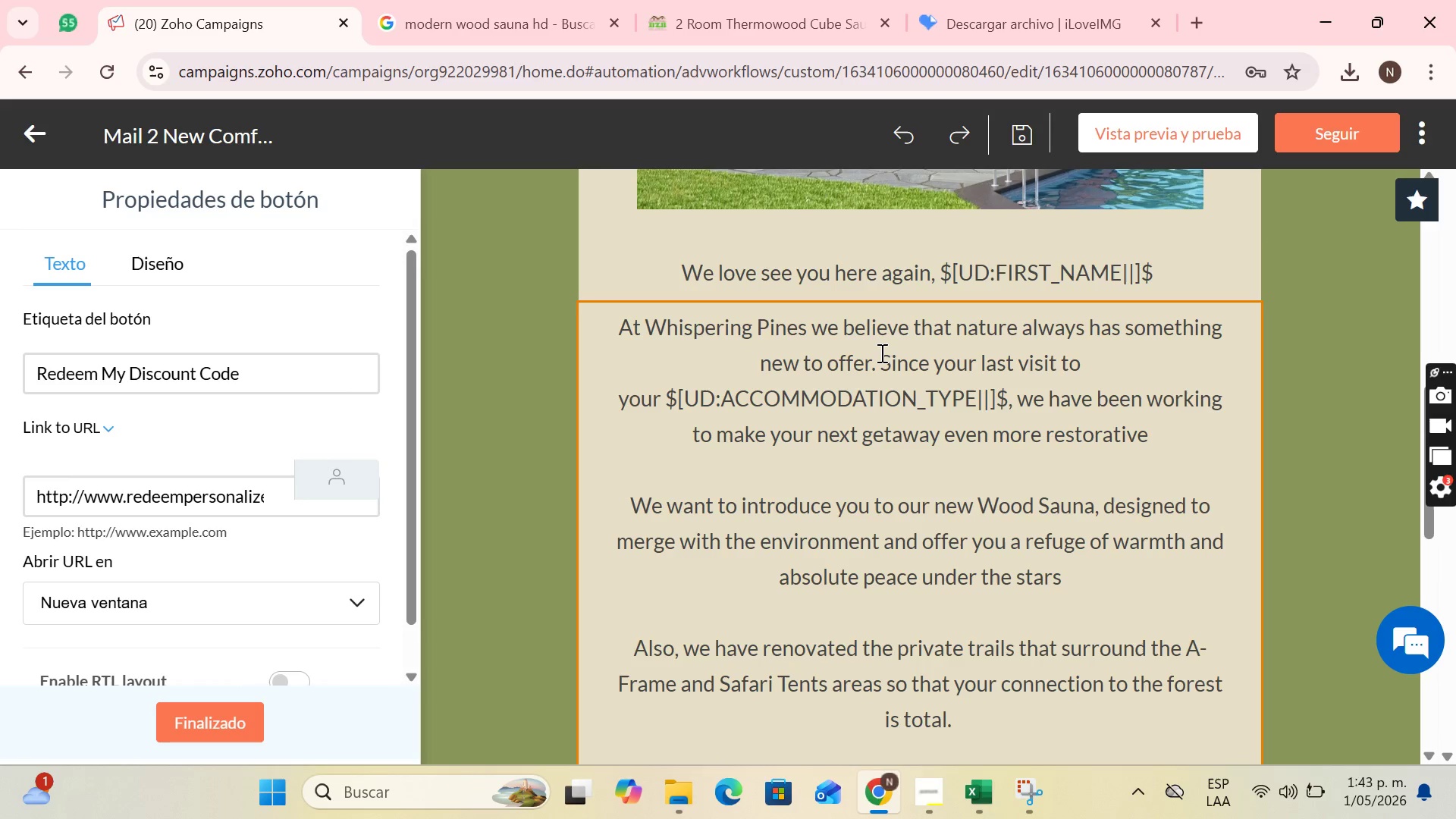 
left_click_drag(start_coordinate=[880, 366], to_coordinate=[631, 320])
 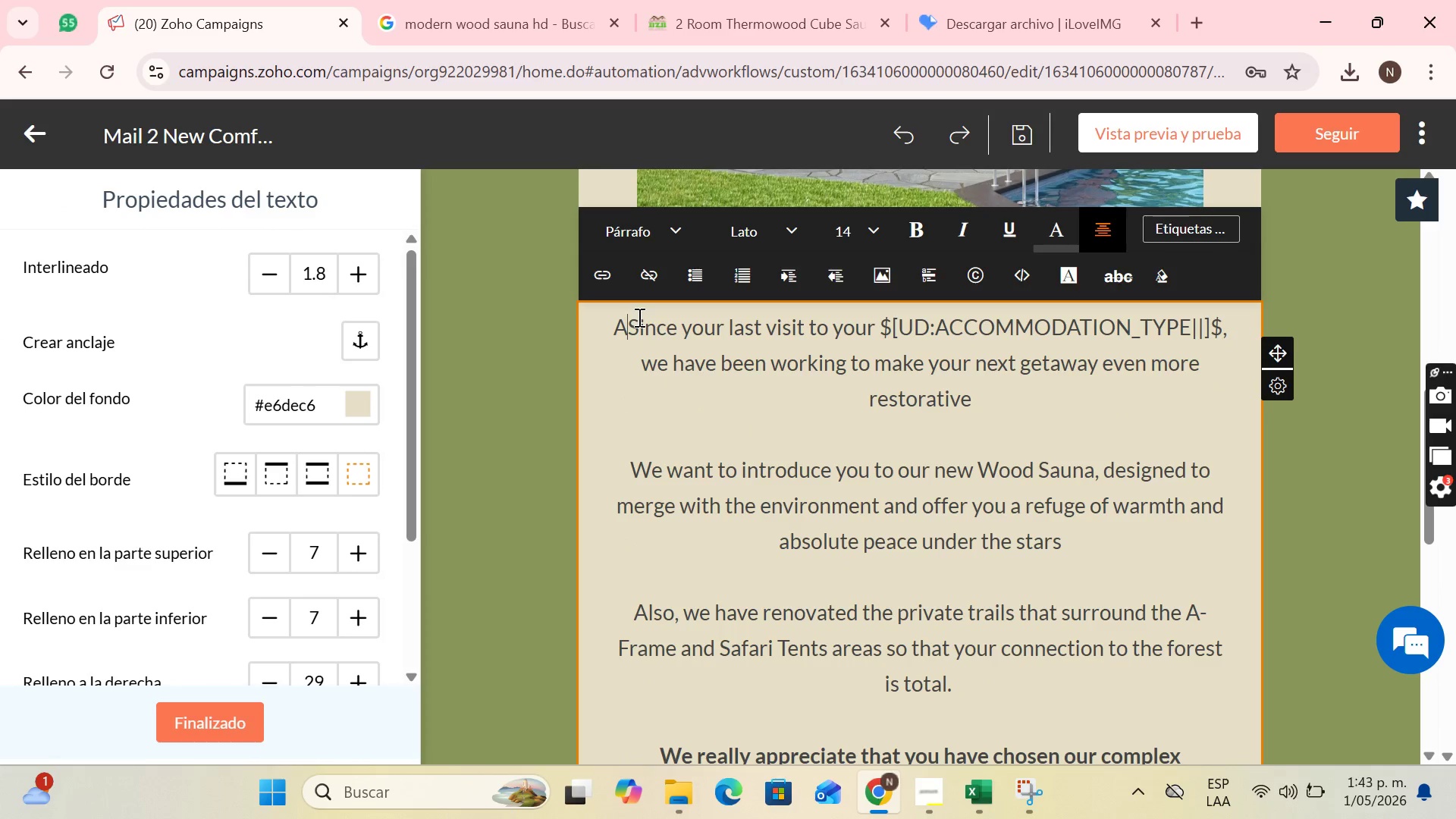 
key(Backspace)
 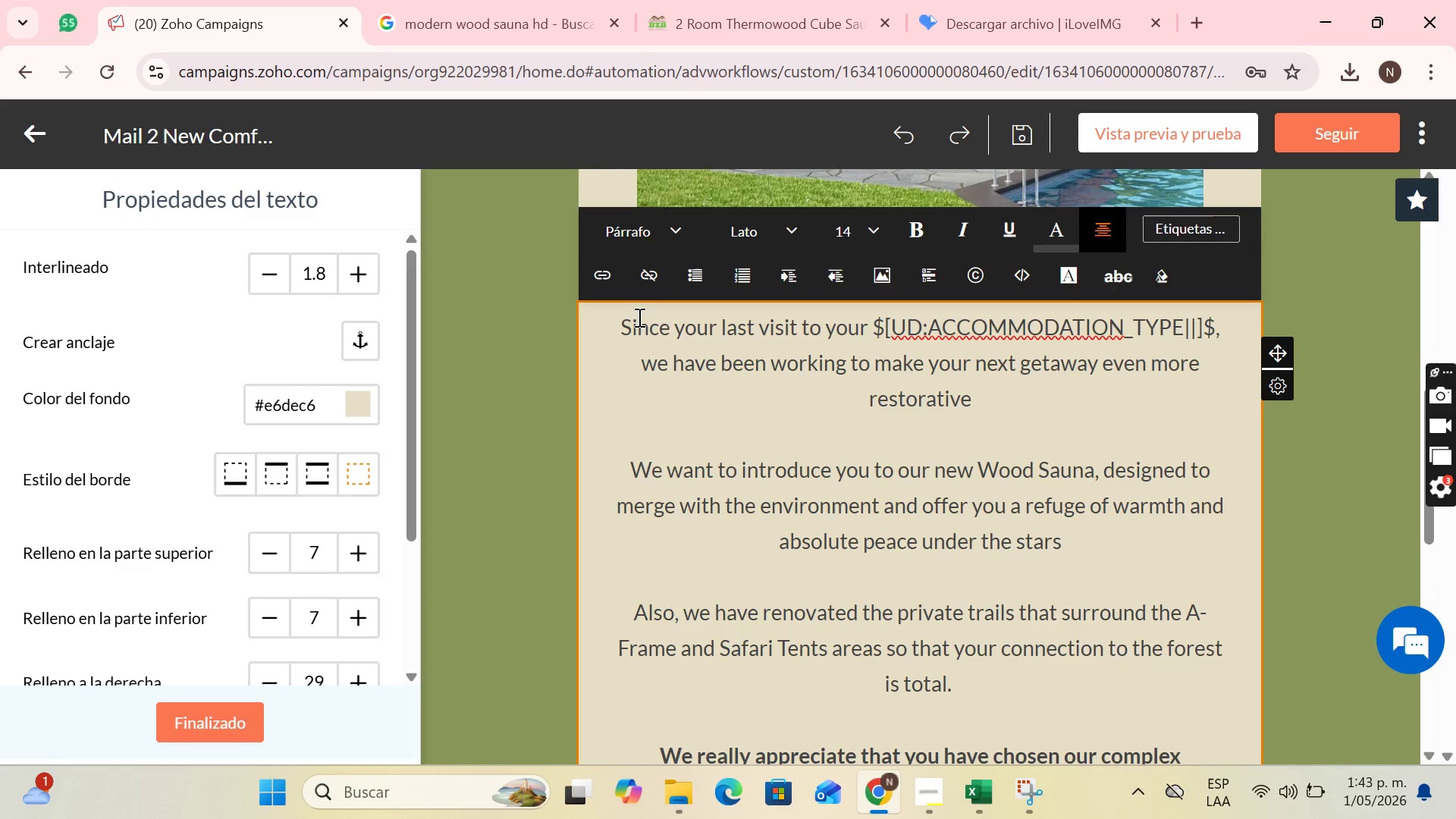 
key(Backspace)
 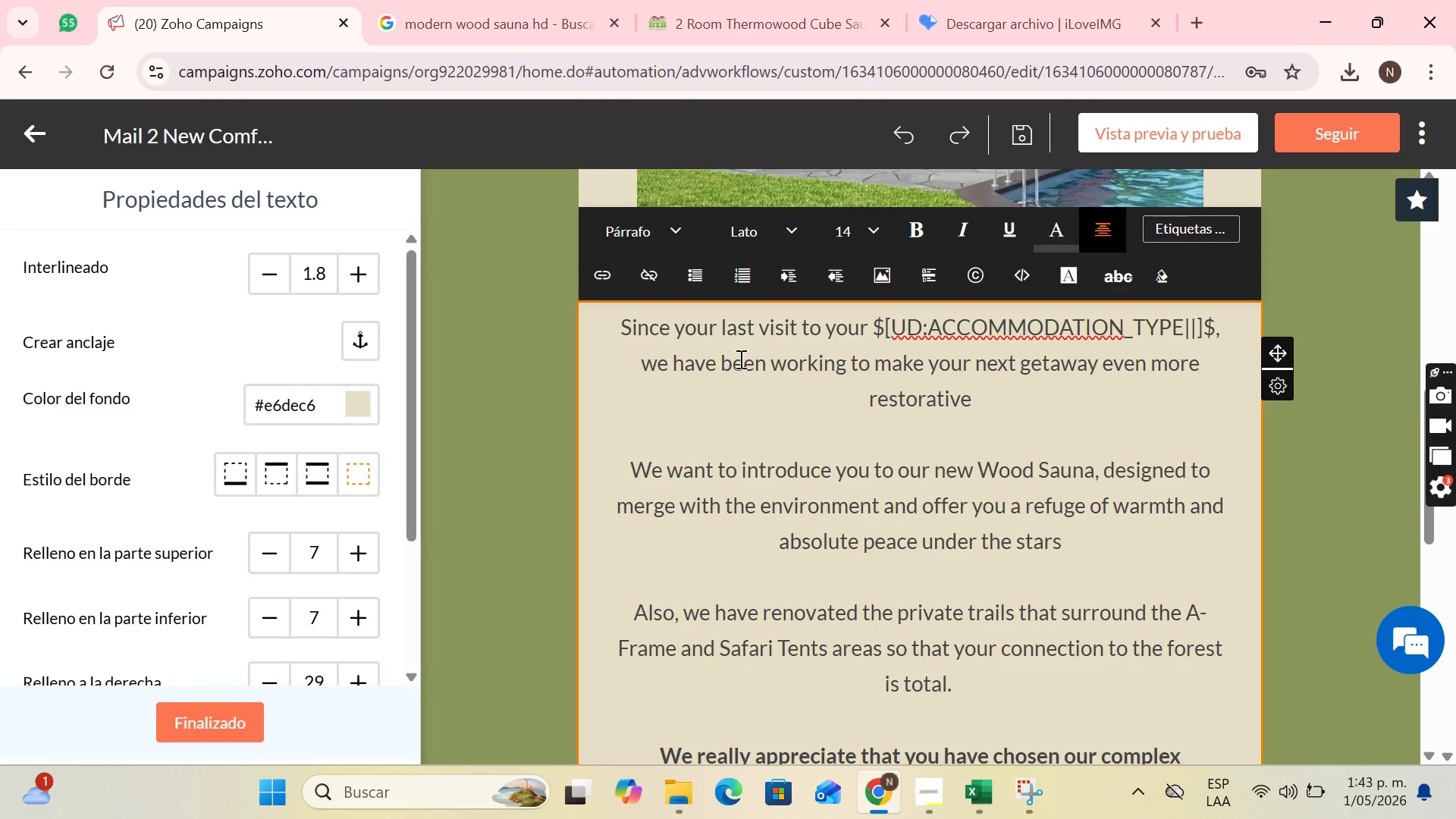 
wait(7.23)
 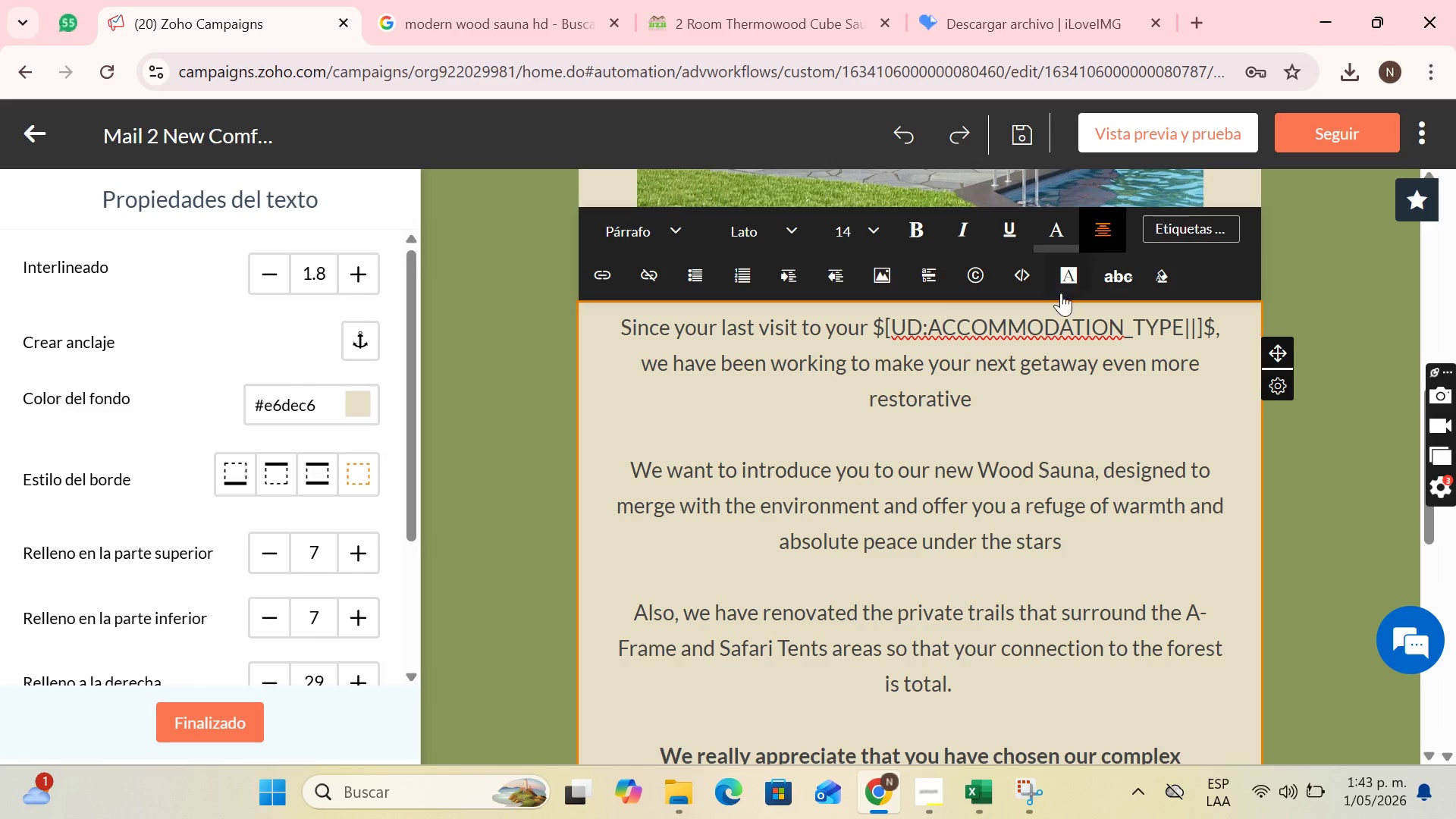 
left_click([876, 365])
 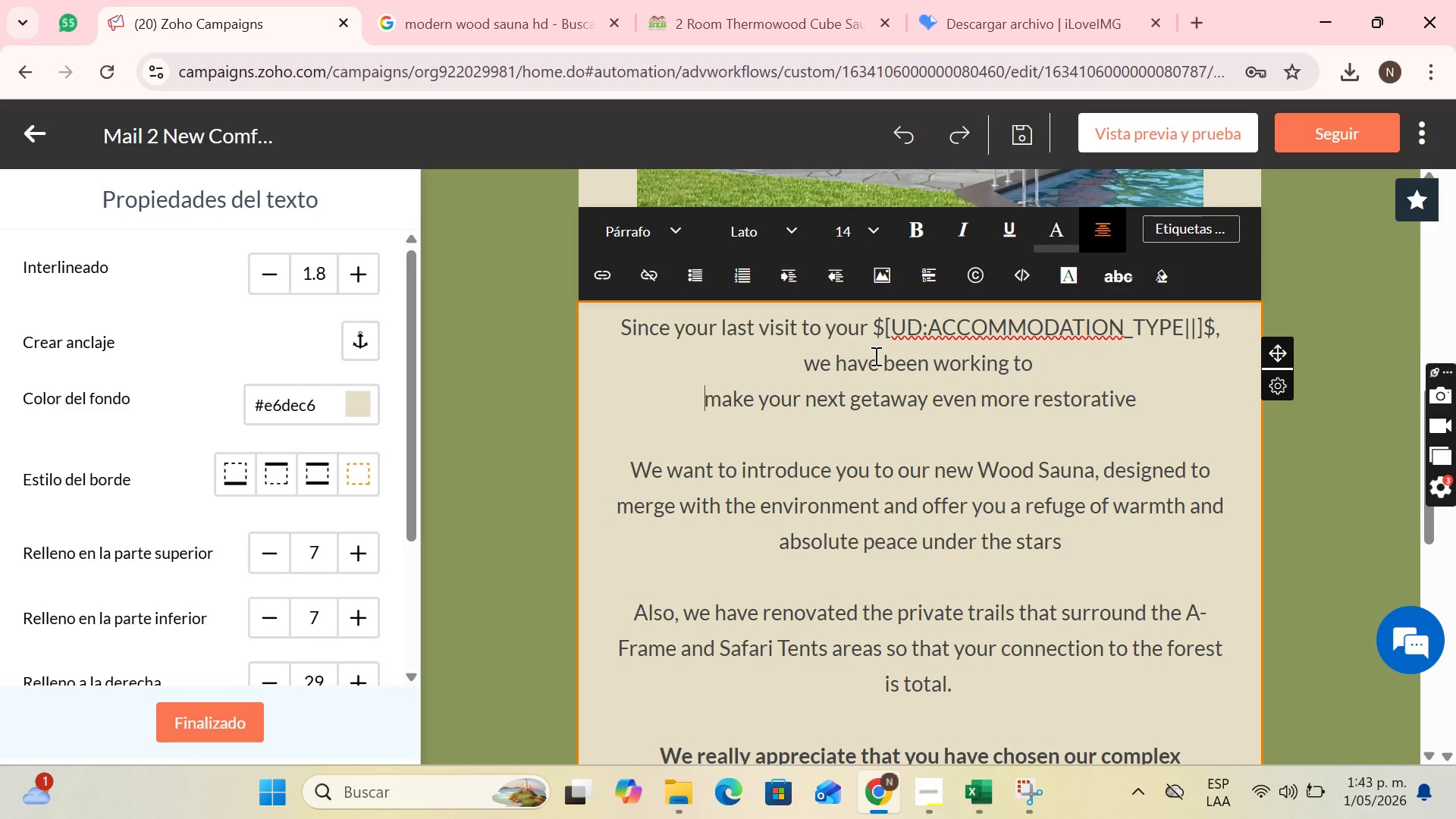 
key(Enter)
 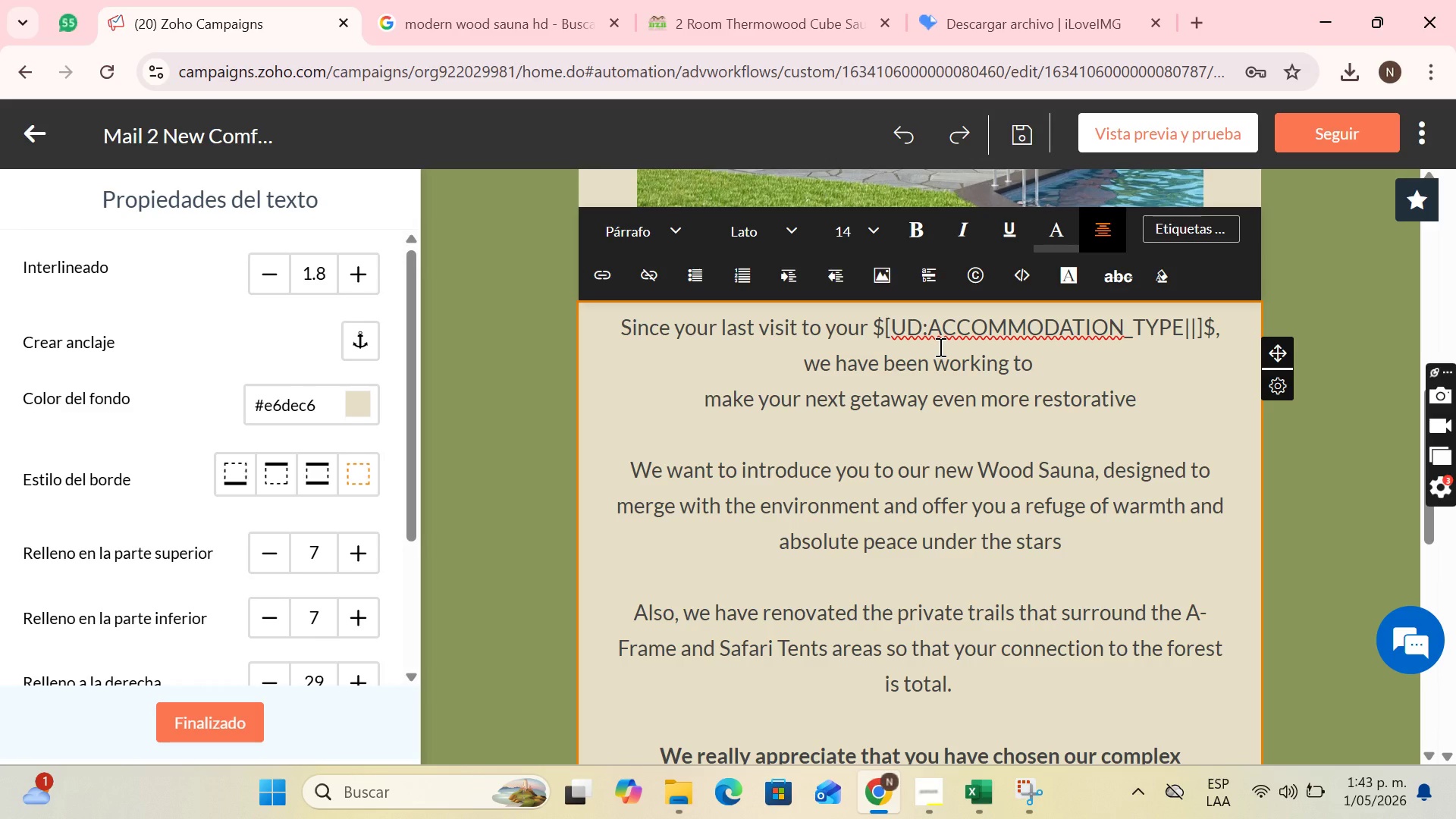 
key(Backspace)
 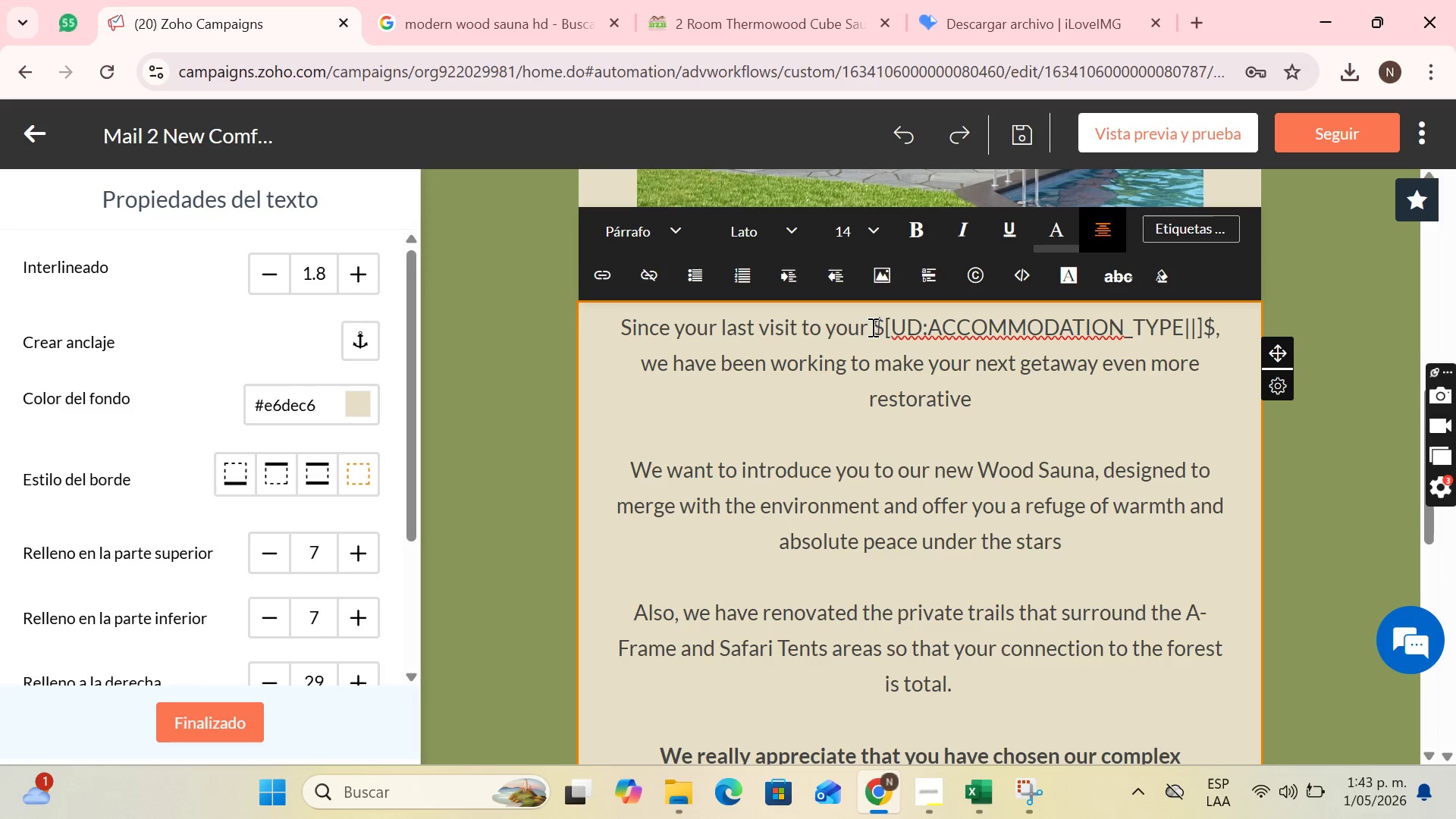 
left_click([874, 329])
 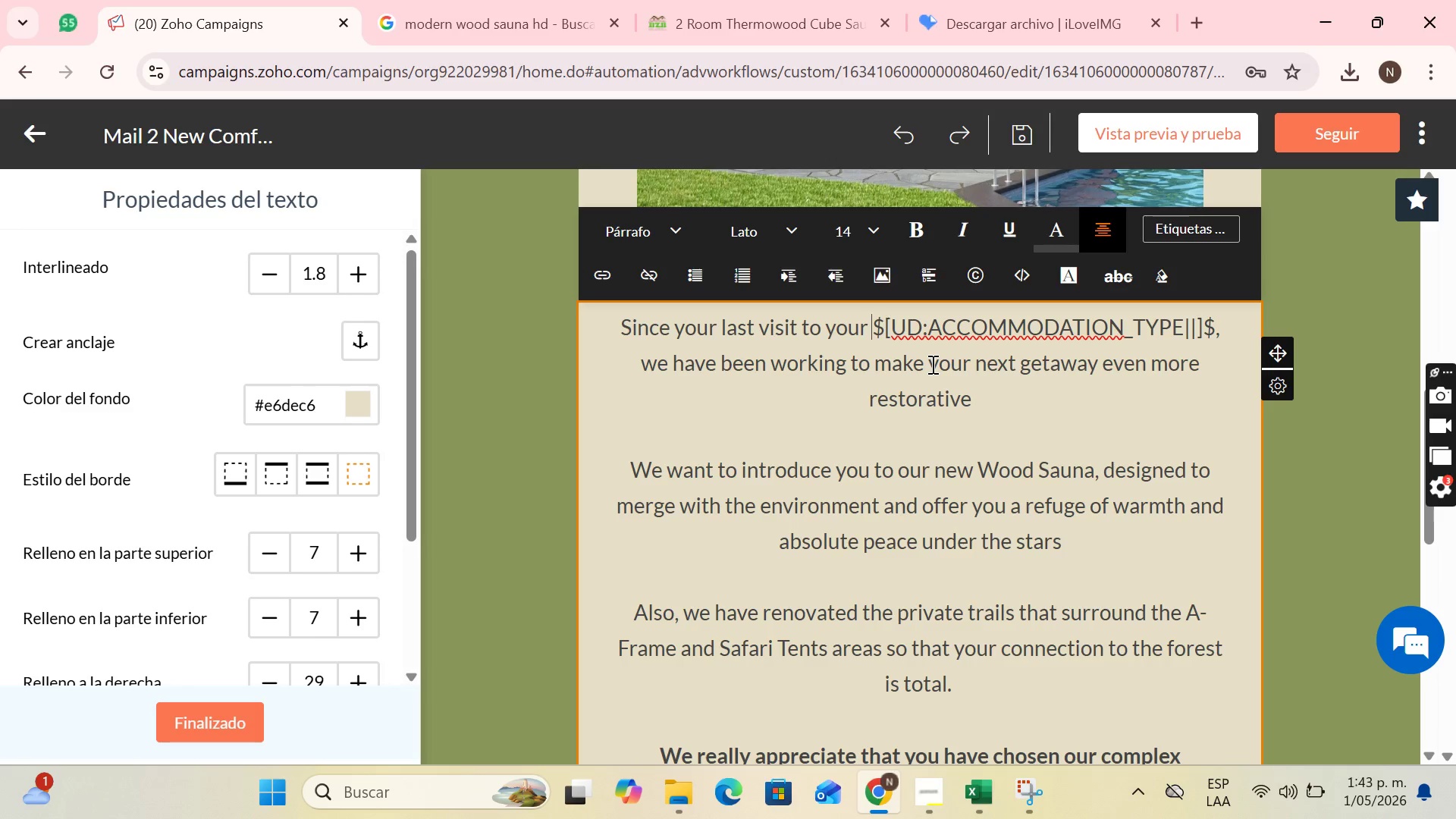 
key(Enter)
 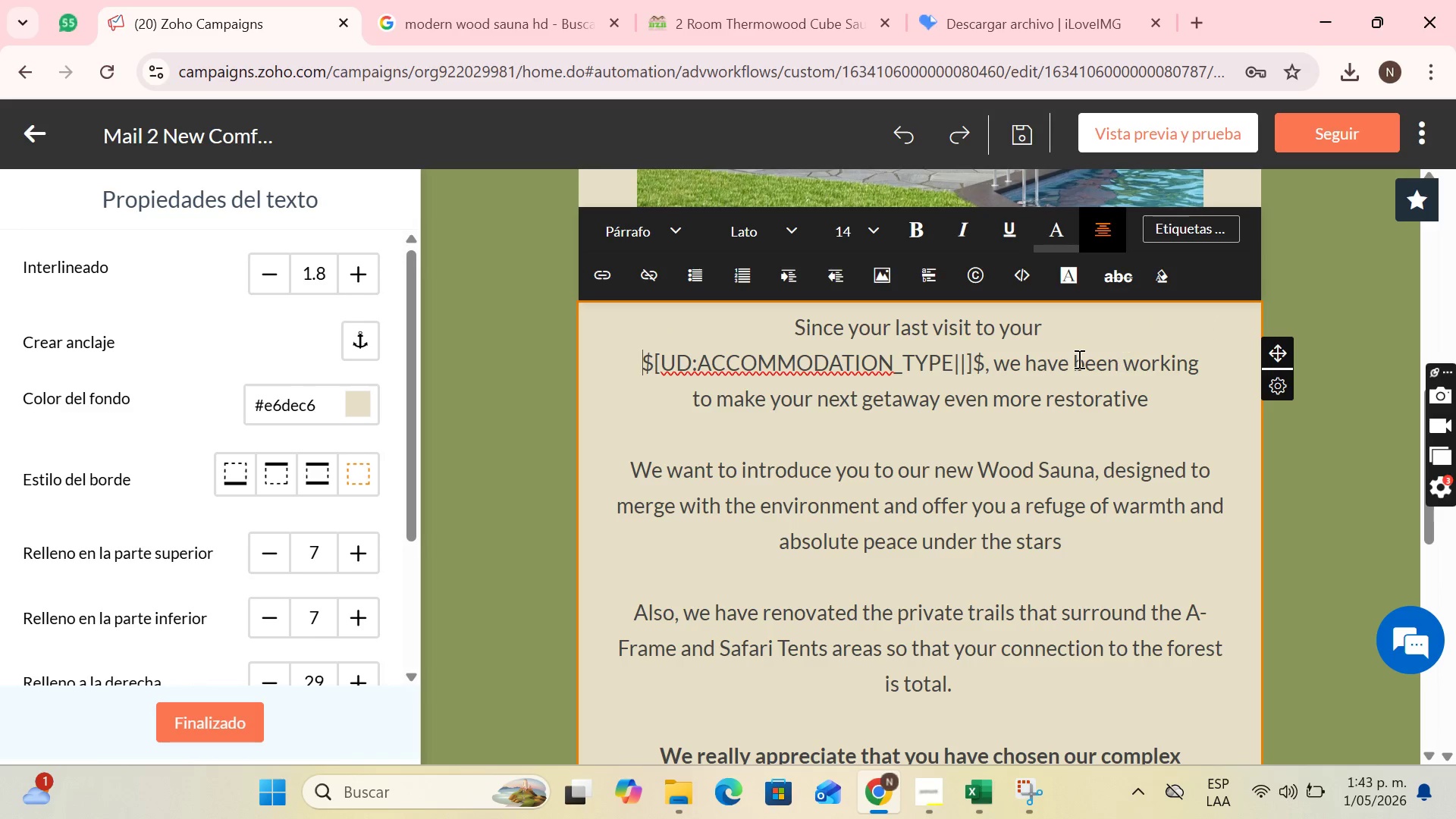 
left_click([1072, 360])
 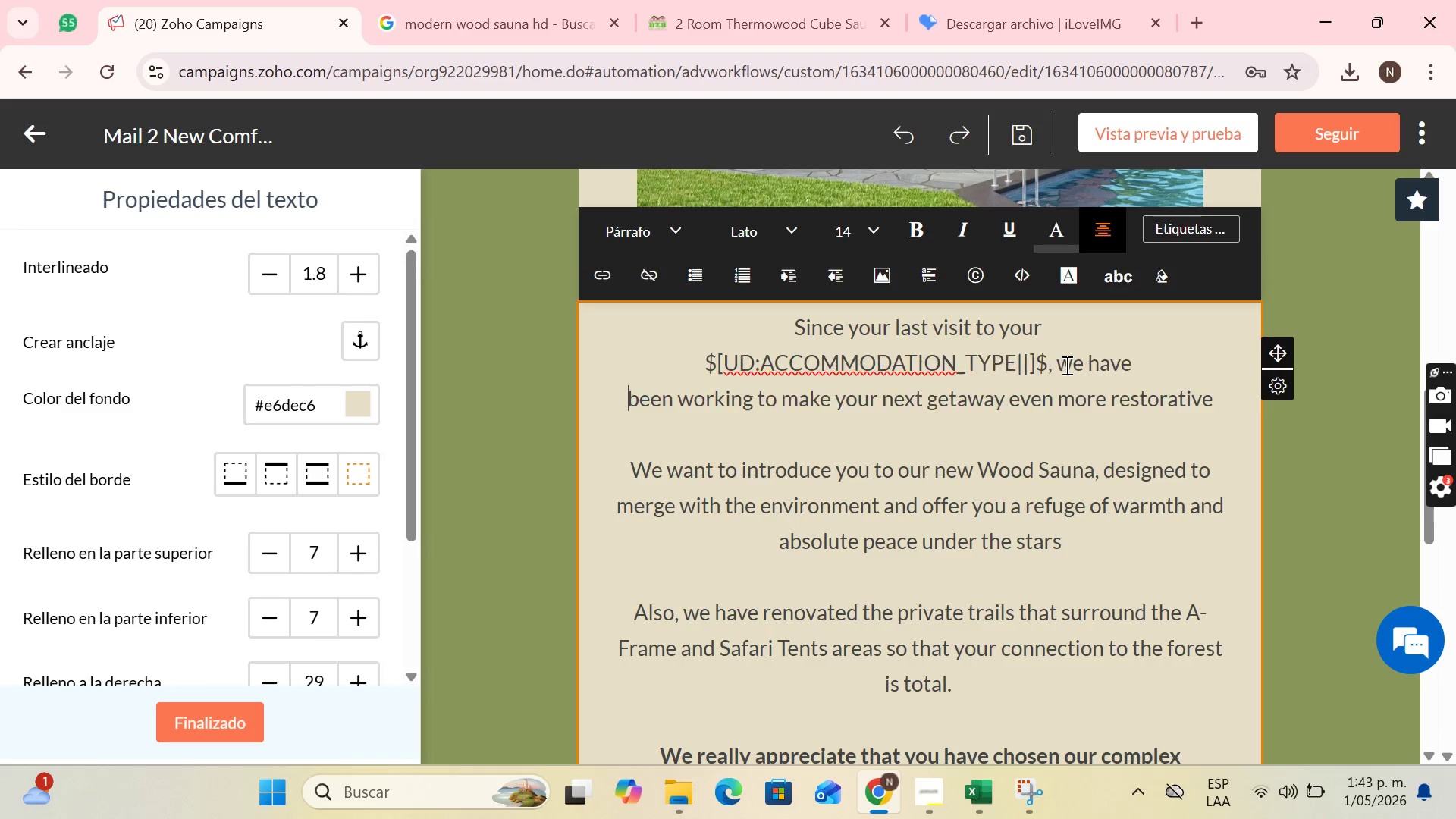 
key(Enter)
 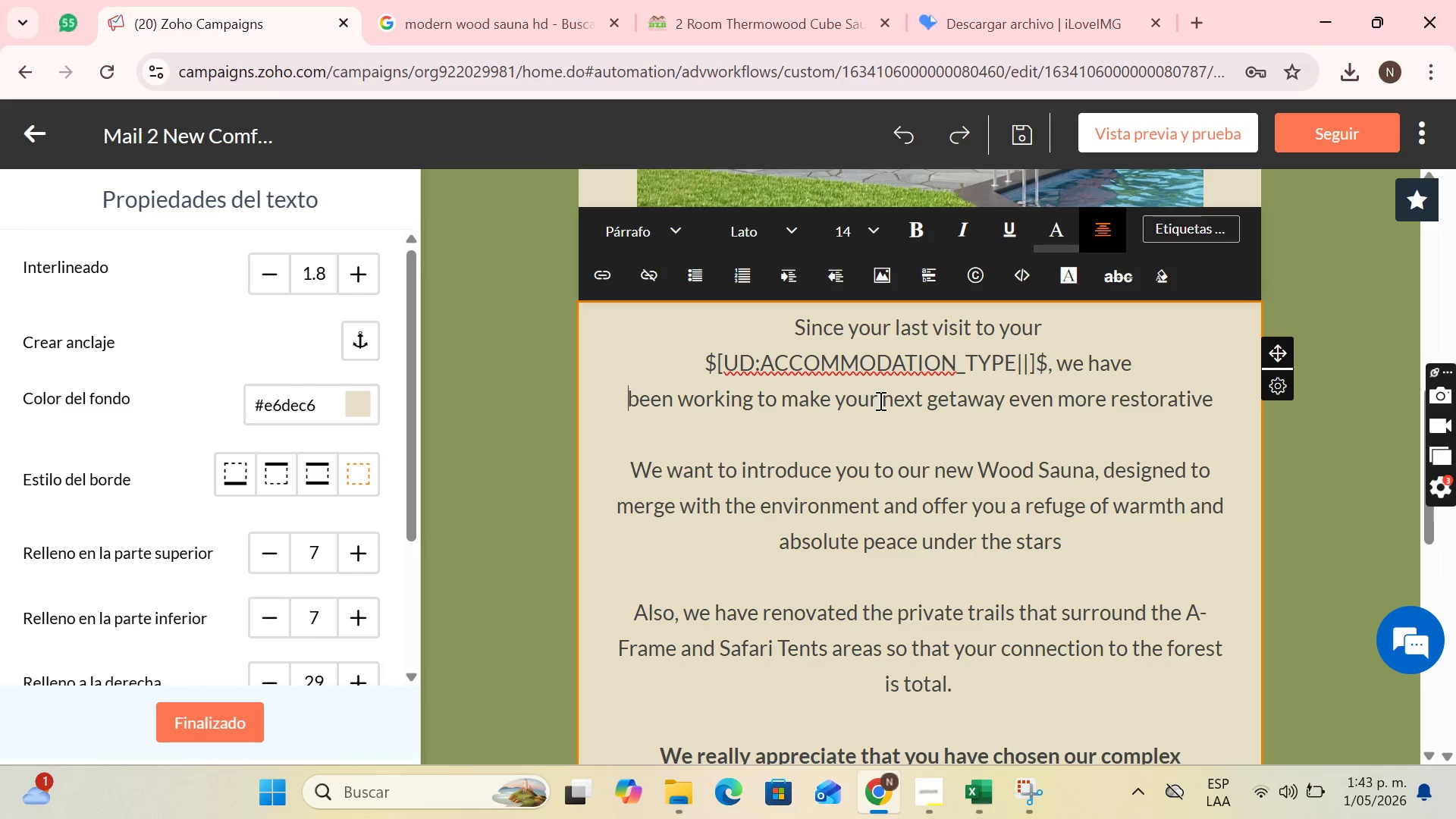 
left_click([884, 400])
 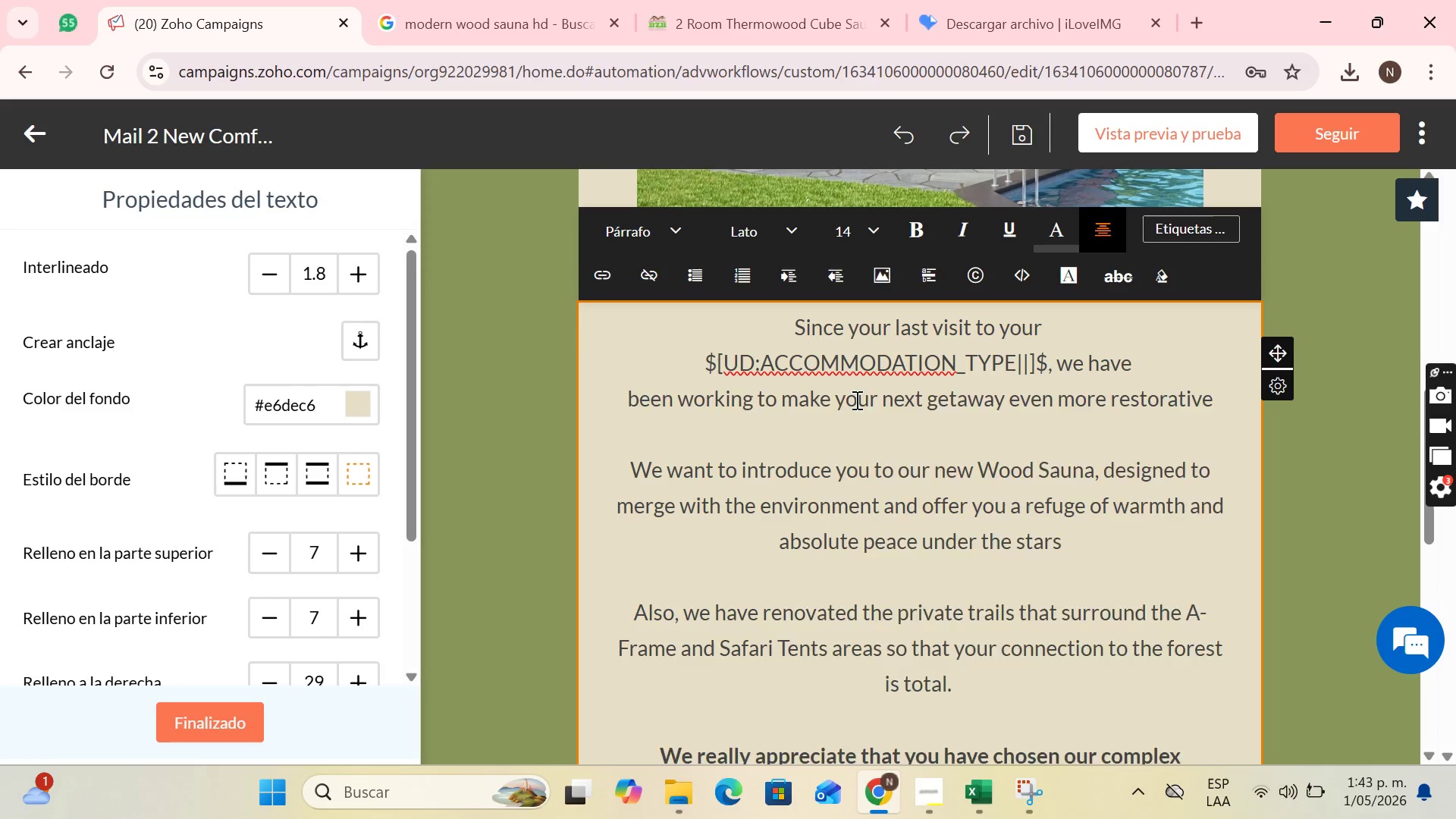 
key(Enter)
 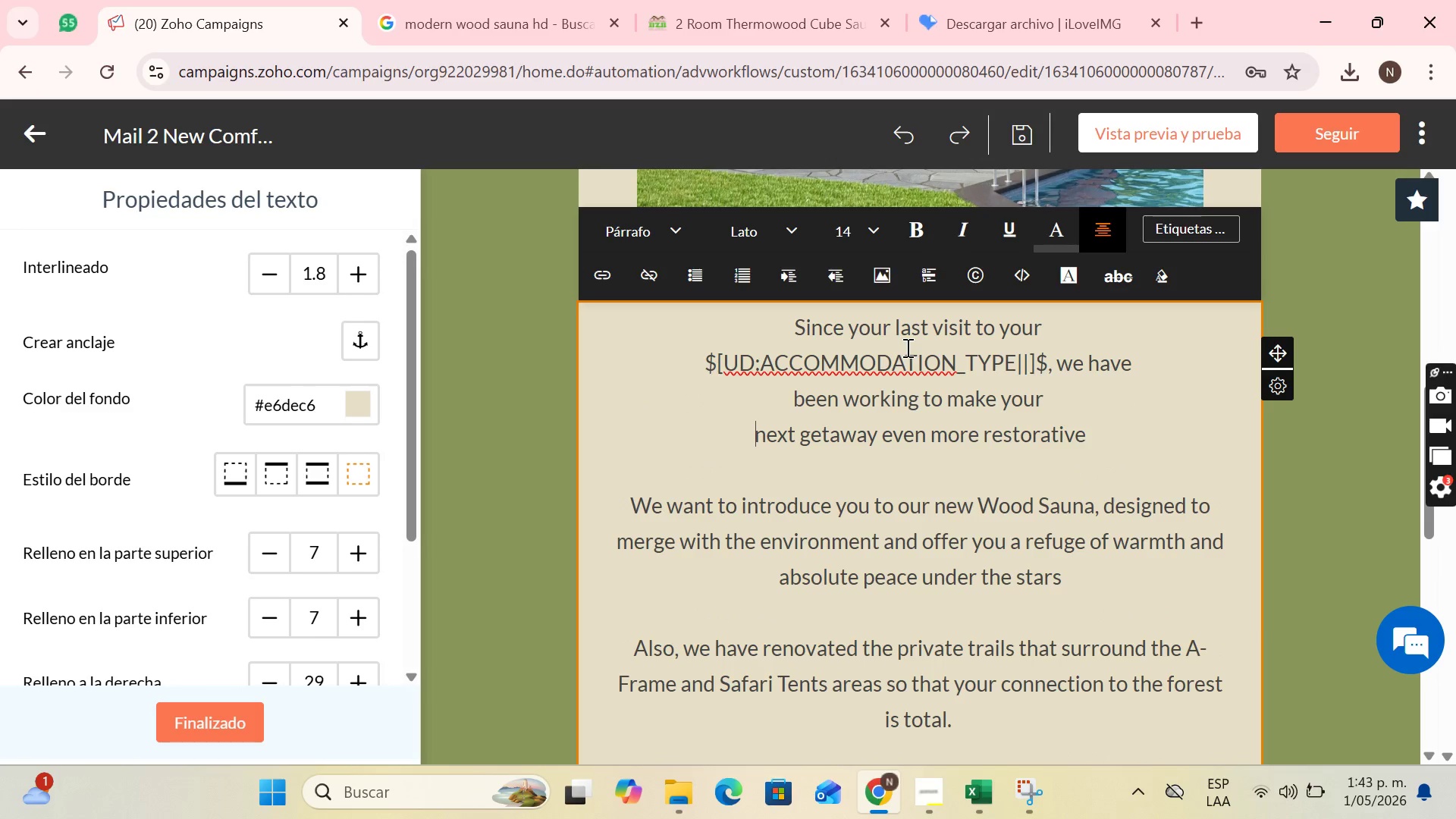 
wait(6.94)
 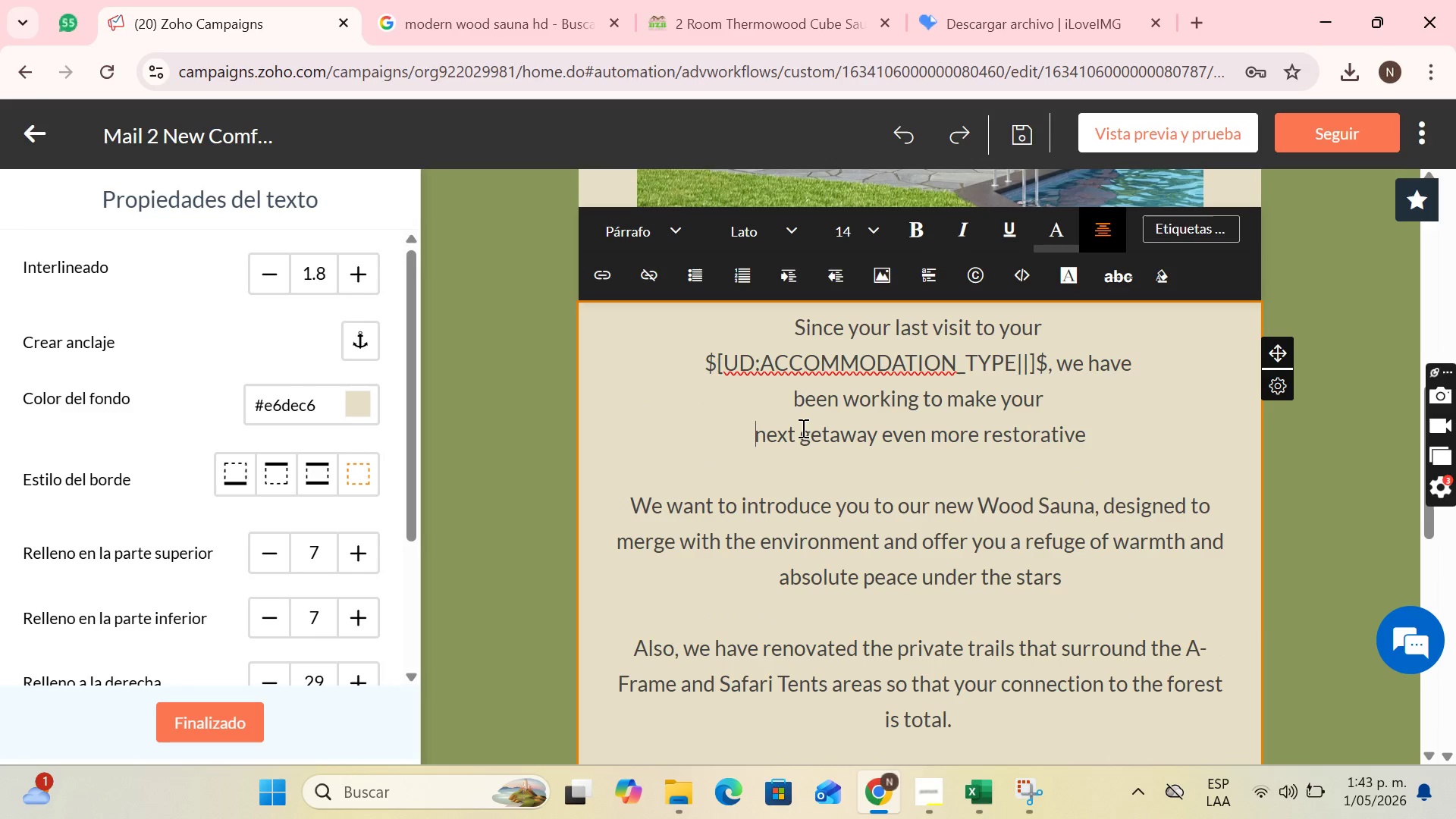 
left_click_drag(start_coordinate=[1057, 362], to_coordinate=[1128, 444])
 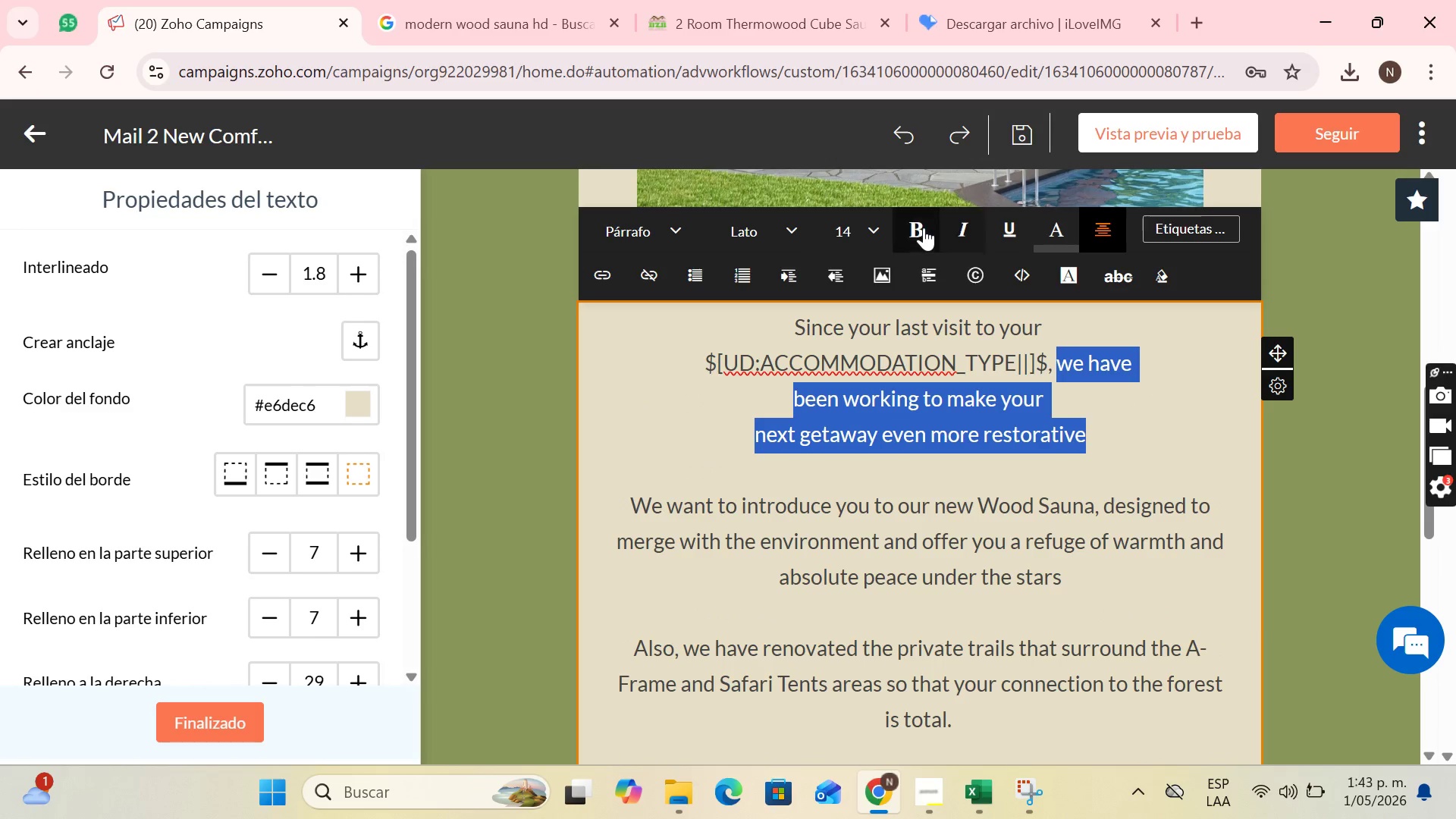 
left_click([924, 228])
 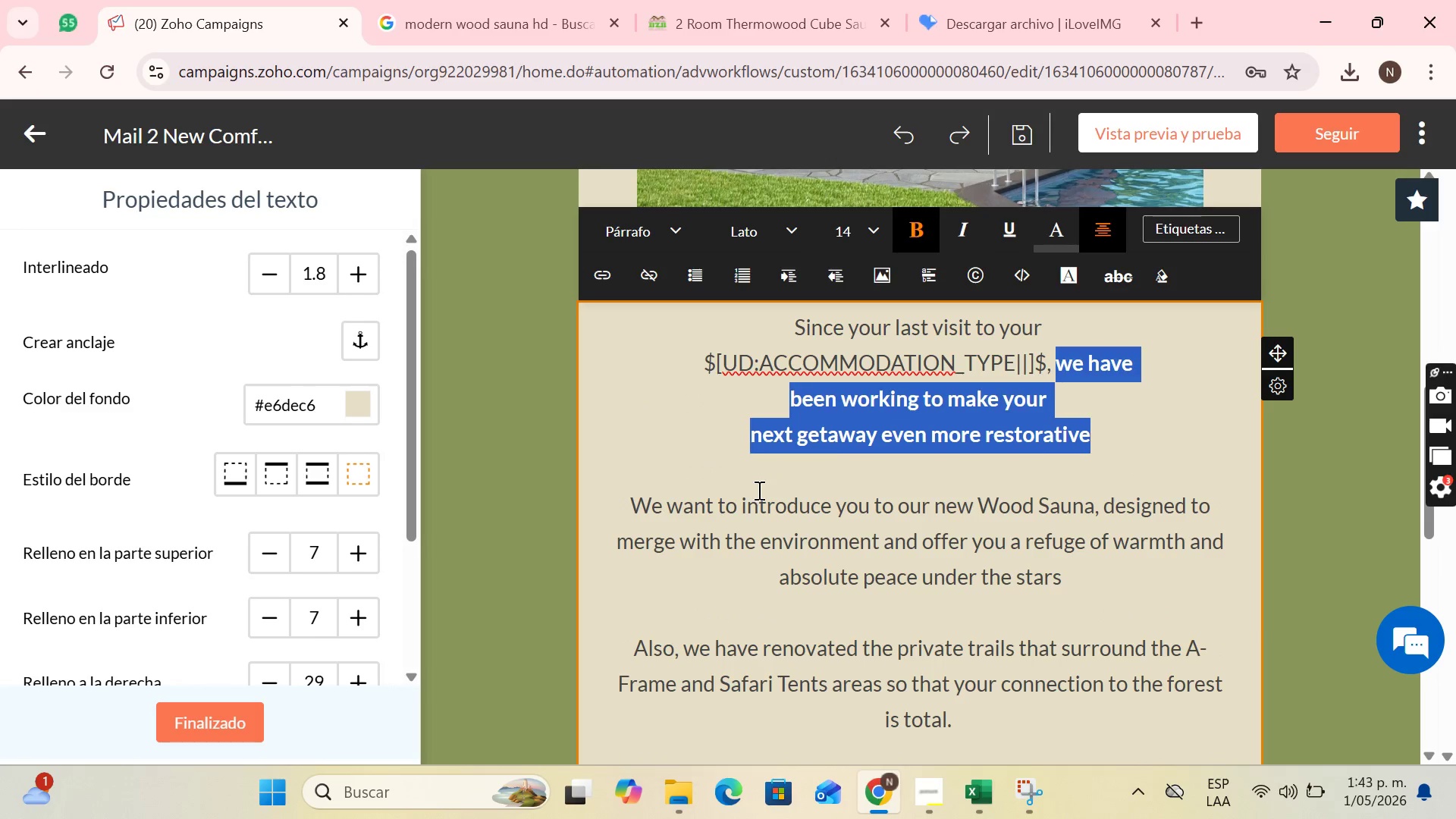 
left_click([758, 491])
 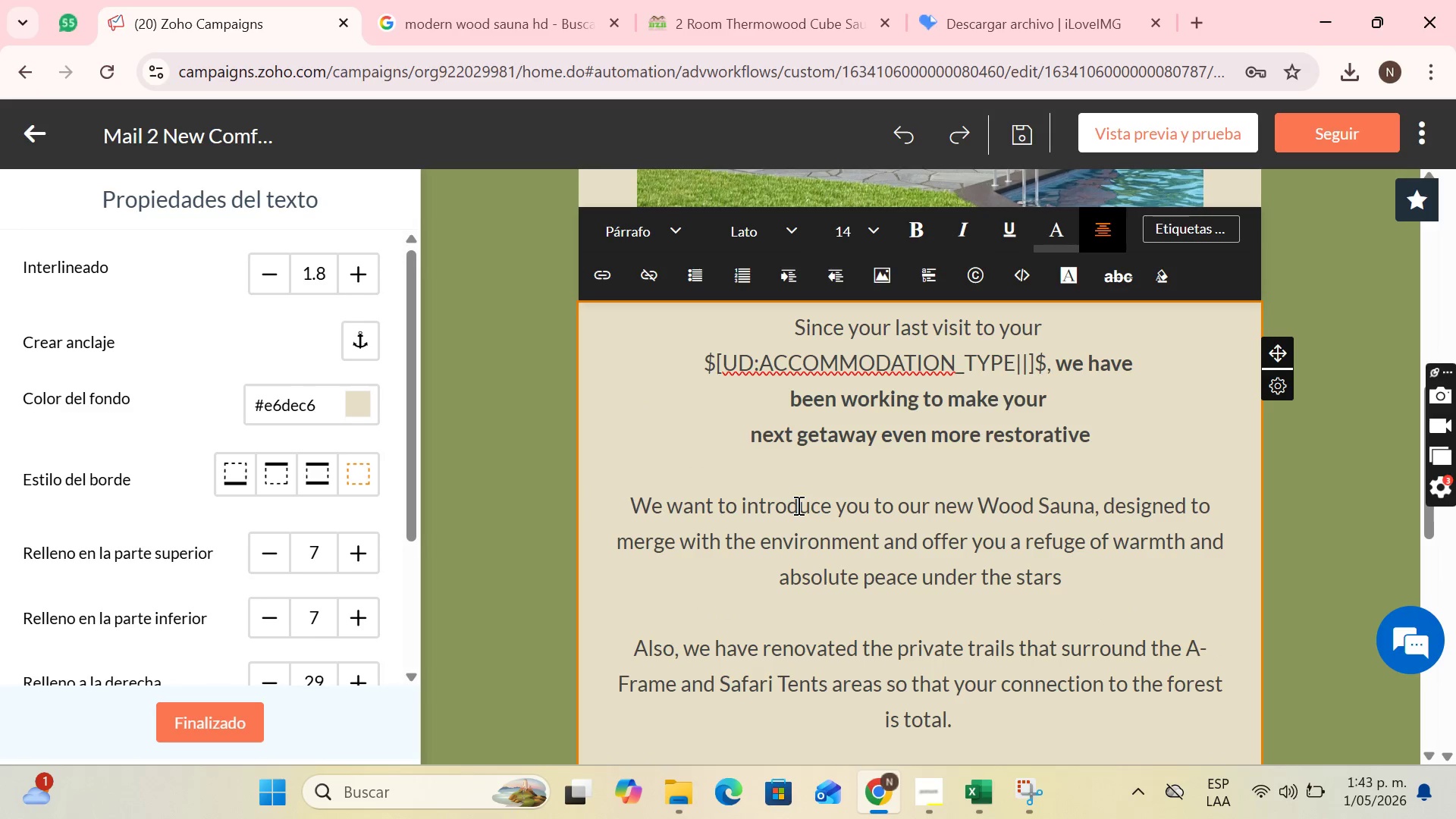 
left_click([797, 505])
 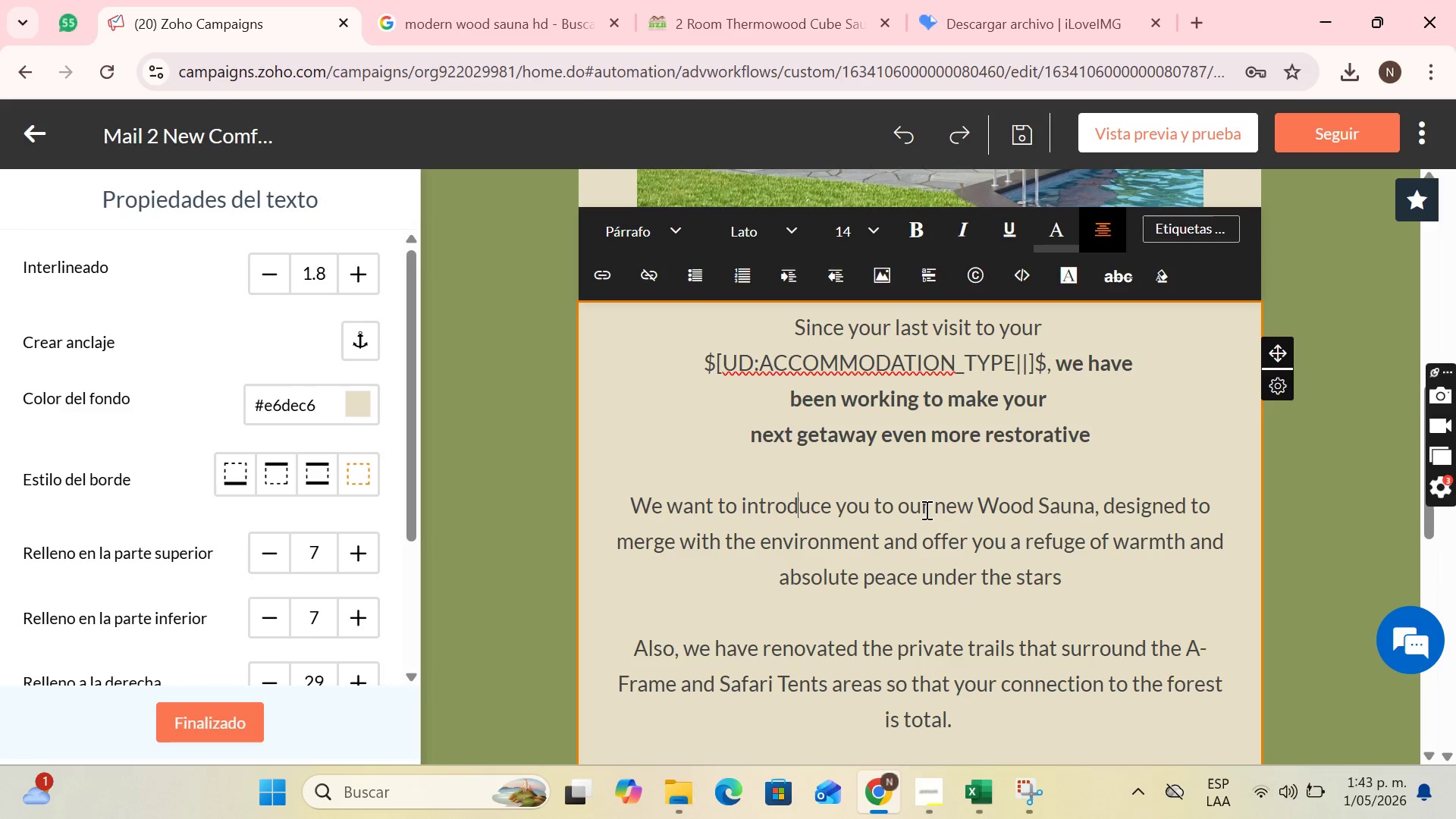 
left_click_drag(start_coordinate=[937, 507], to_coordinate=[1090, 496])
 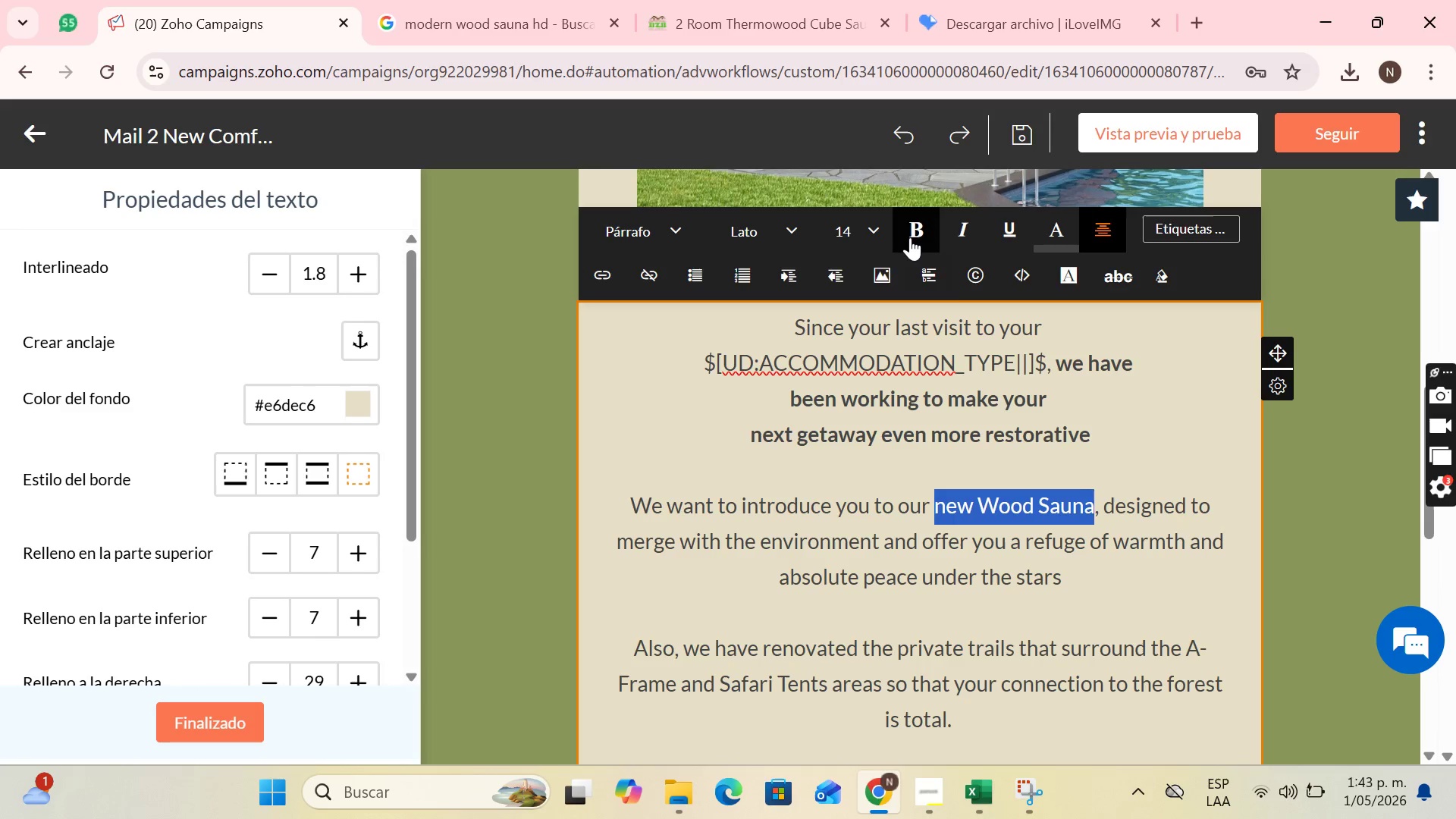 
left_click([910, 237])
 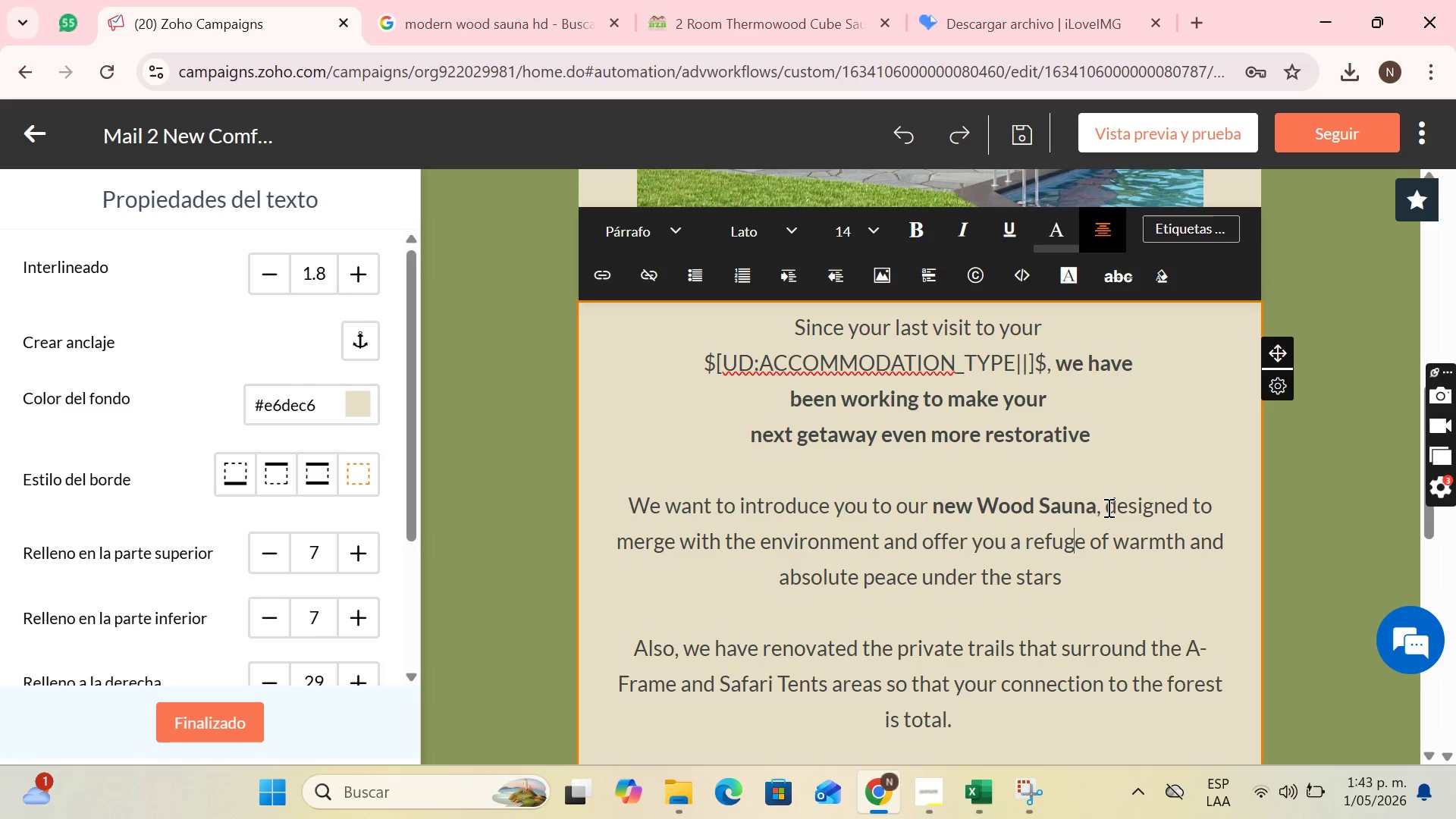 
double_click([1108, 507])
 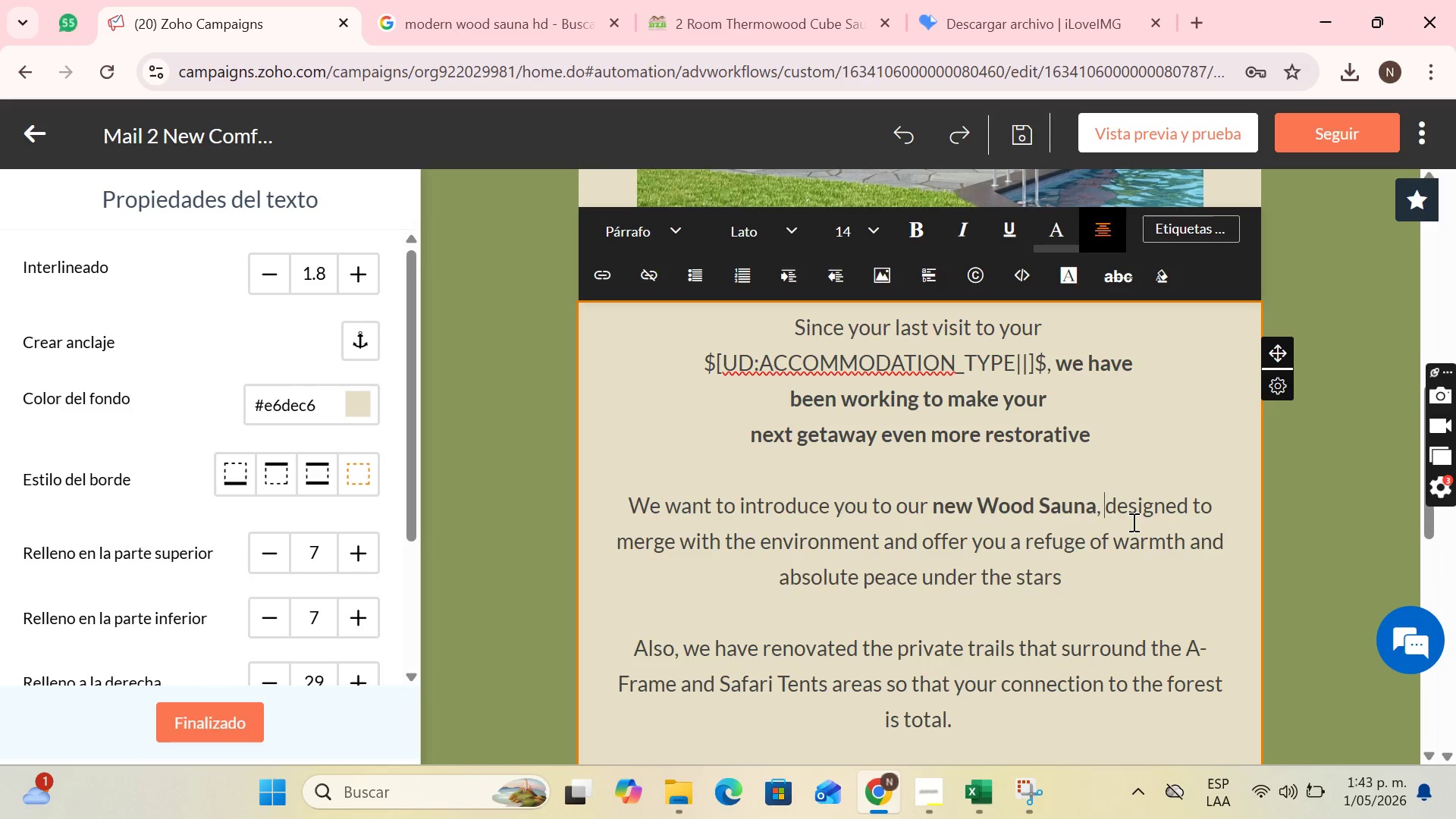 
key(Enter)
 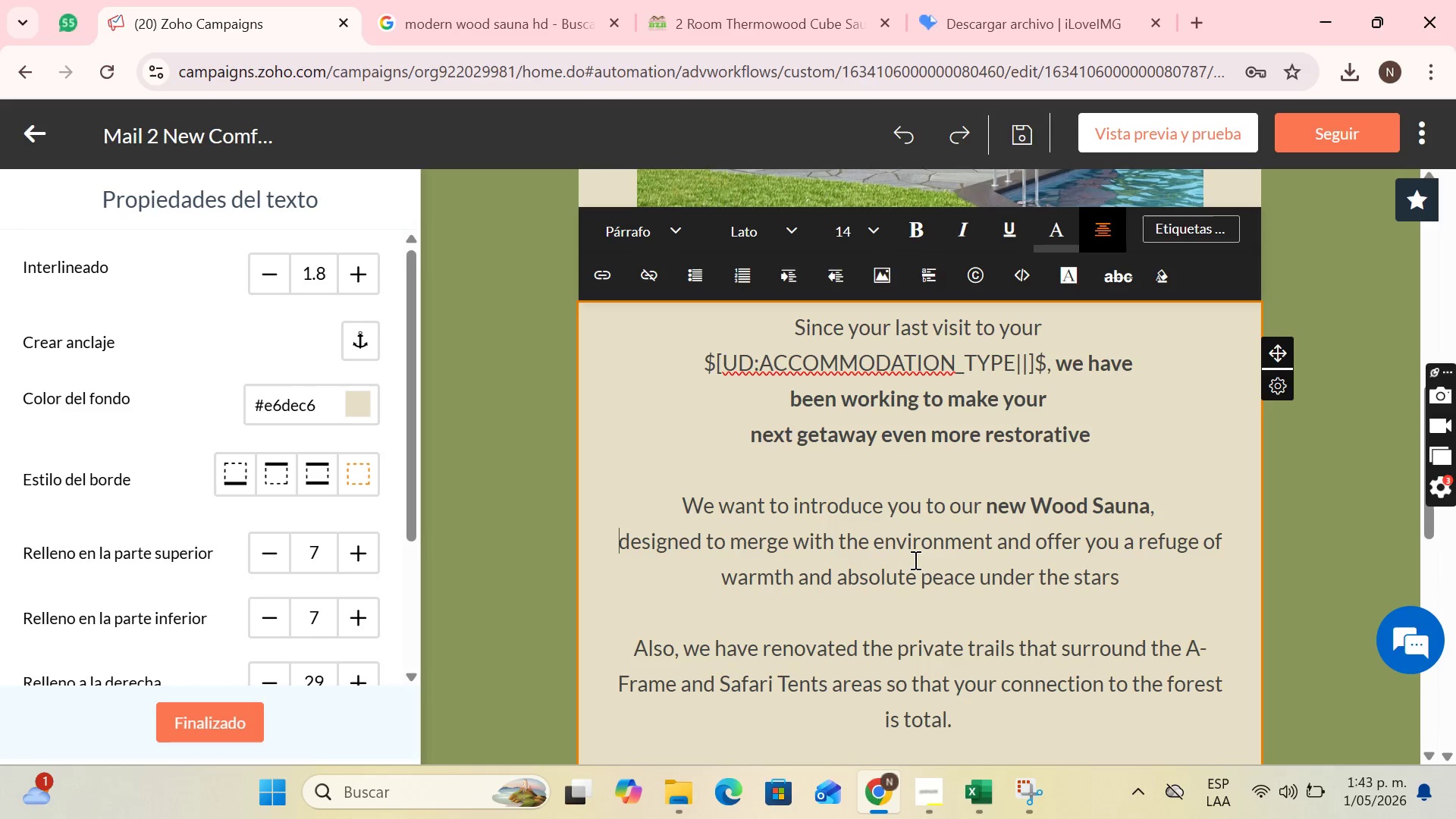 
key(Backspace)
 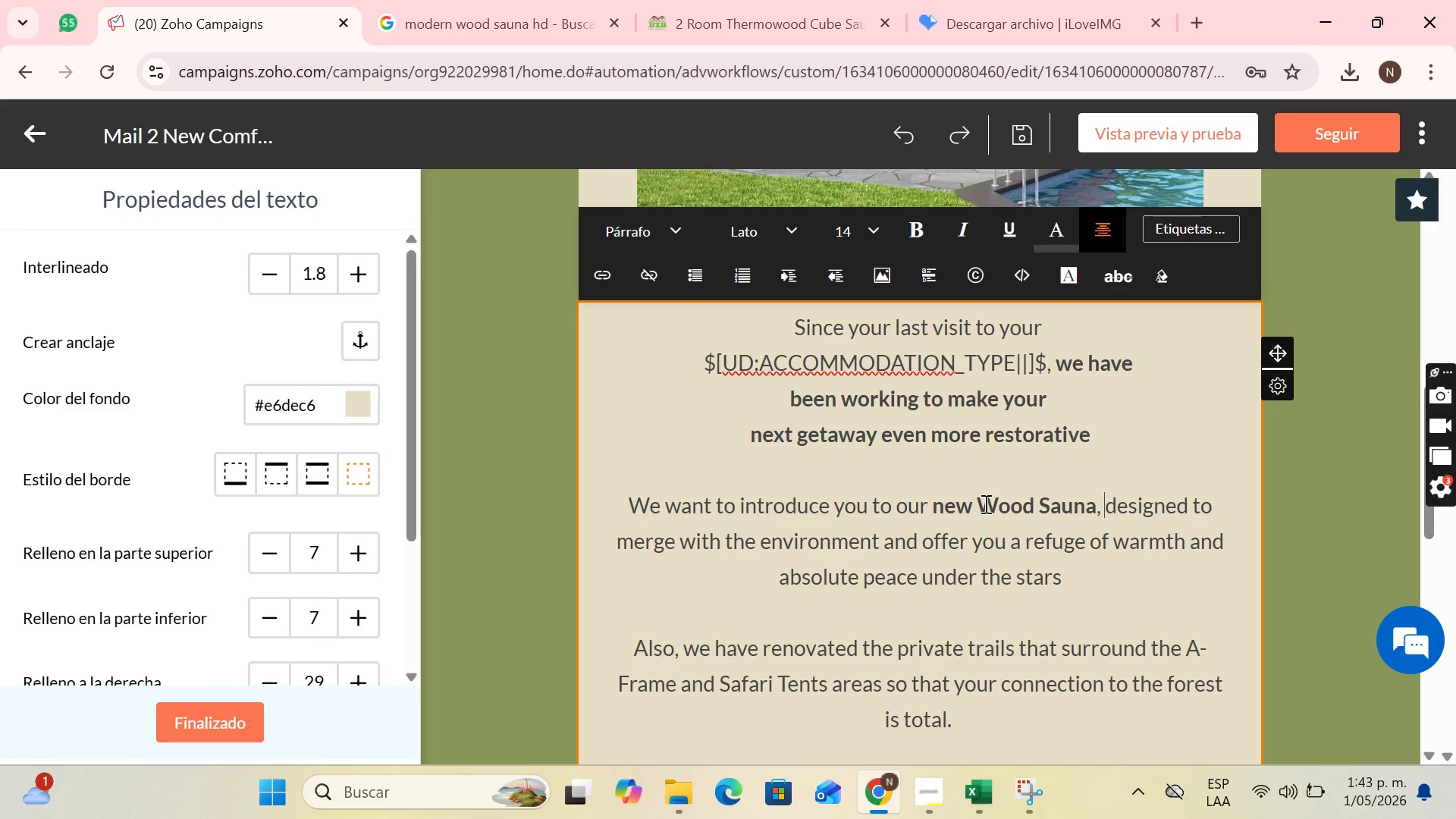 
left_click([979, 498])
 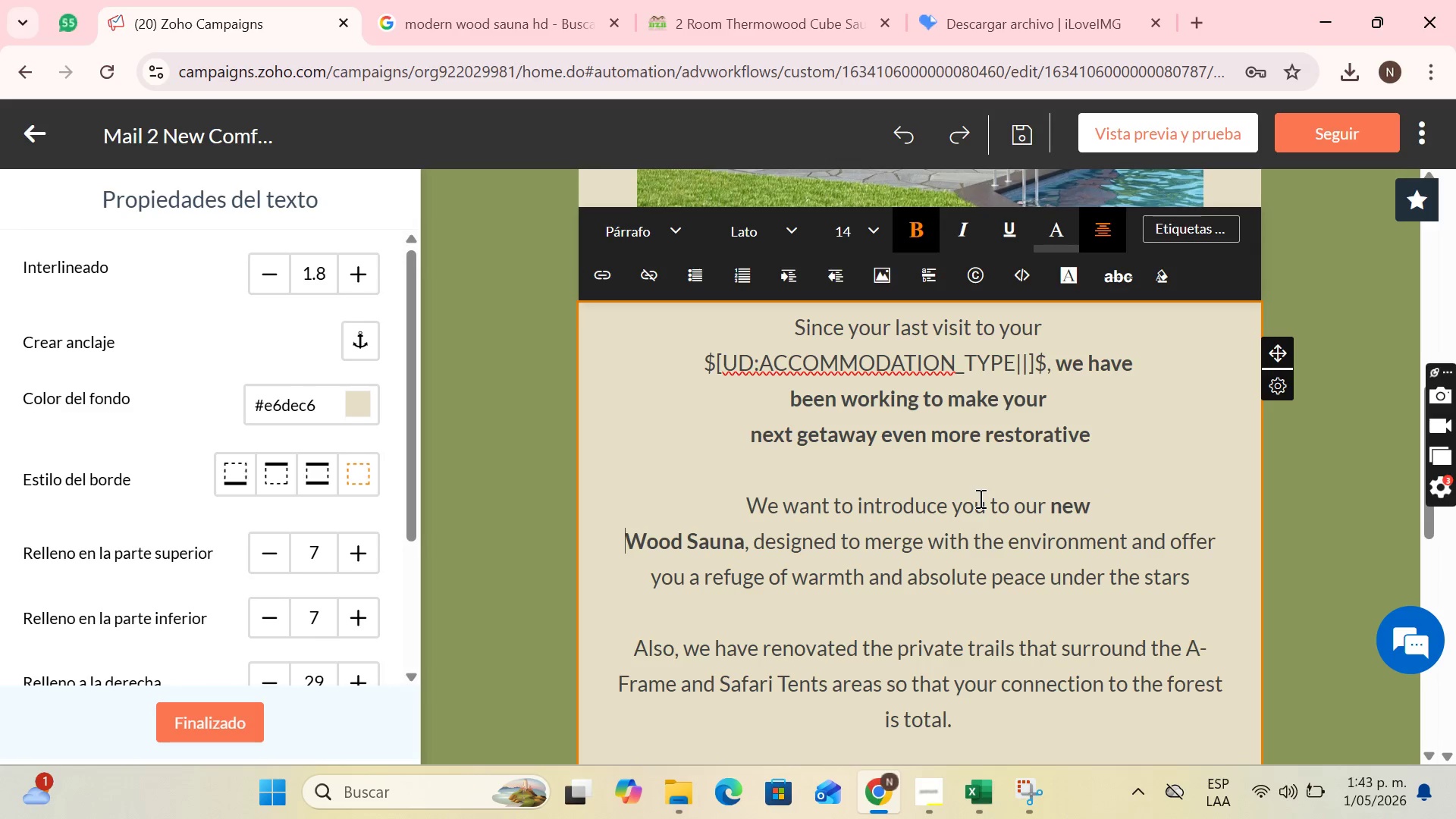 
key(Enter)
 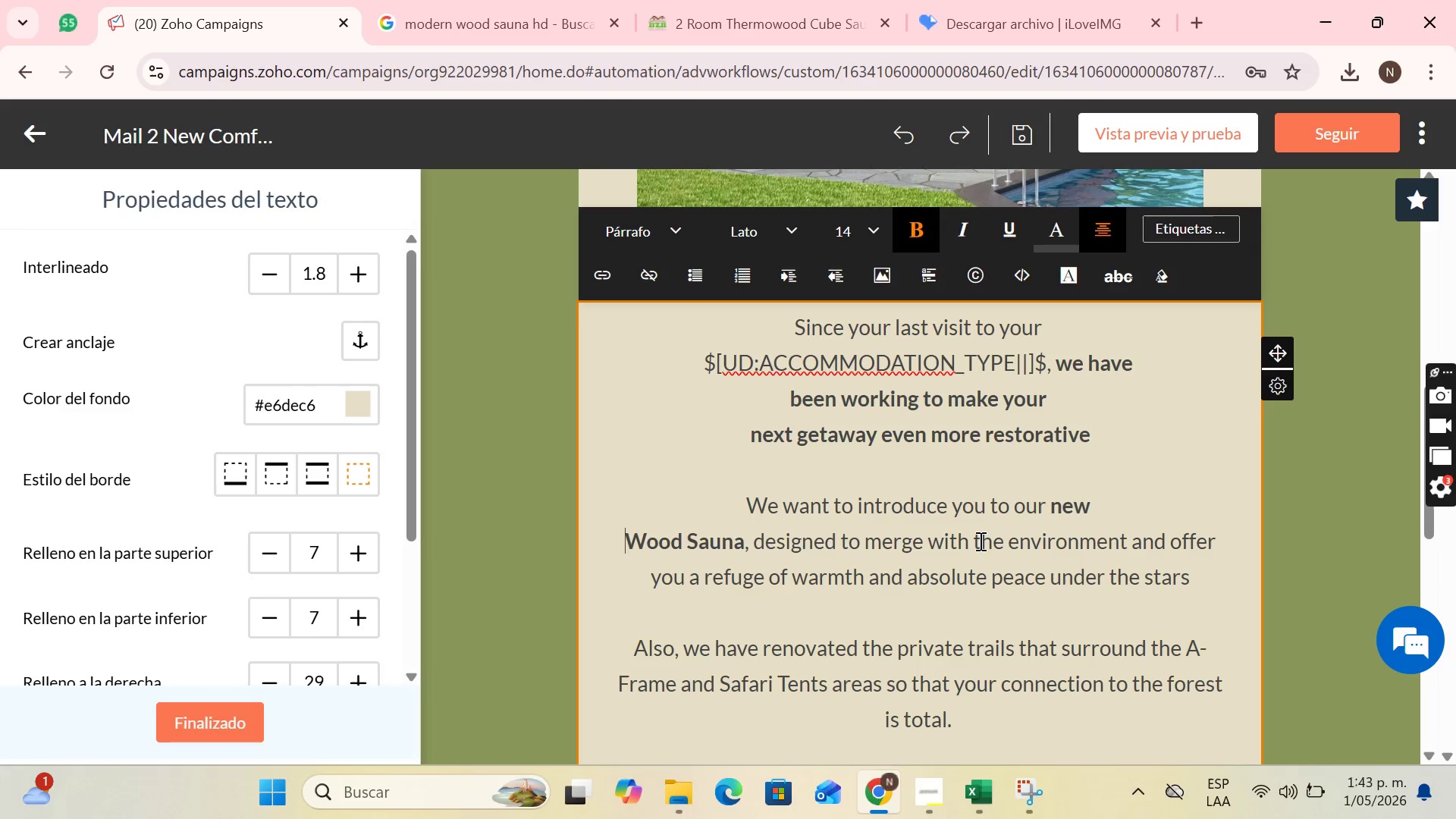 
left_click([974, 543])
 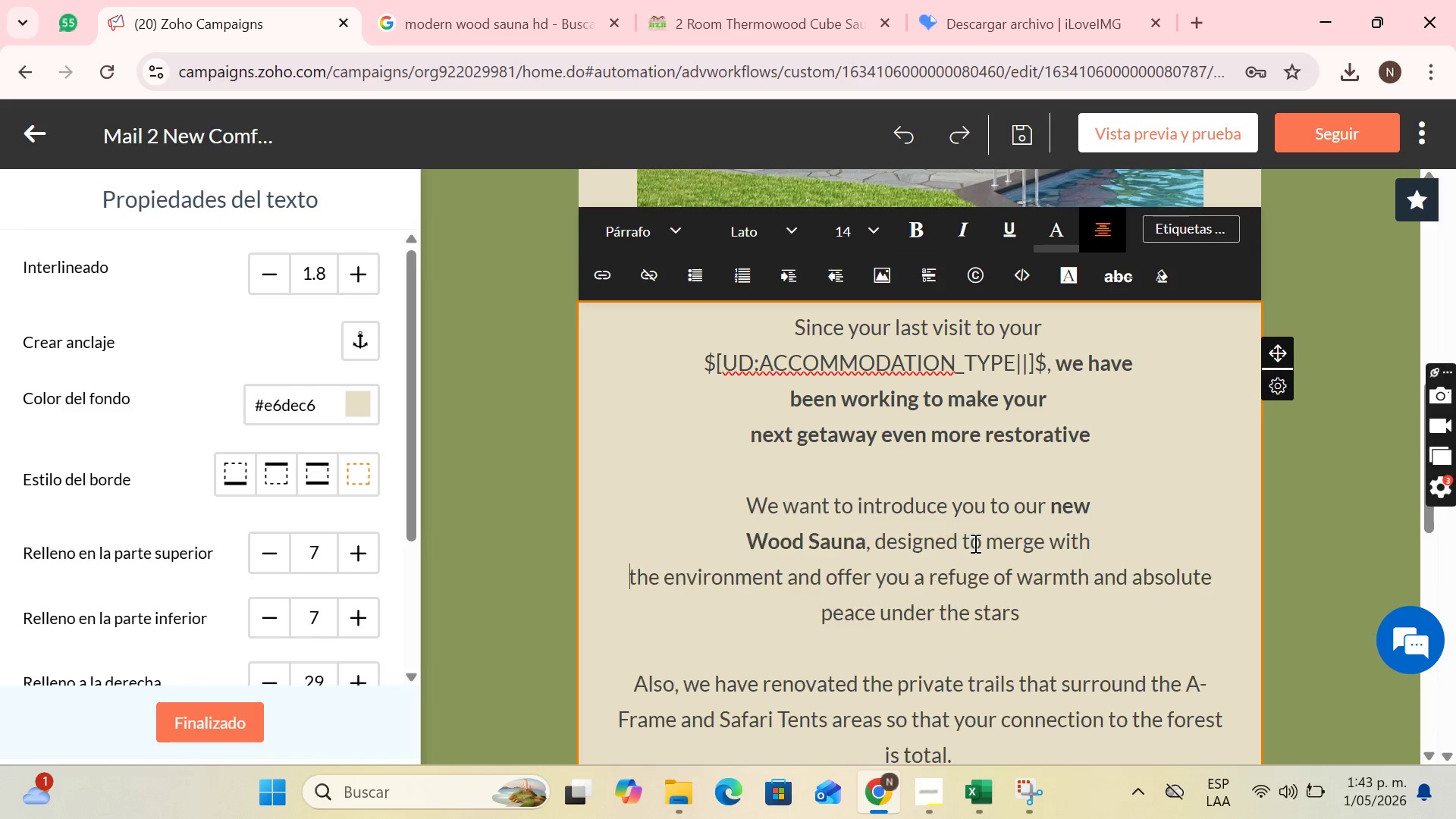 
key(Enter)
 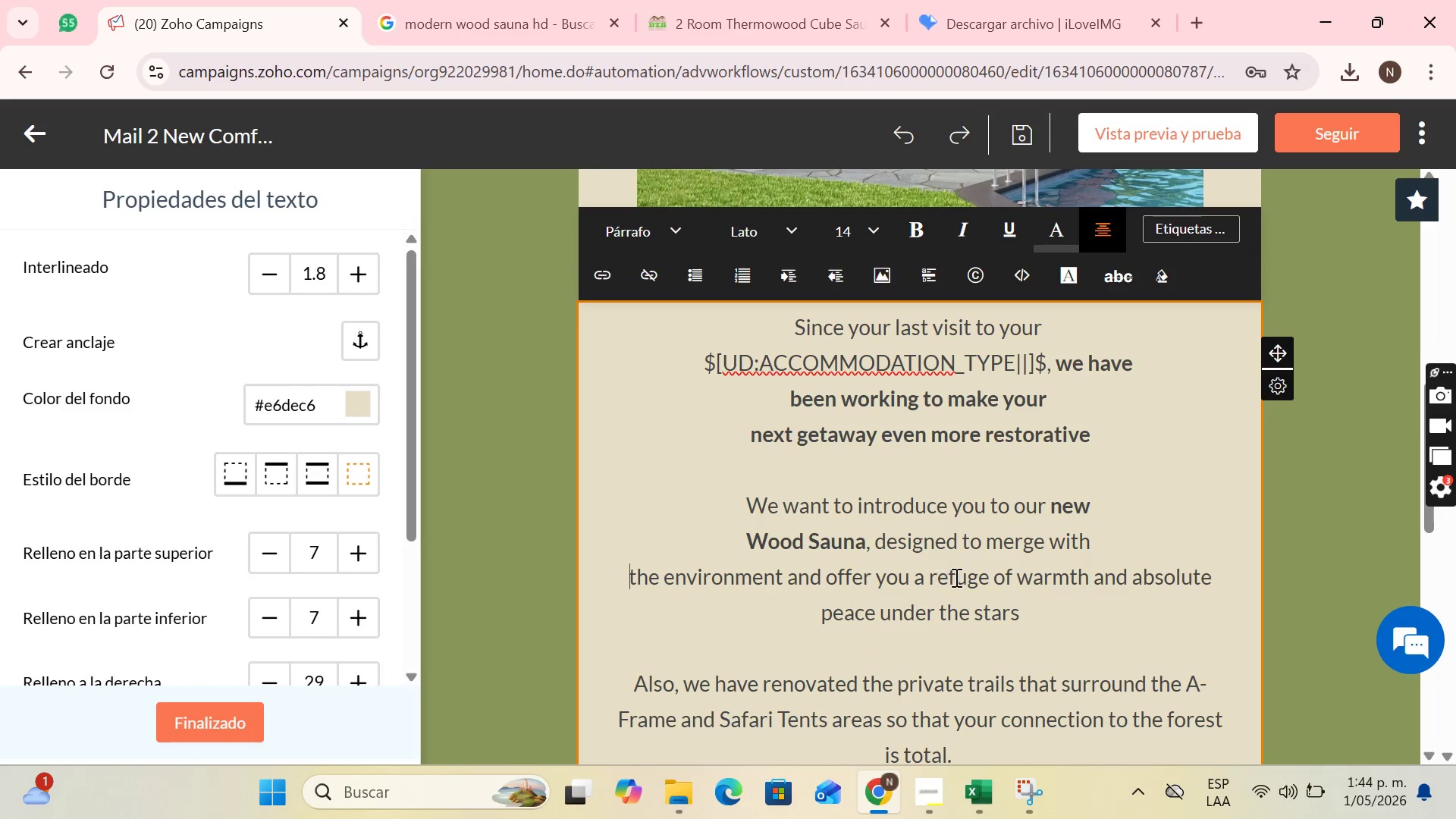 
left_click([990, 575])
 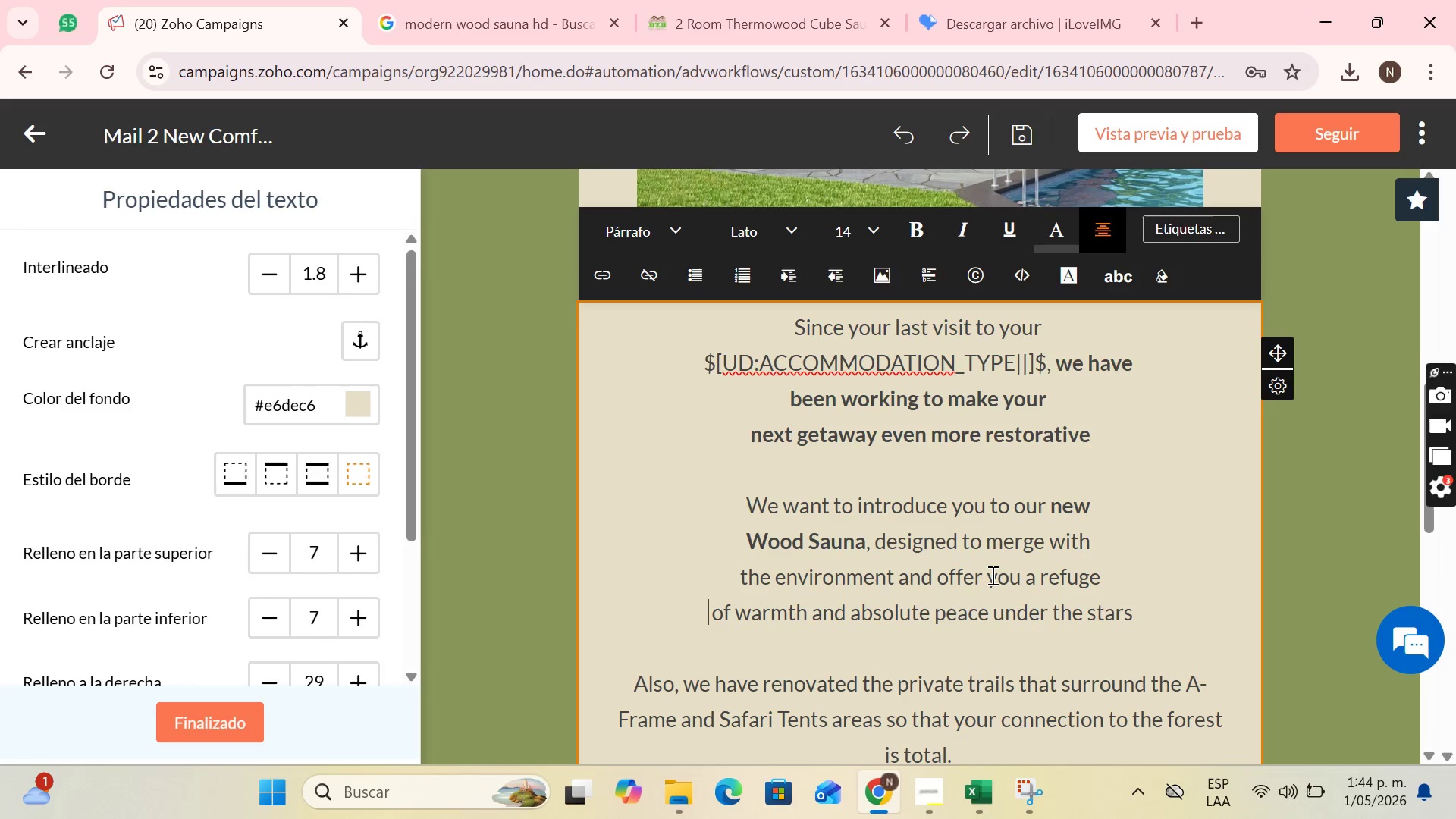 
key(Enter)
 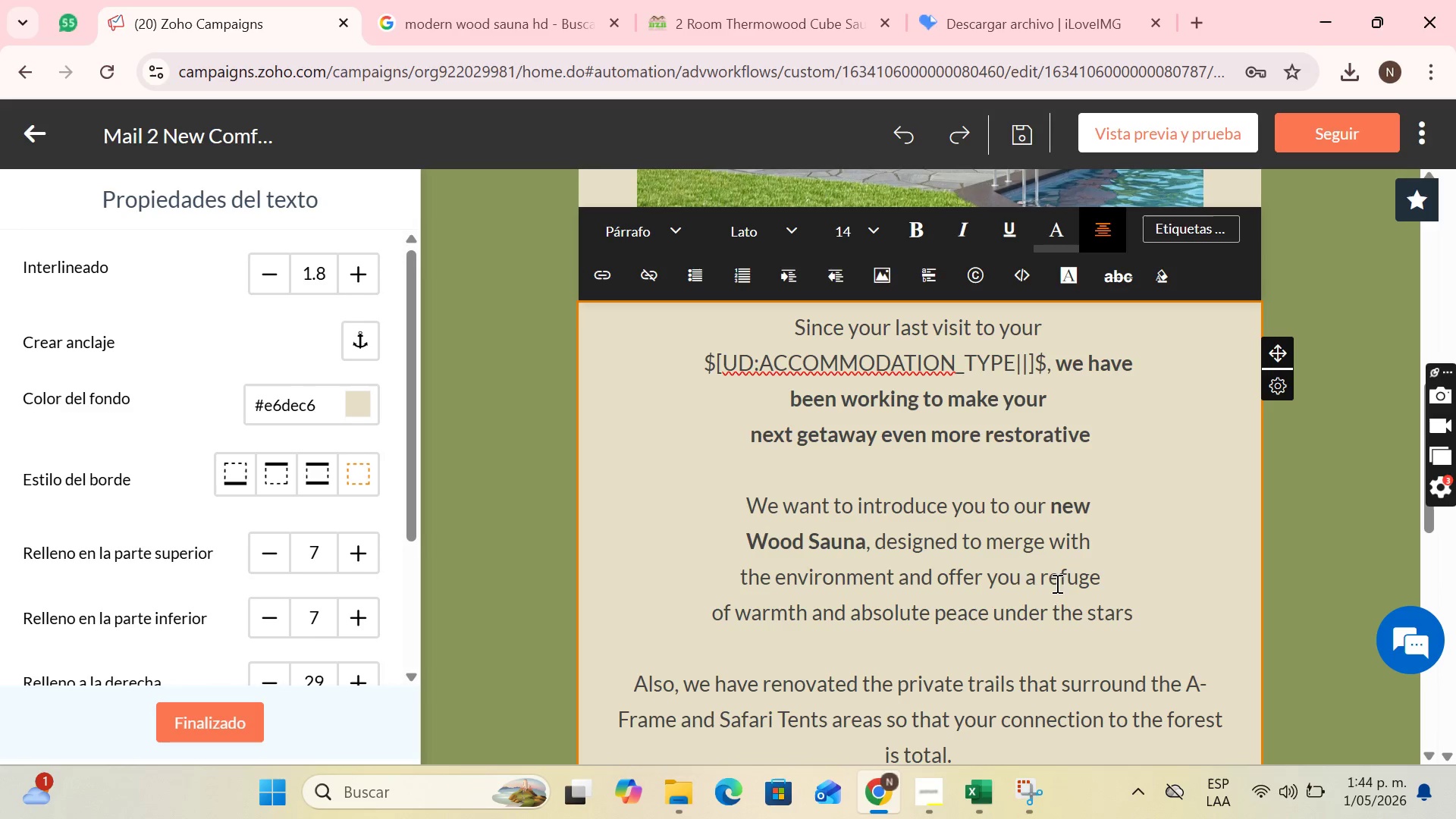 
scroll: coordinate [1039, 557], scroll_direction: down, amount: 1.0
 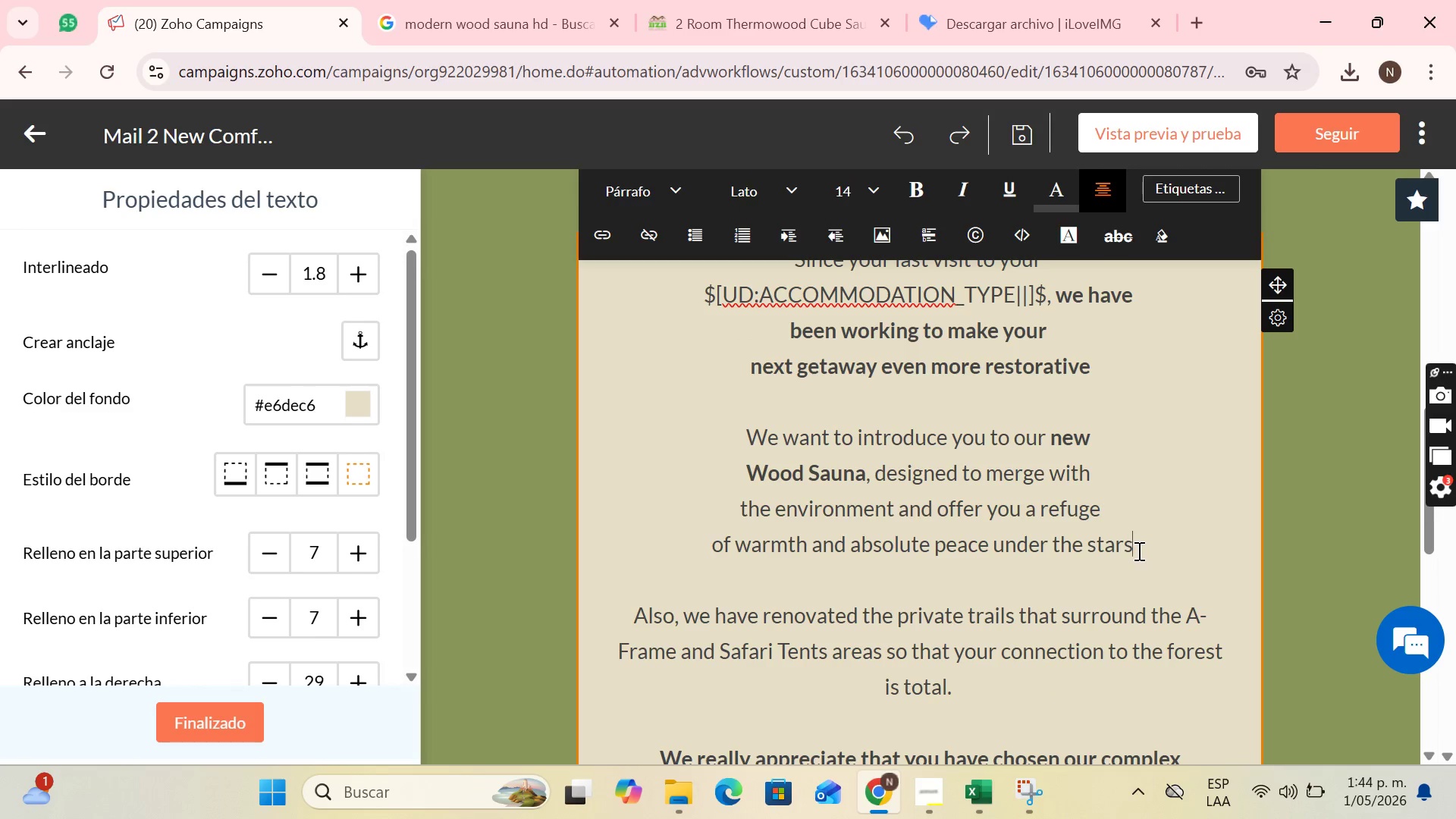 
left_click([1138, 551])
 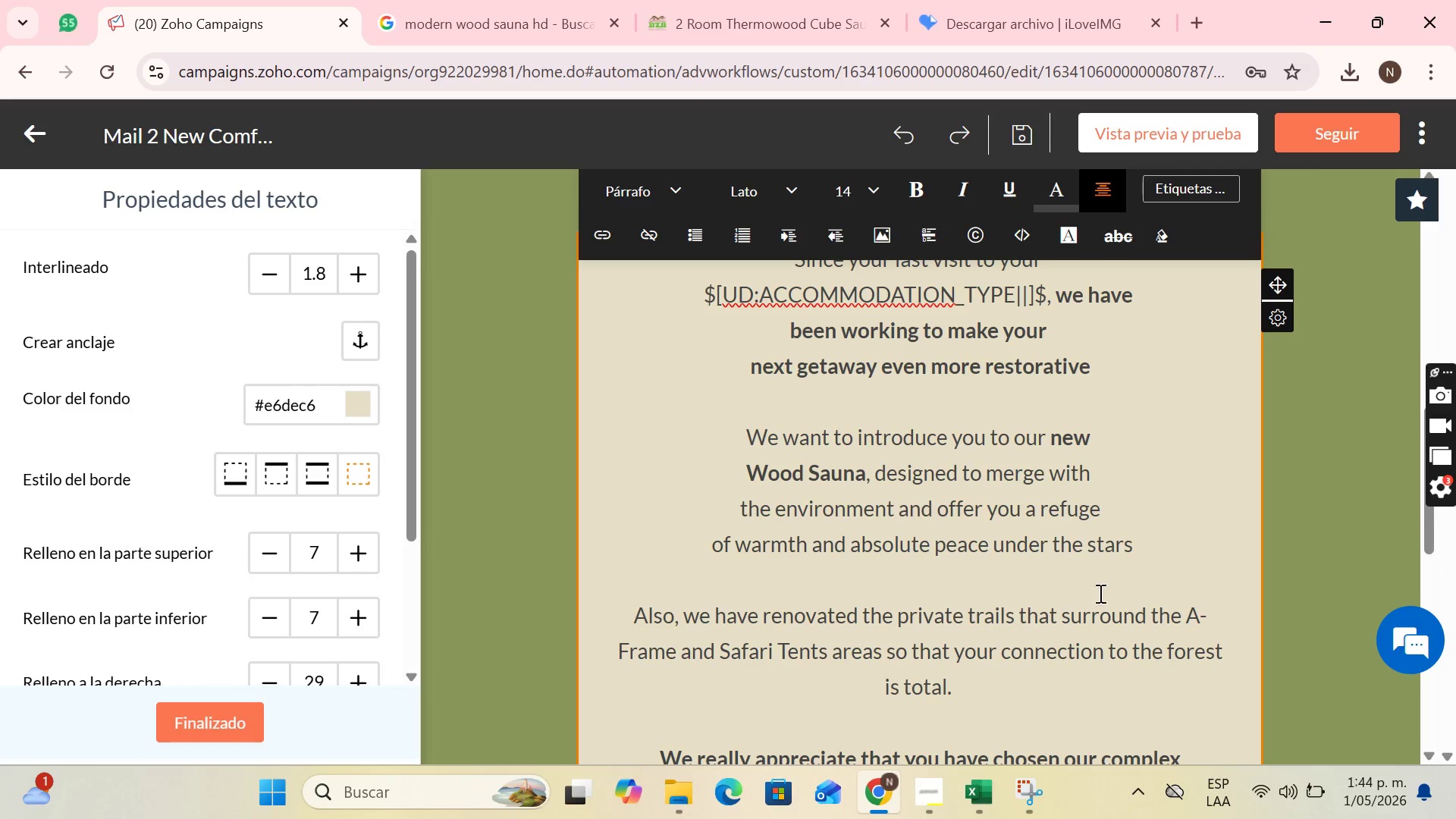 
key(Period)
 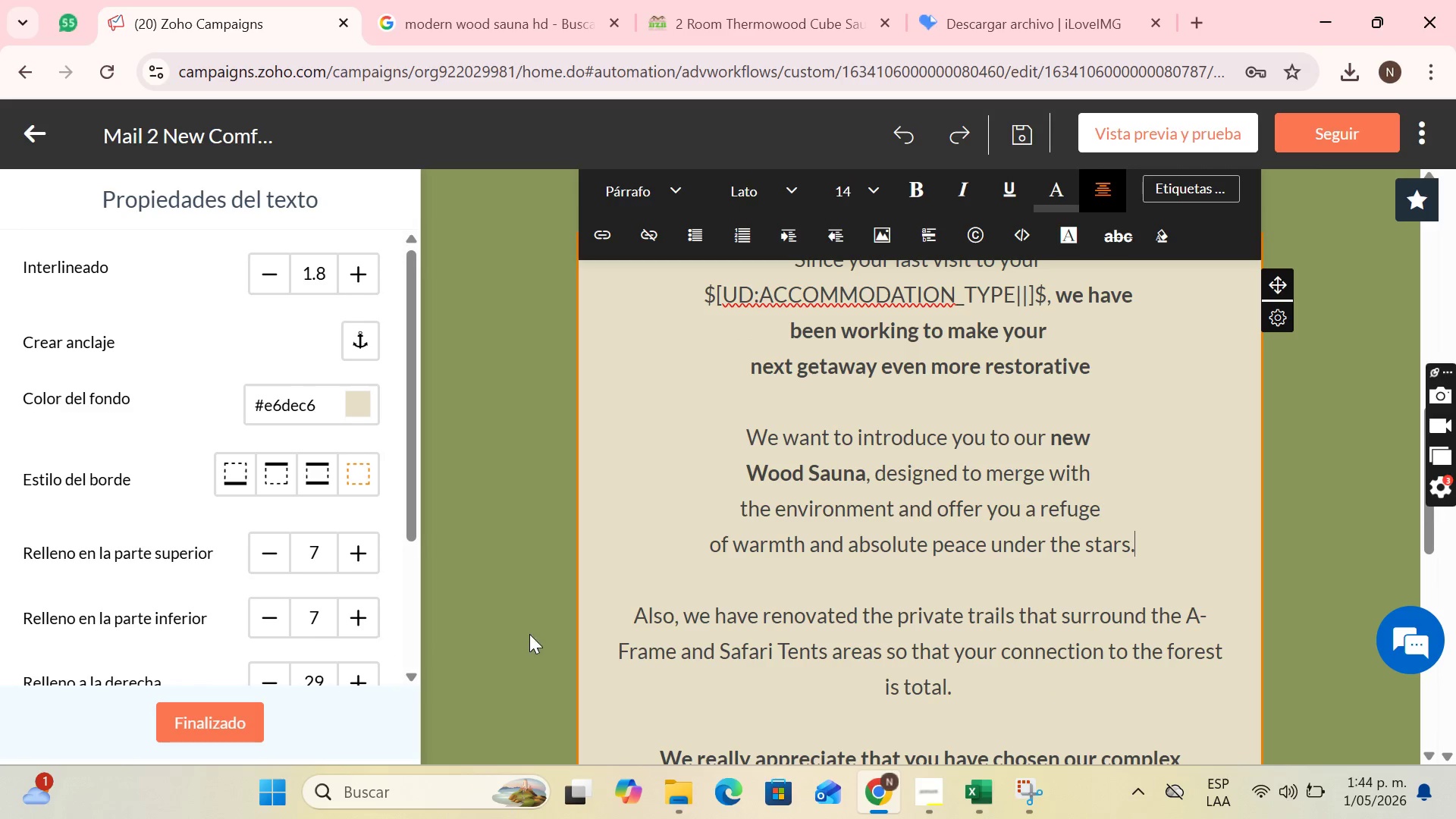 
scroll: coordinate [770, 589], scroll_direction: down, amount: 1.0
 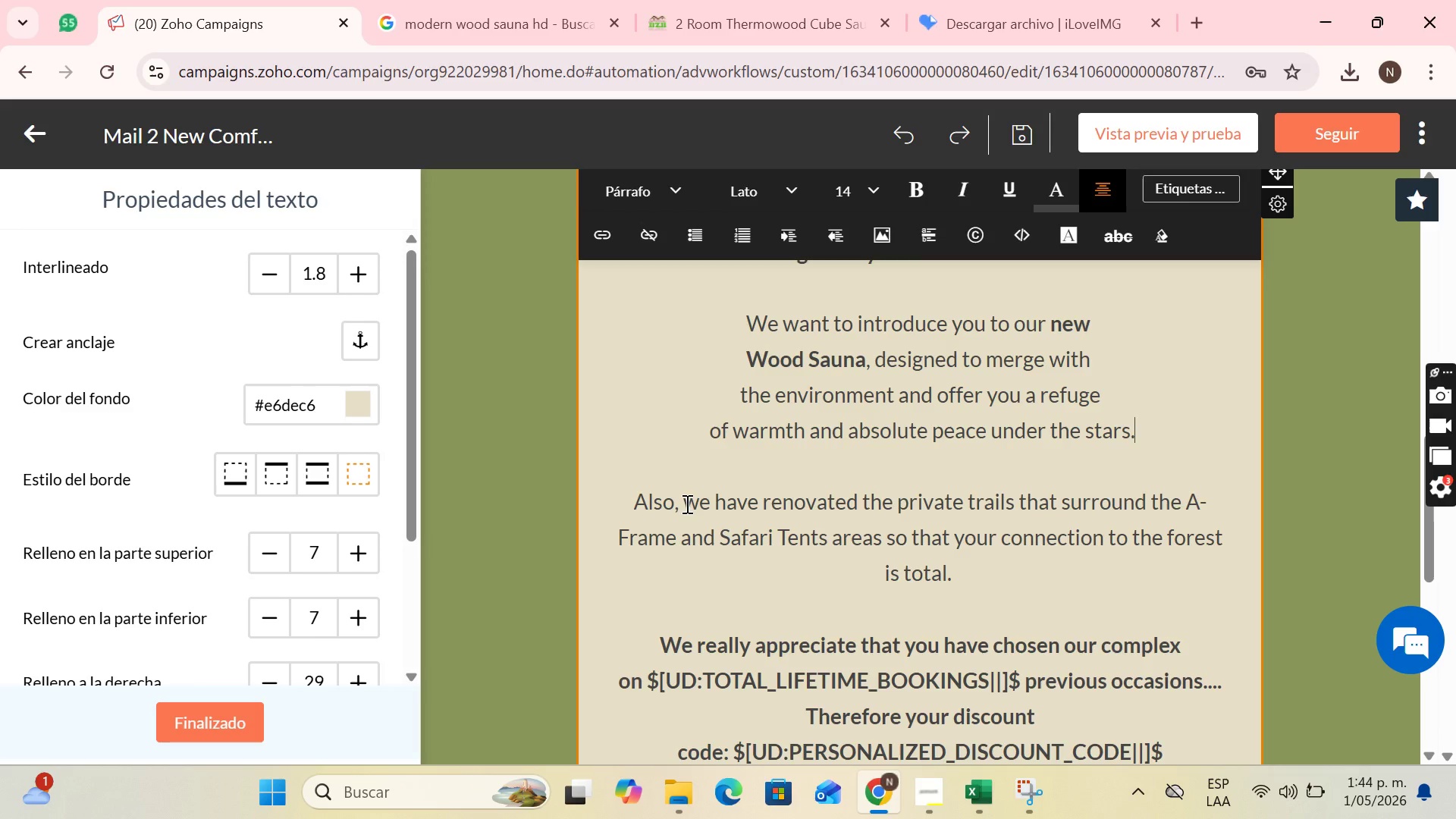 
left_click_drag(start_coordinate=[690, 504], to_coordinate=[825, 540])
 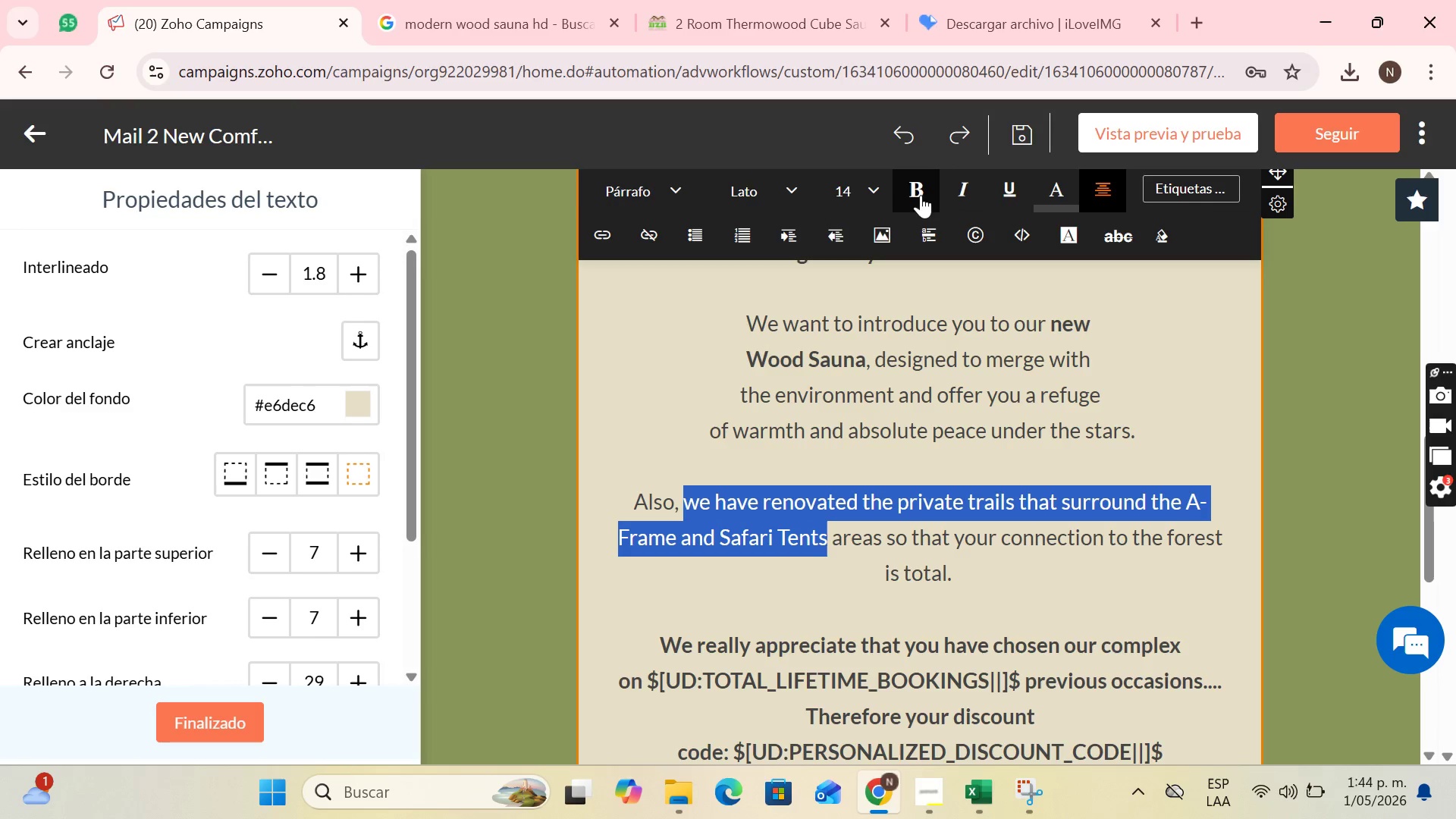 
left_click([909, 192])
 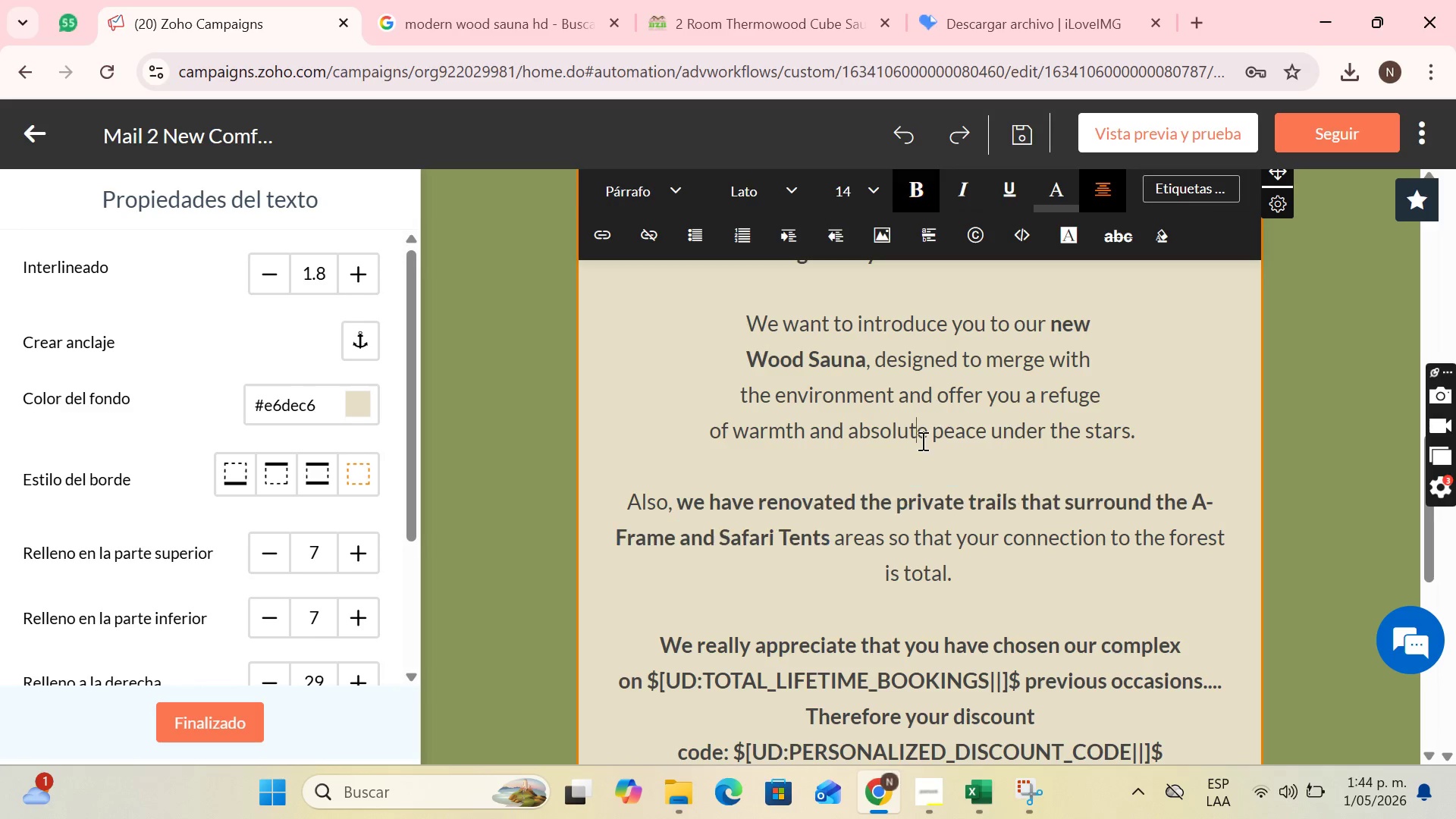 
left_click([921, 441])
 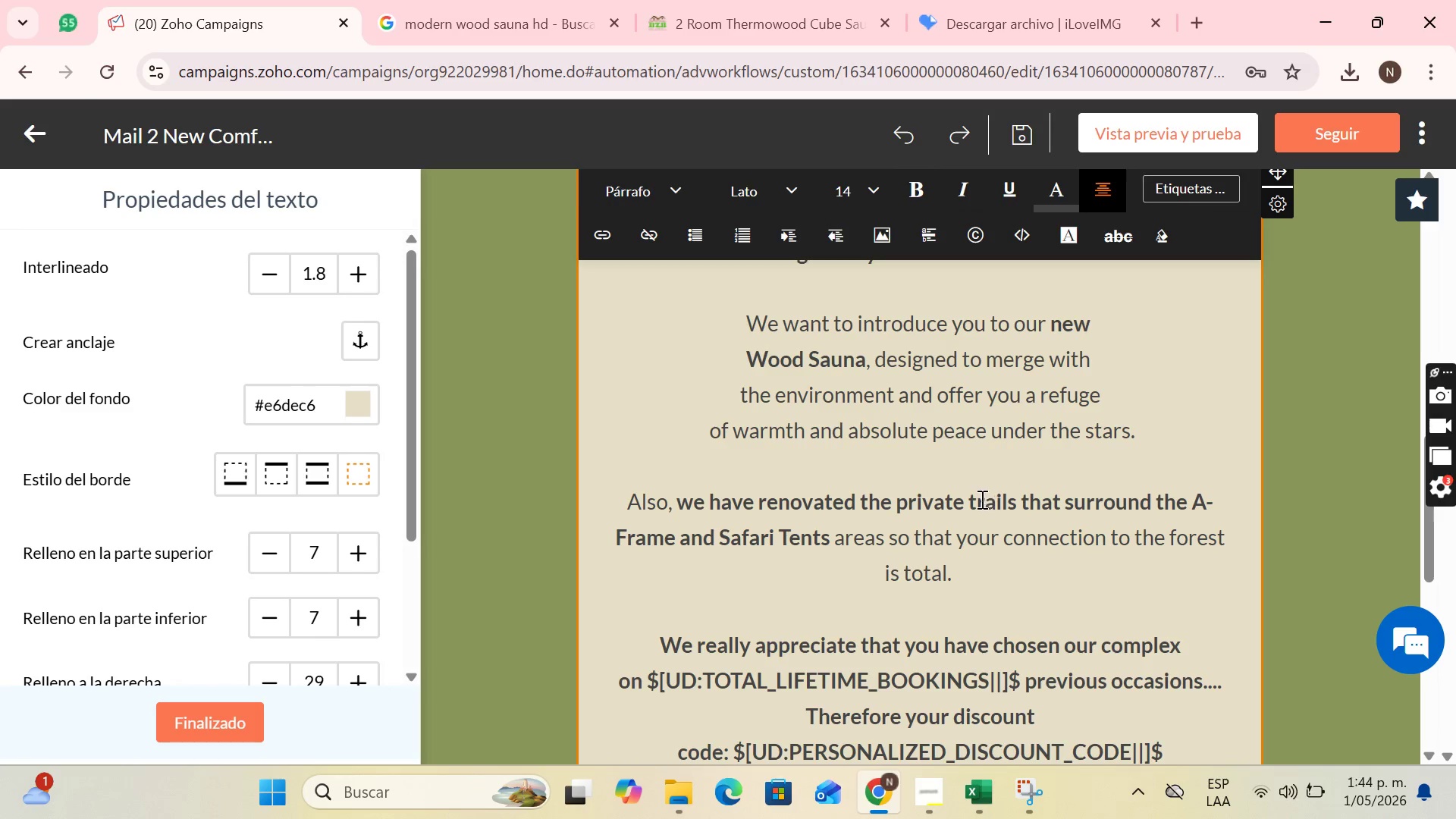 
left_click([971, 500])
 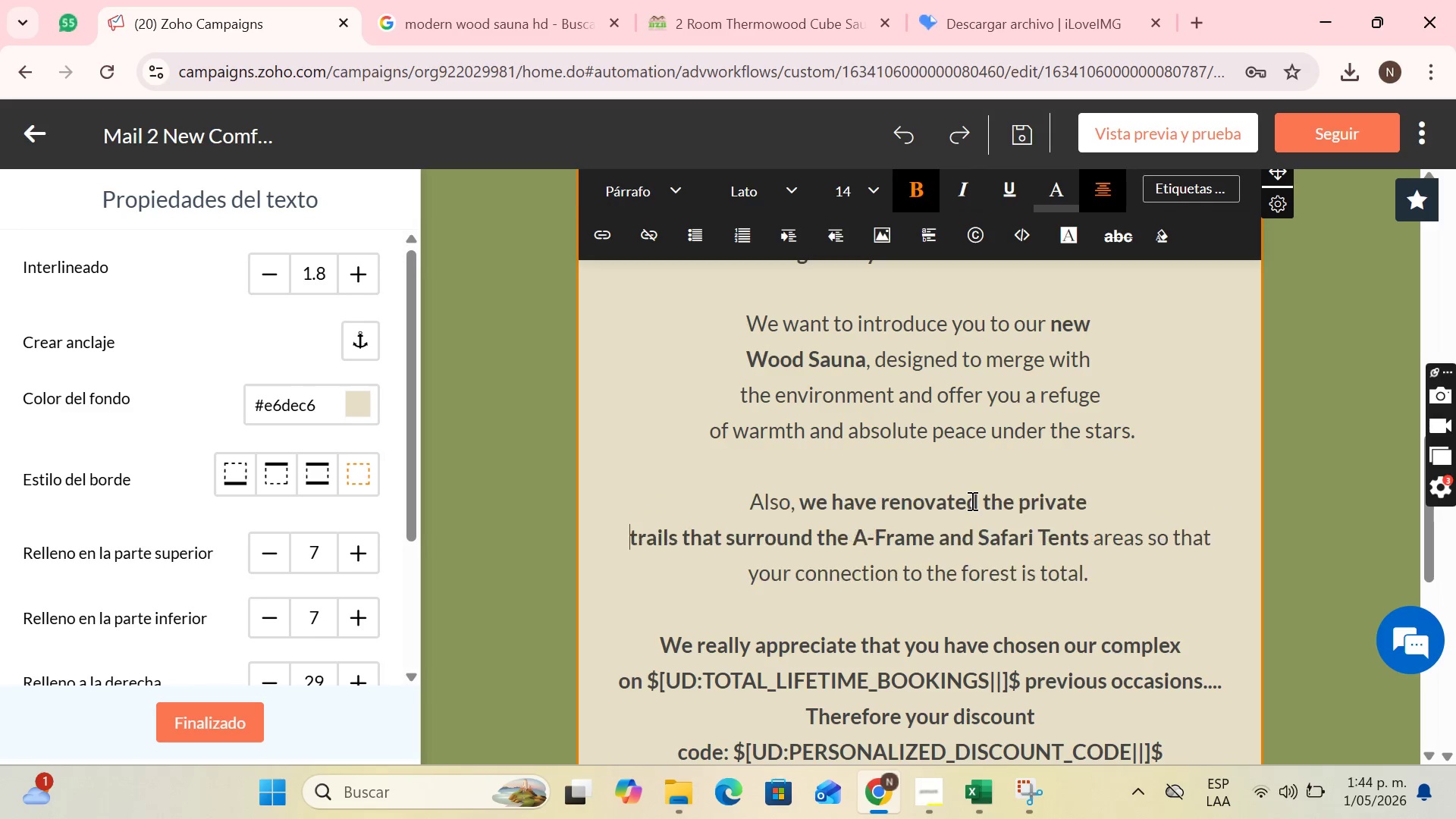 
key(Enter)
 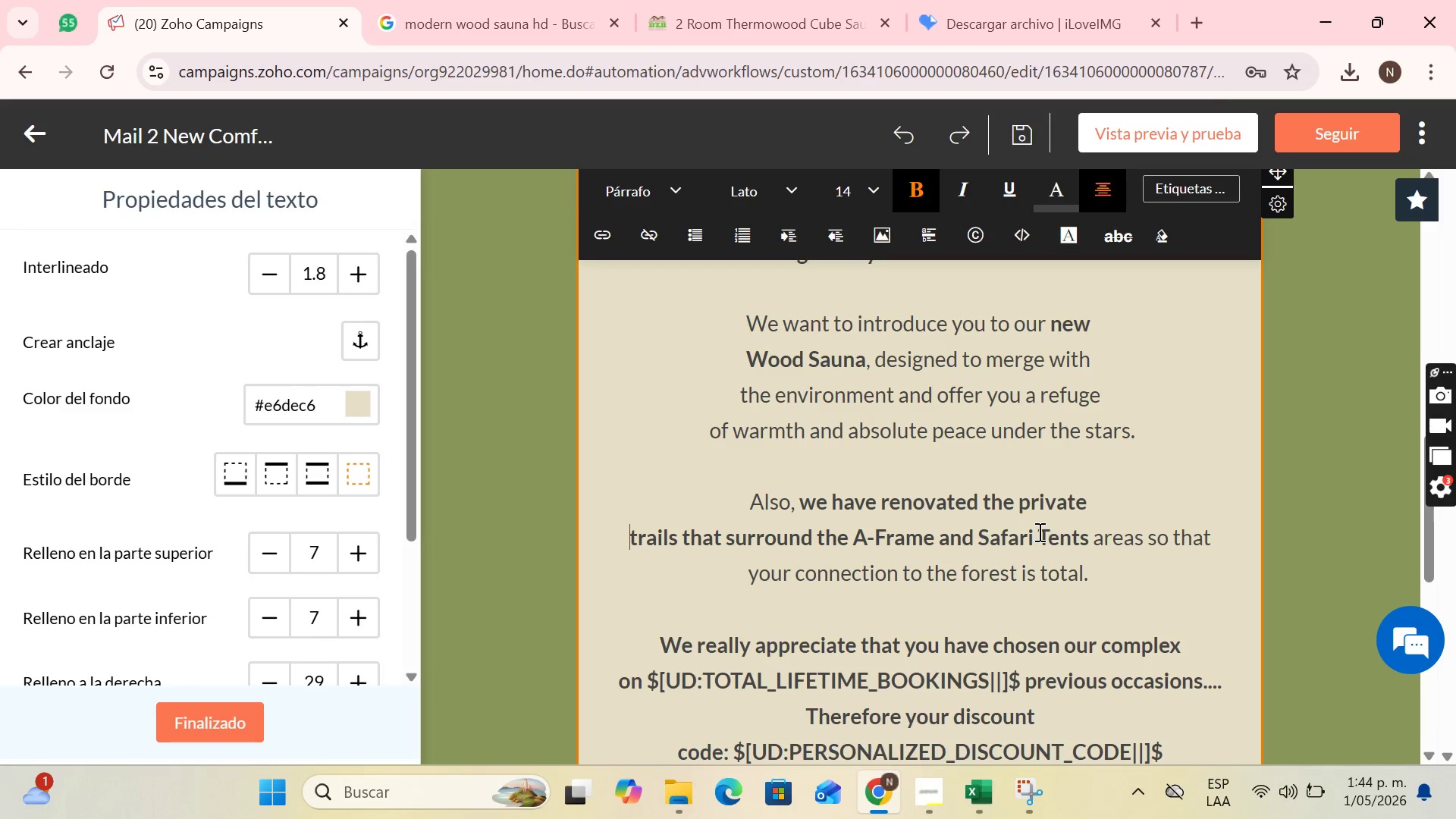 
left_click([1038, 532])
 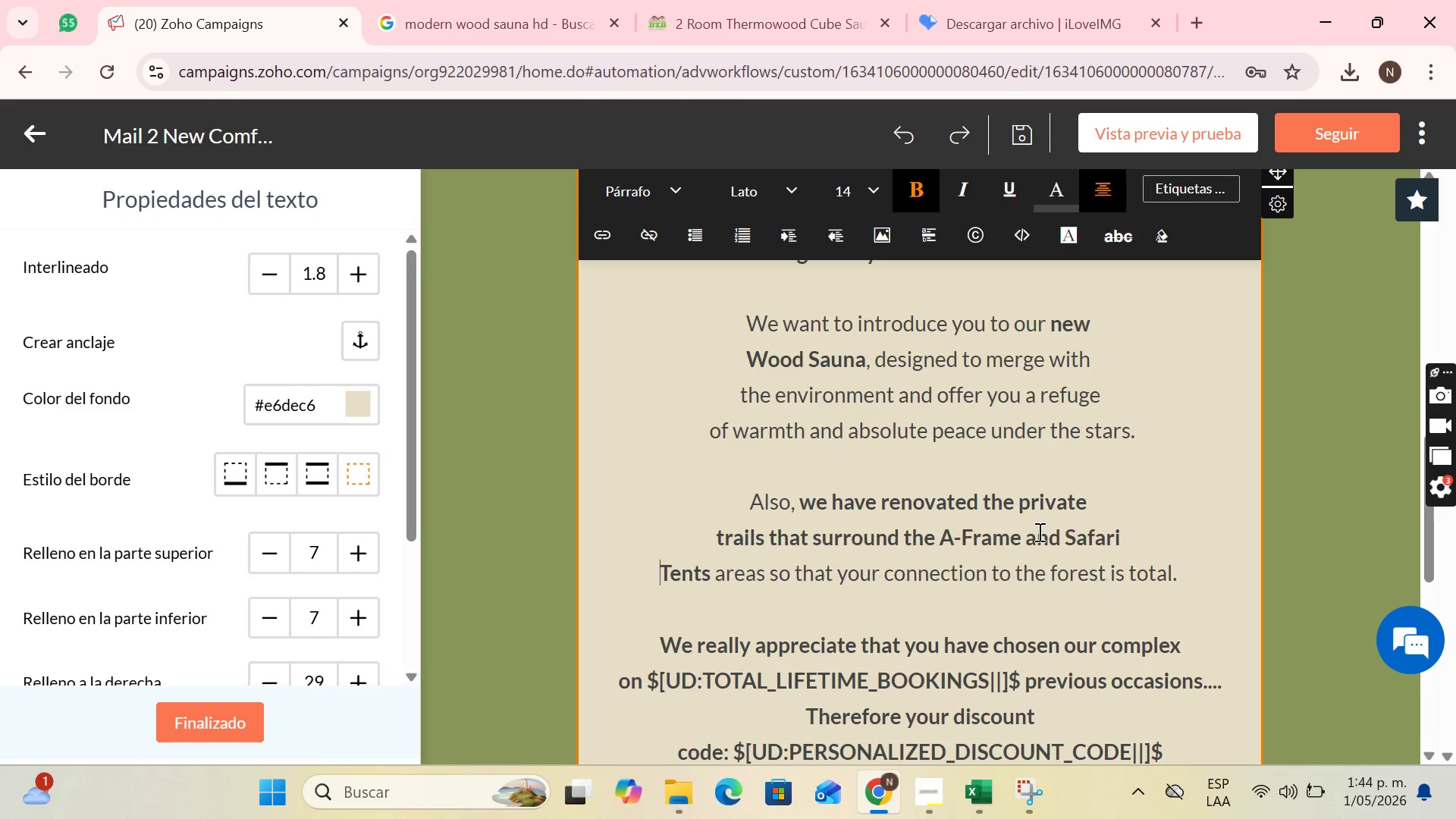 
key(Enter)
 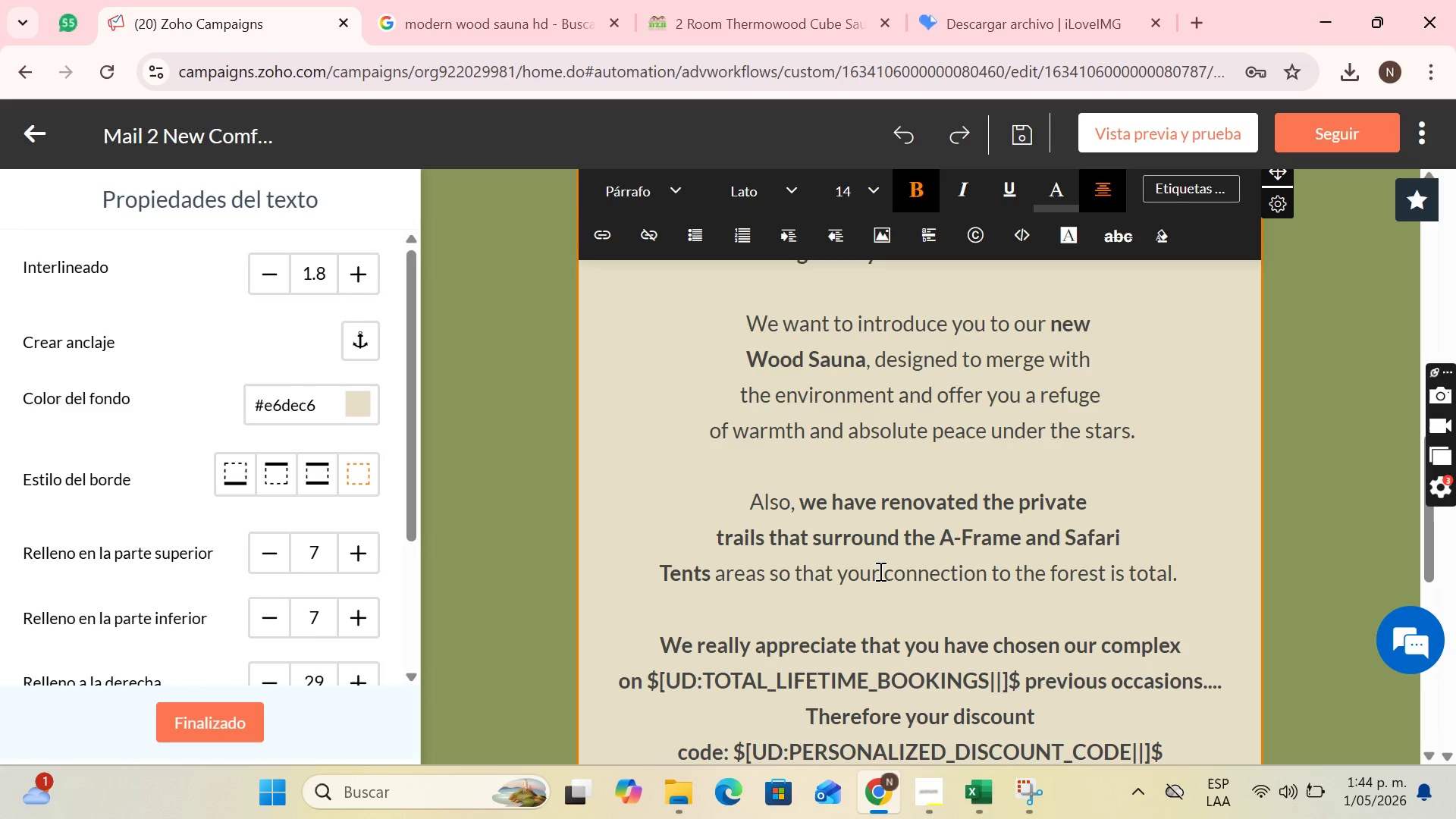 
left_click([886, 575])
 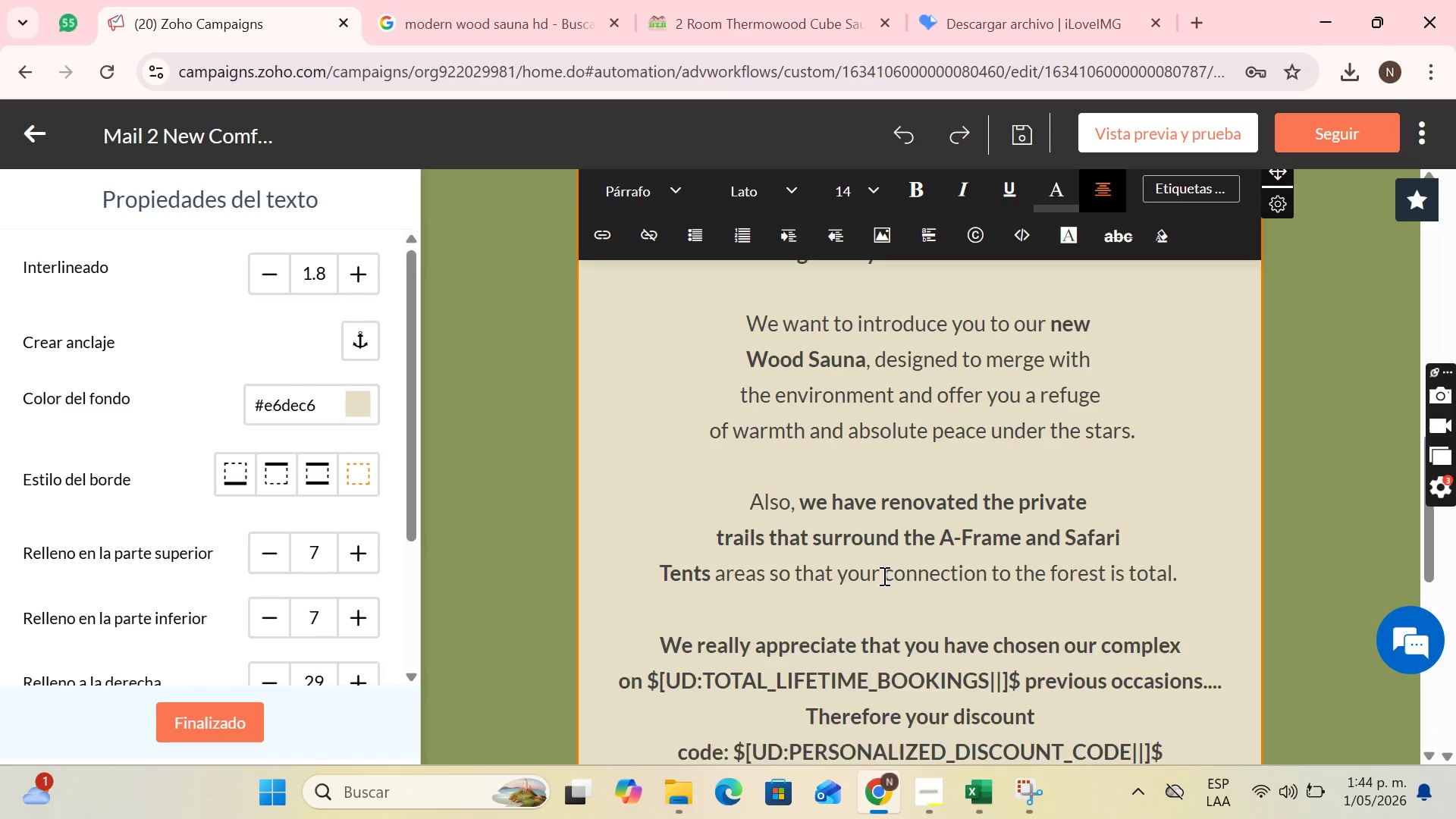 
key(Enter)
 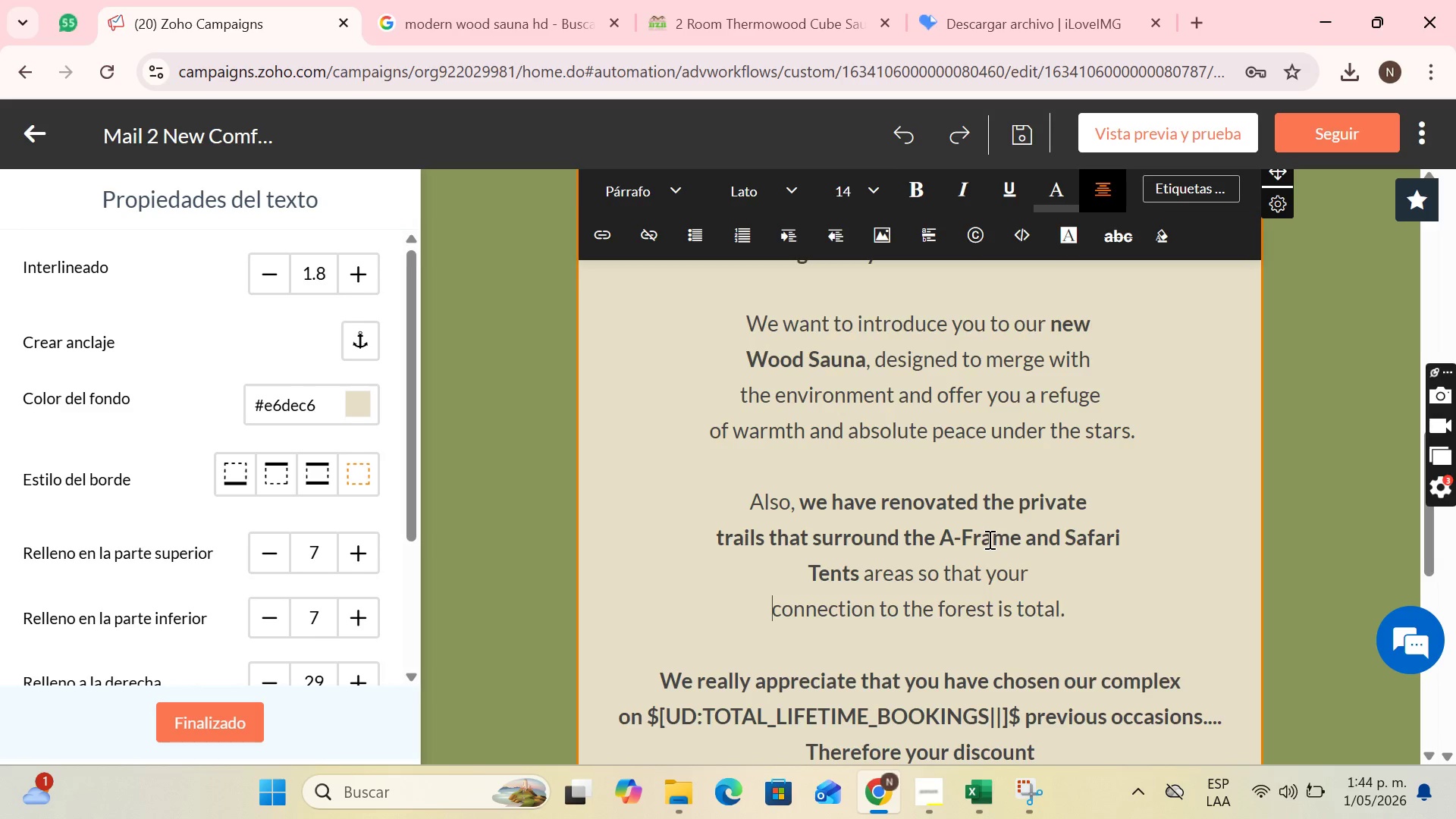 
scroll: coordinate [968, 497], scroll_direction: down, amount: 2.0
 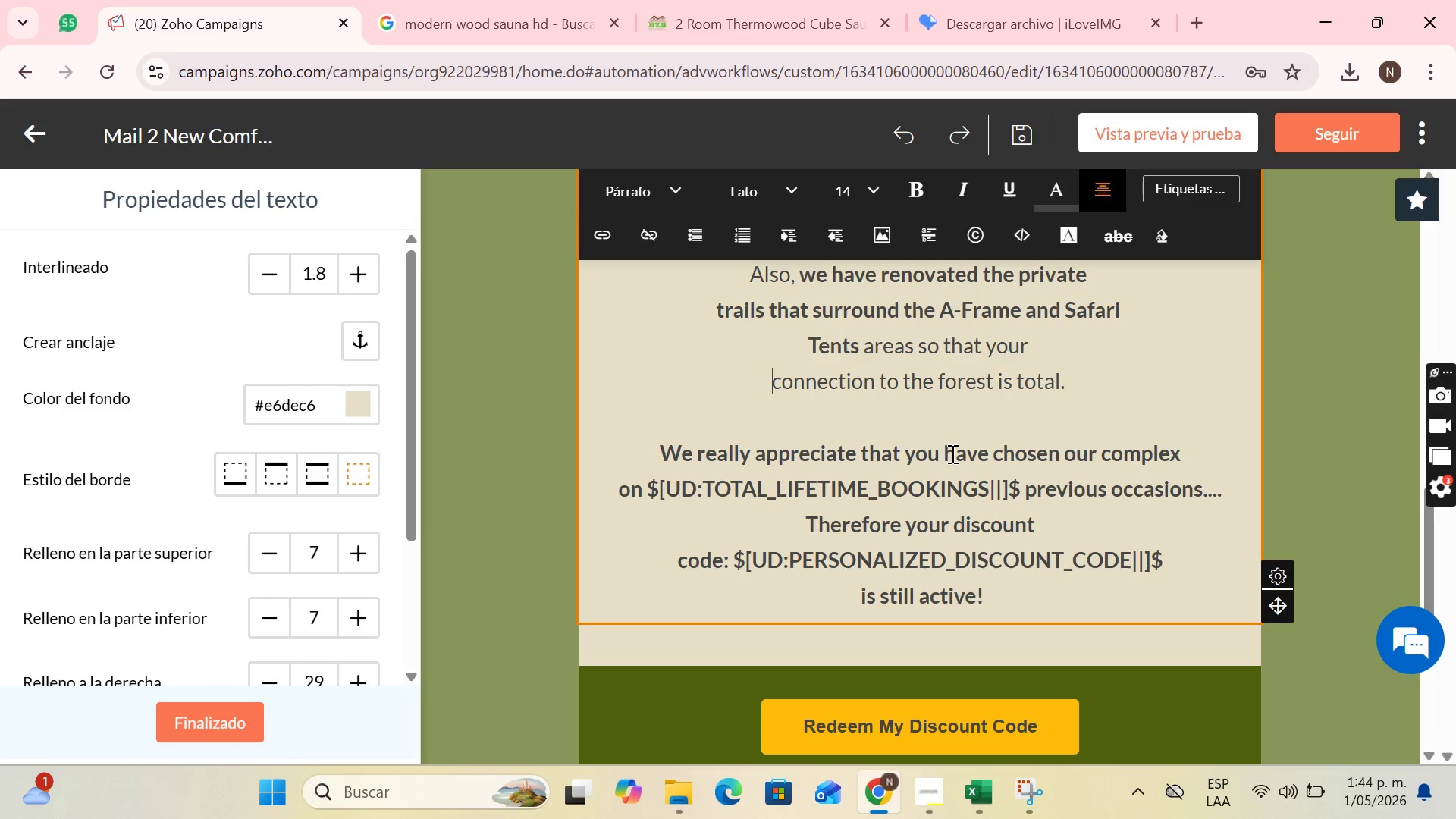 
left_click([946, 450])
 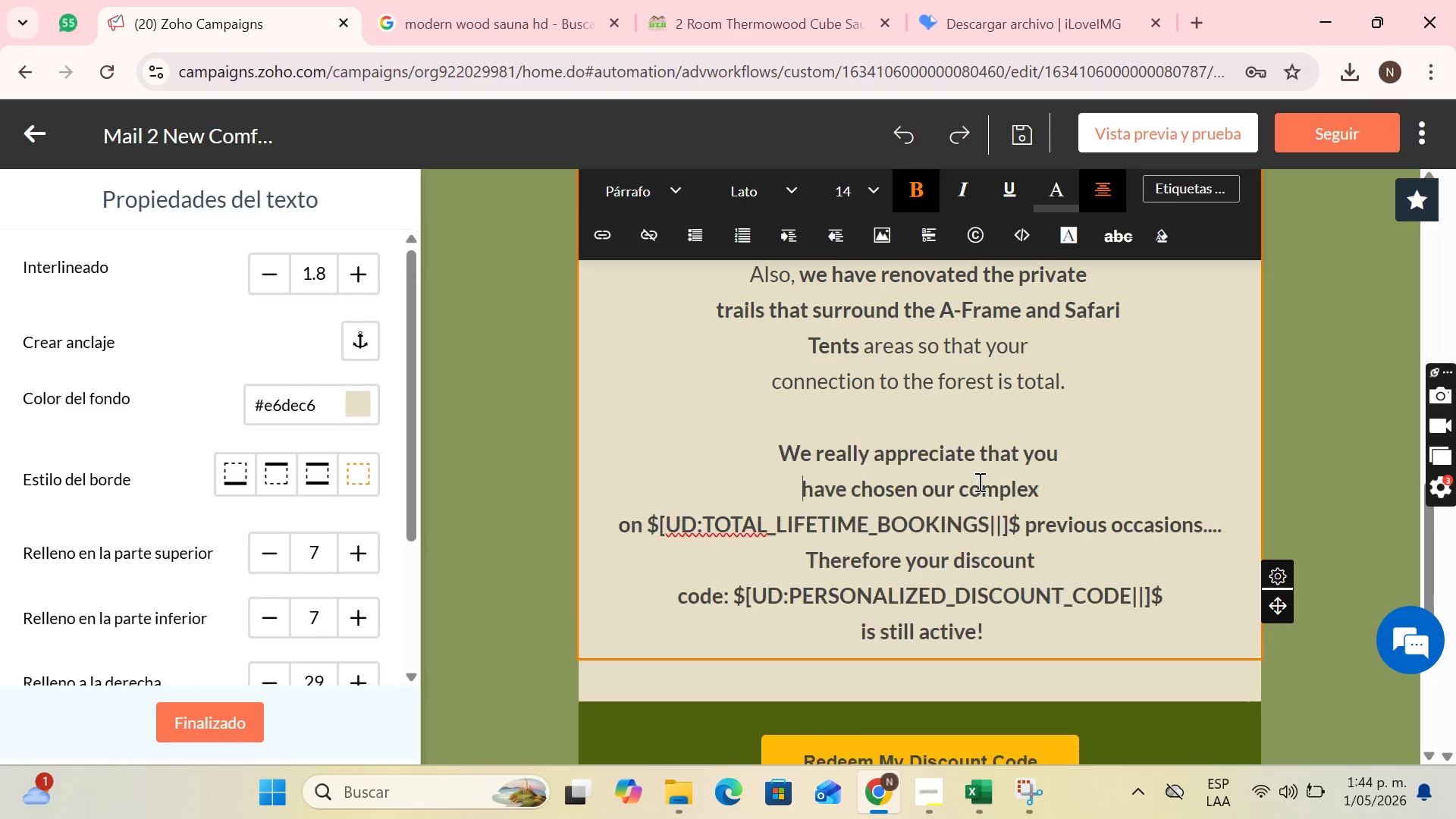 
key(Enter)
 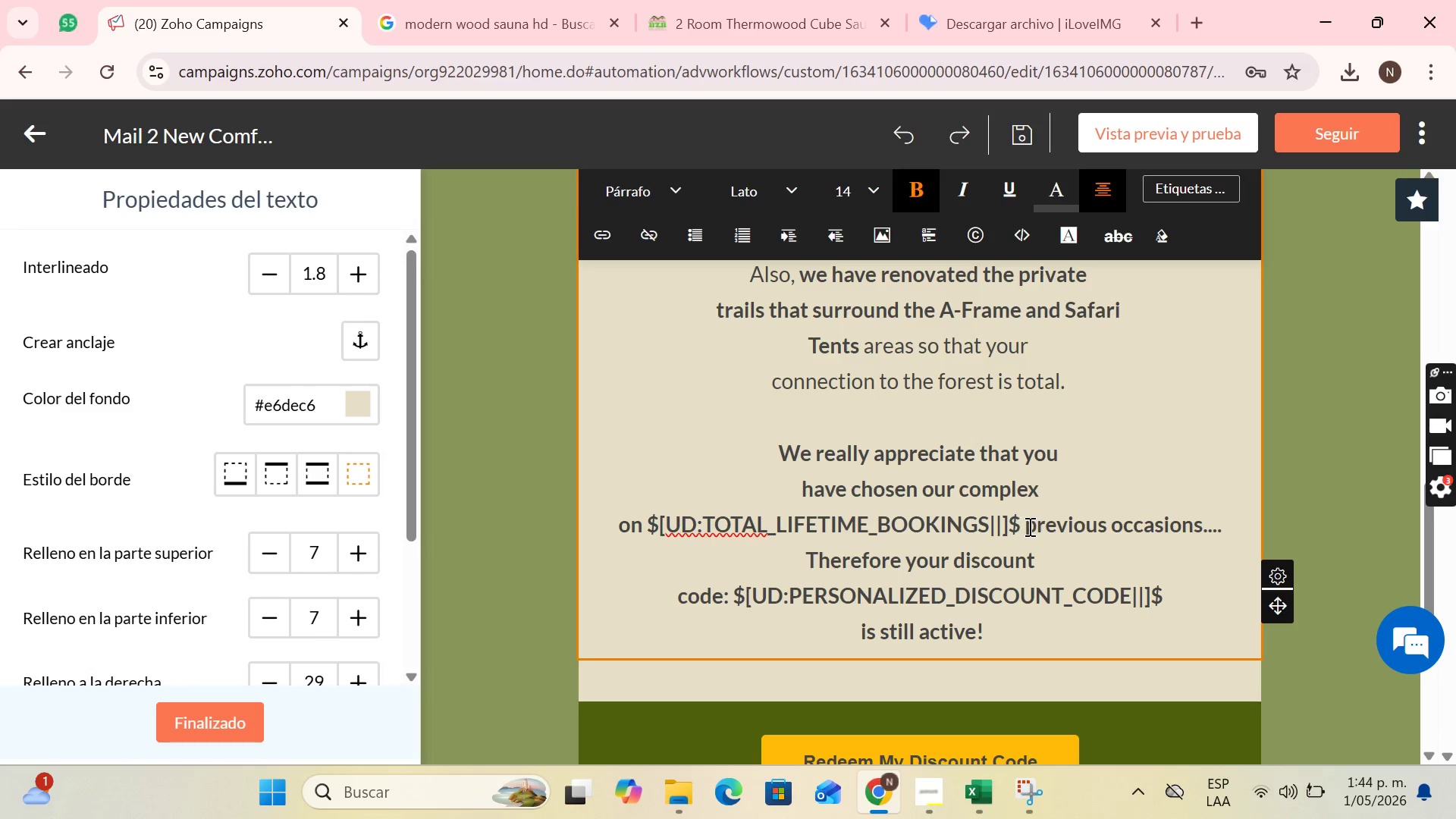 
left_click([1027, 526])
 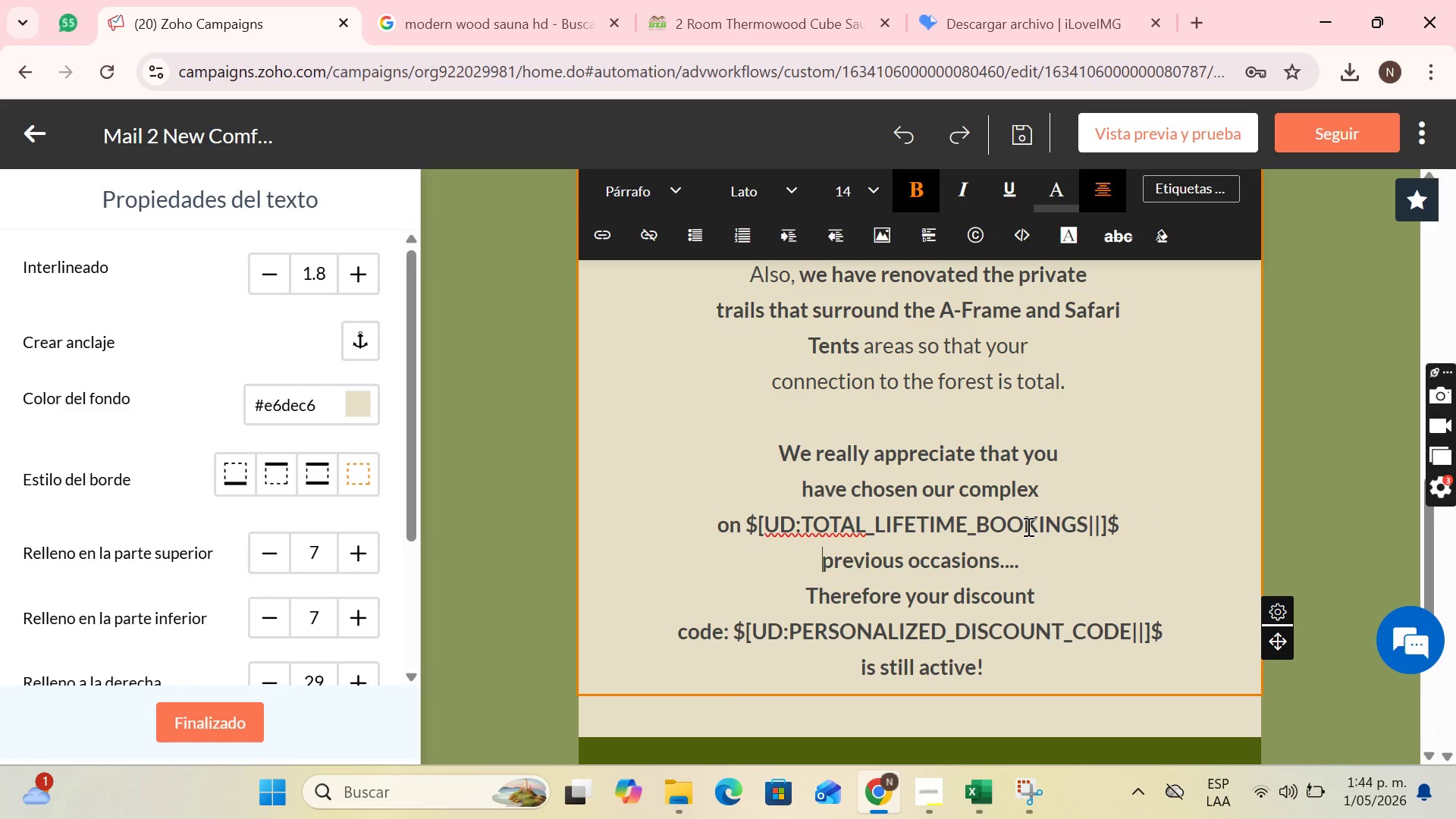 
key(Enter)
 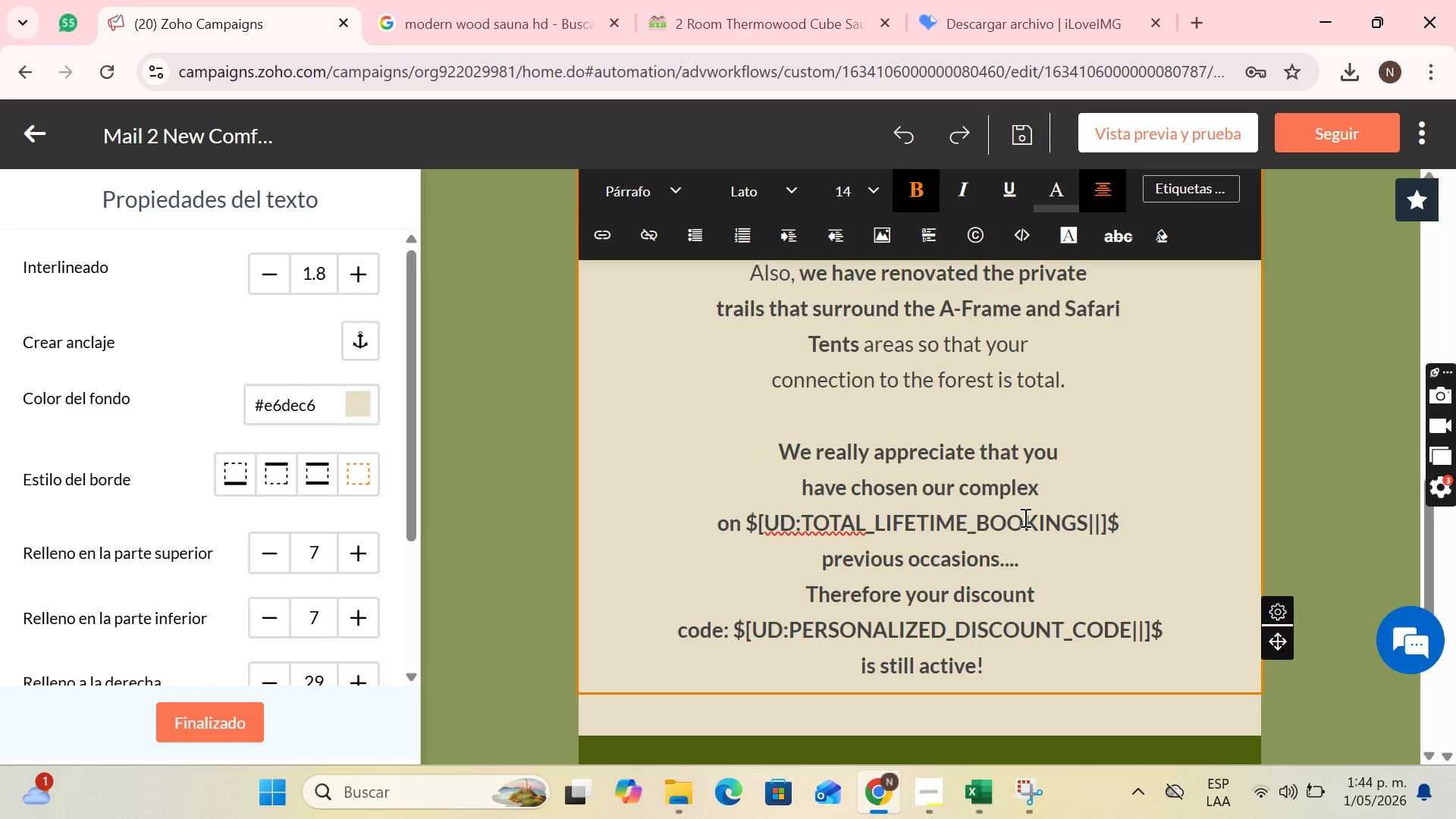 
scroll: coordinate [1024, 517], scroll_direction: down, amount: 1.0
 